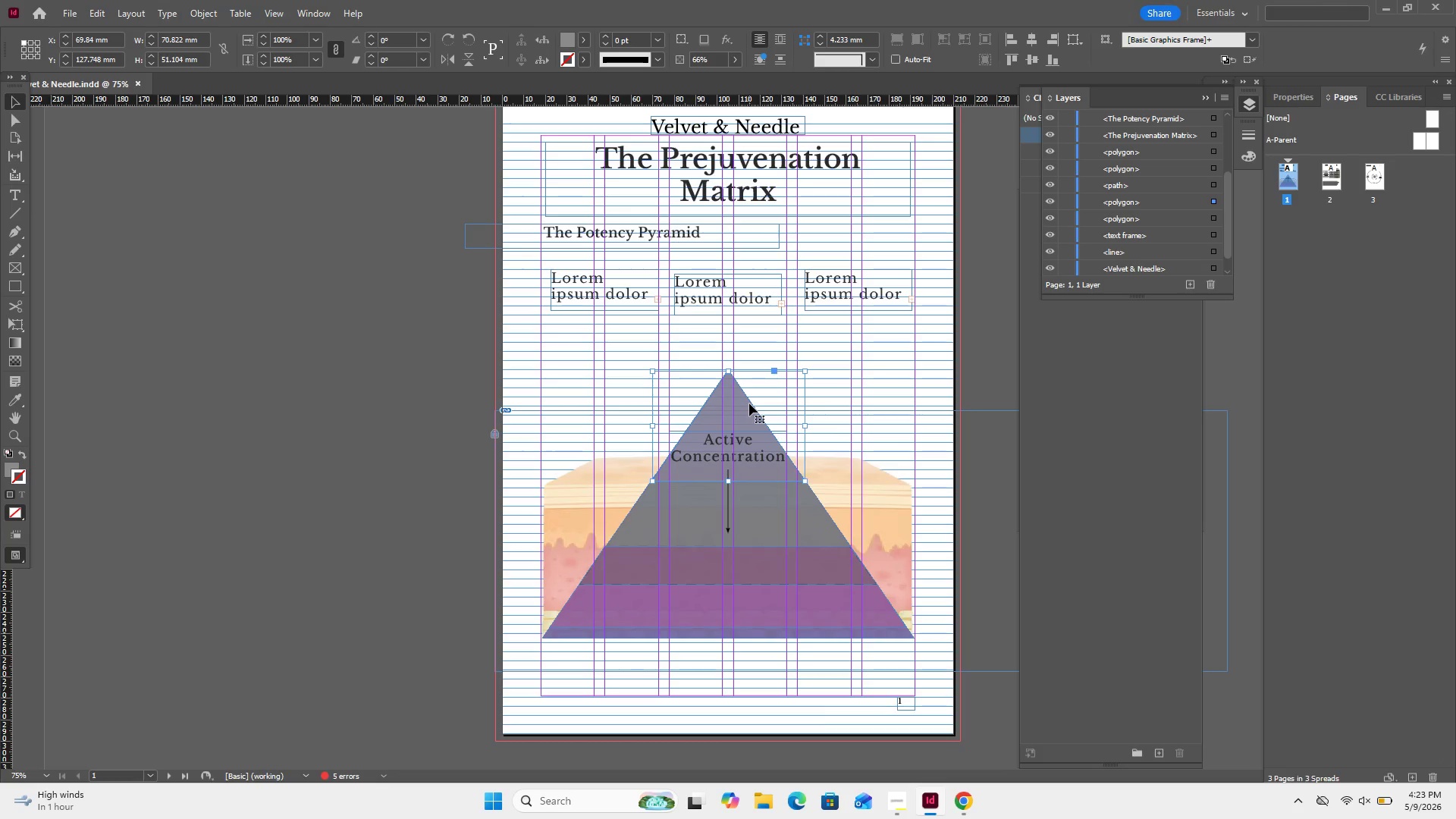 
hold_key(key=ShiftLeft, duration=7.06)
left_click([811, 516])
 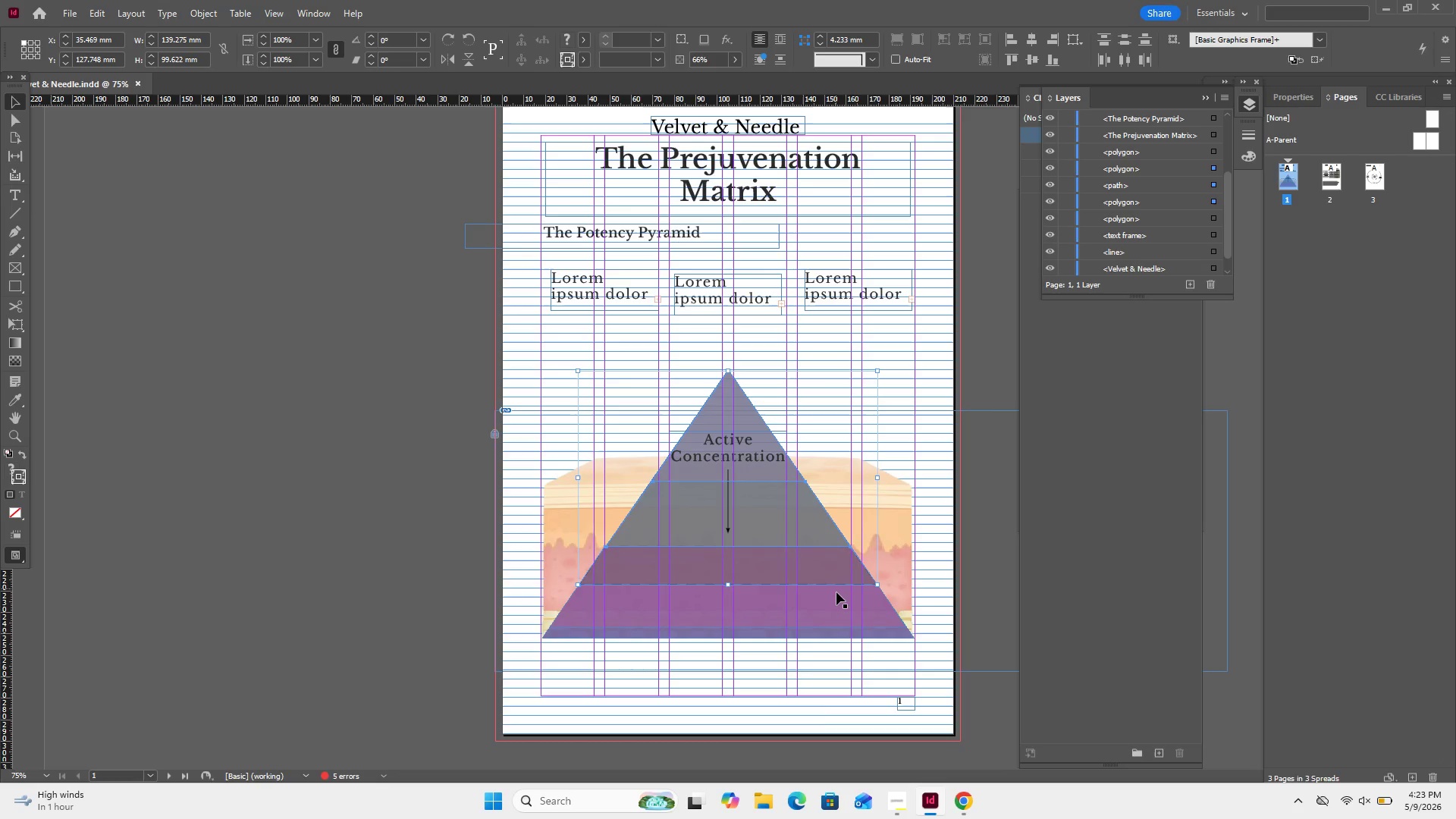 
left_click([838, 595])
 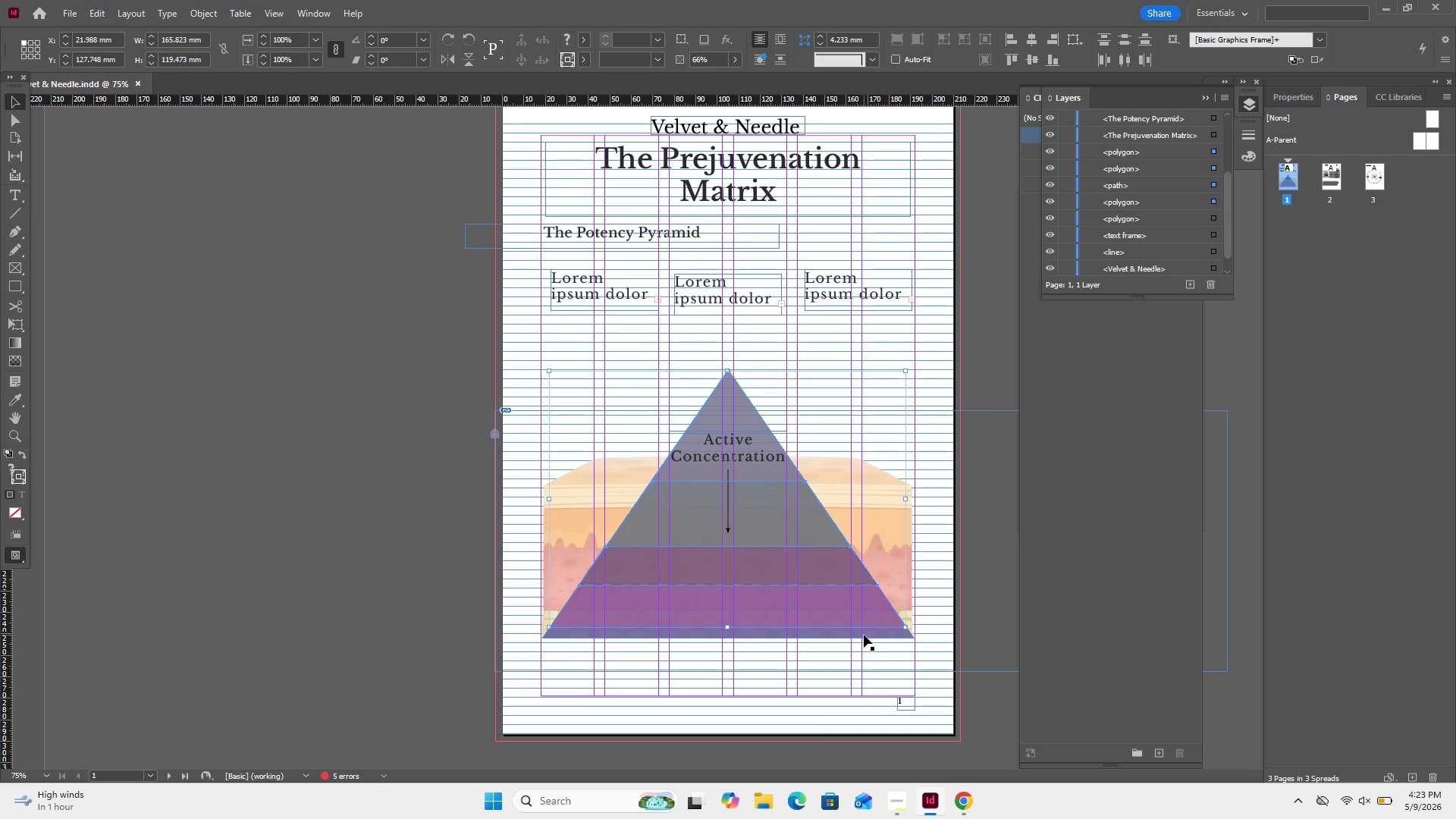 
left_click([865, 634])
 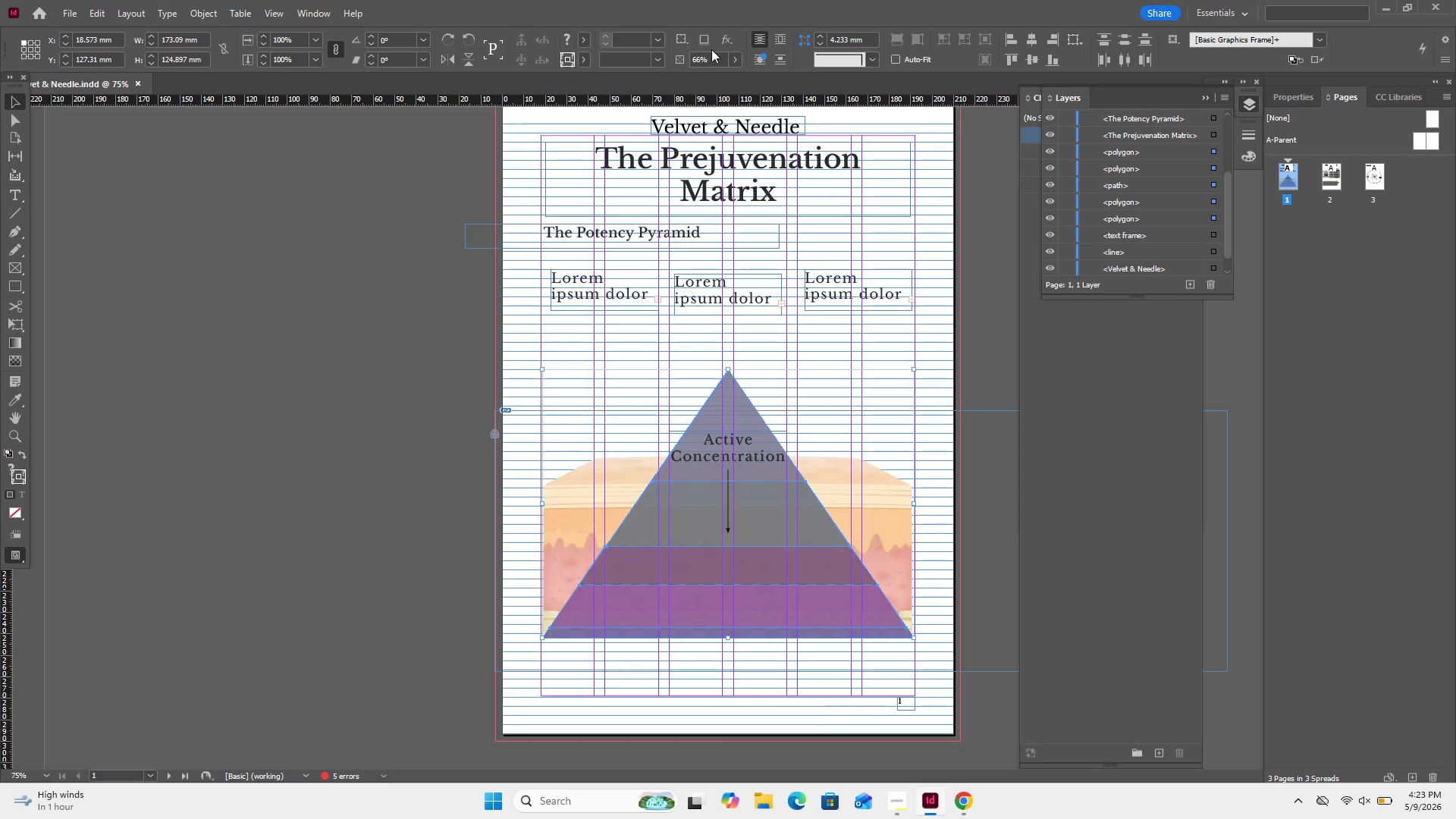 
left_click([736, 56])
 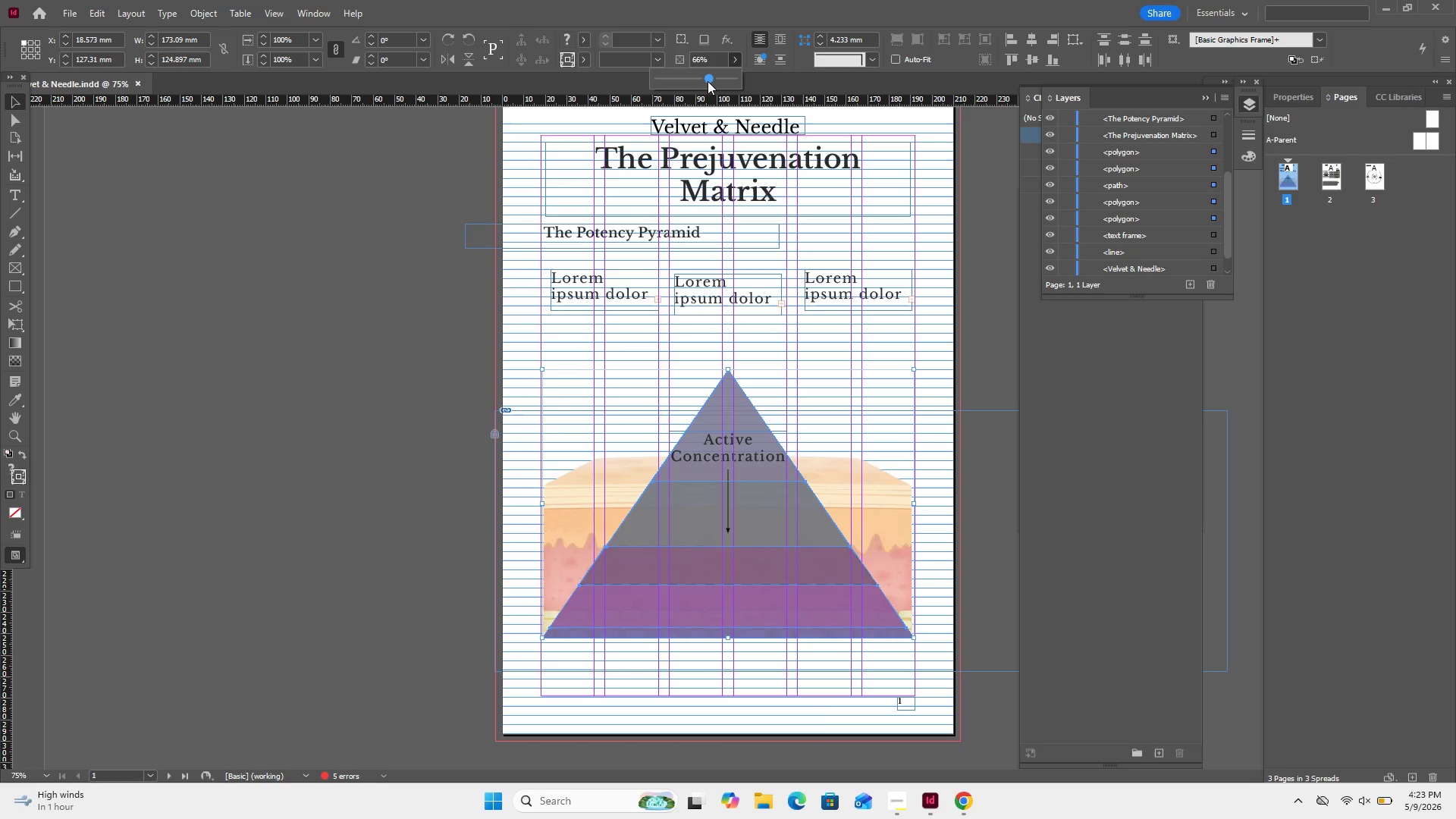 
left_click_drag(start_coordinate=[708, 81], to_coordinate=[686, 88])
 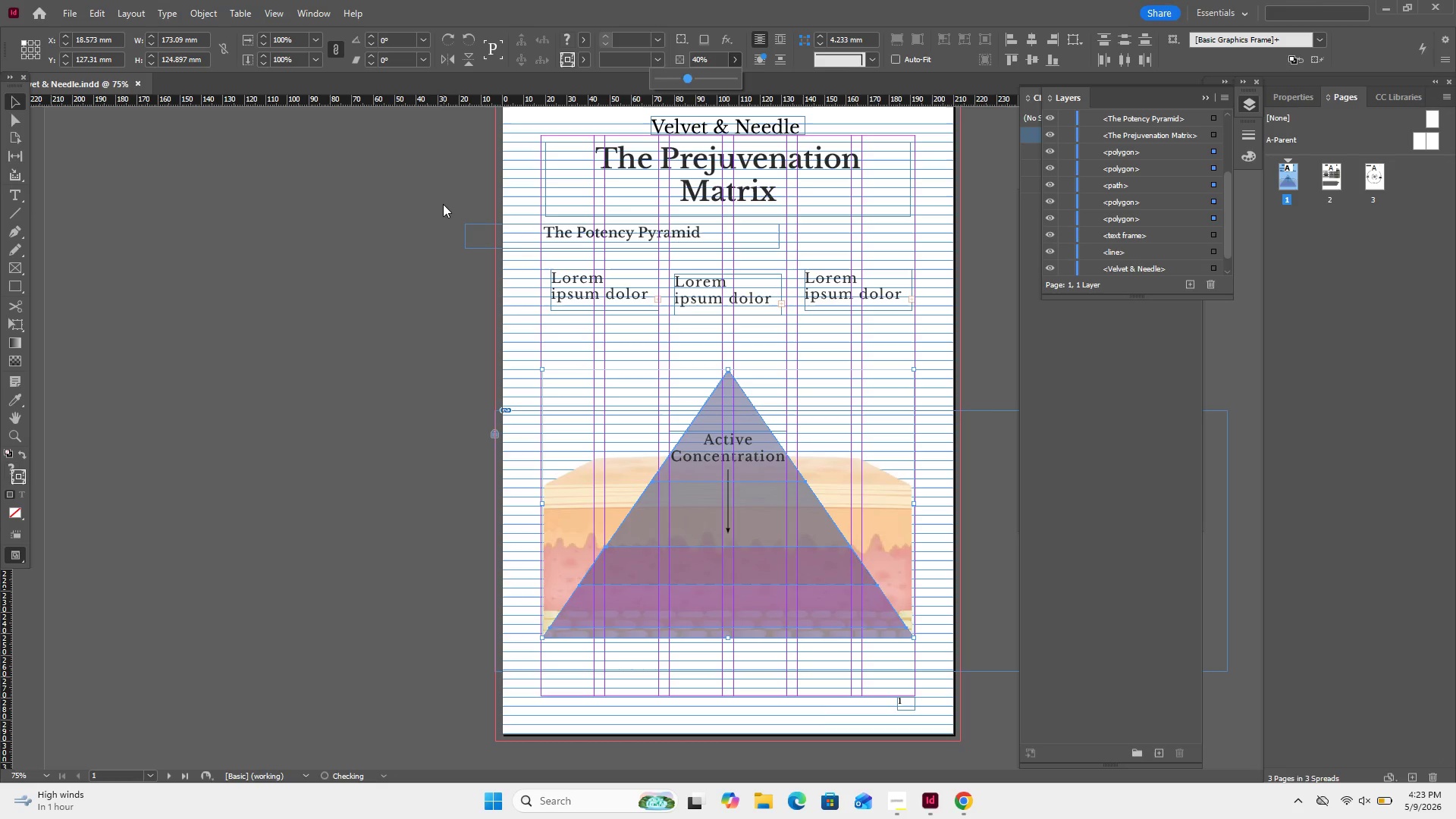 
left_click([443, 203])
 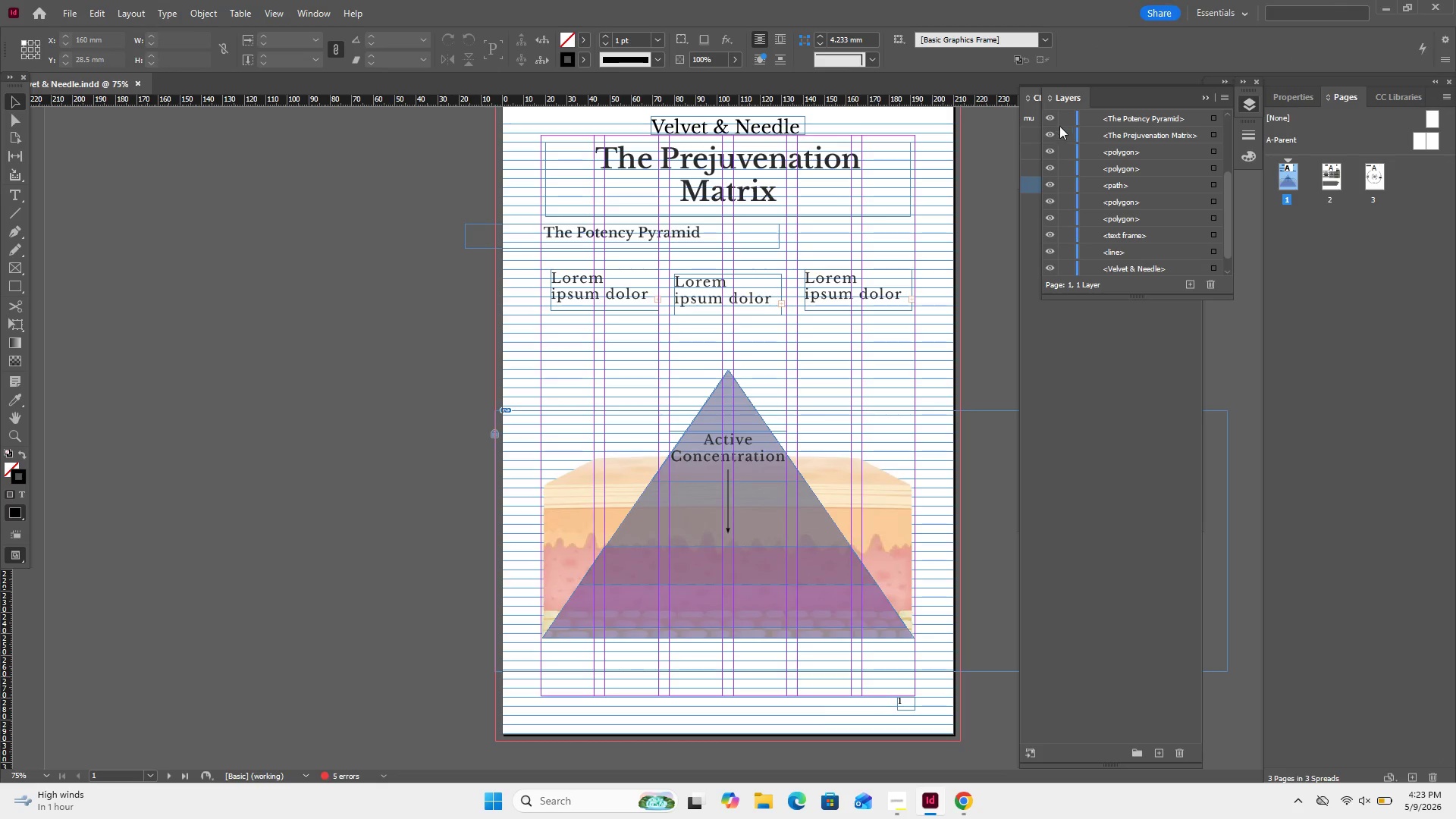 
left_click([1003, 150])
 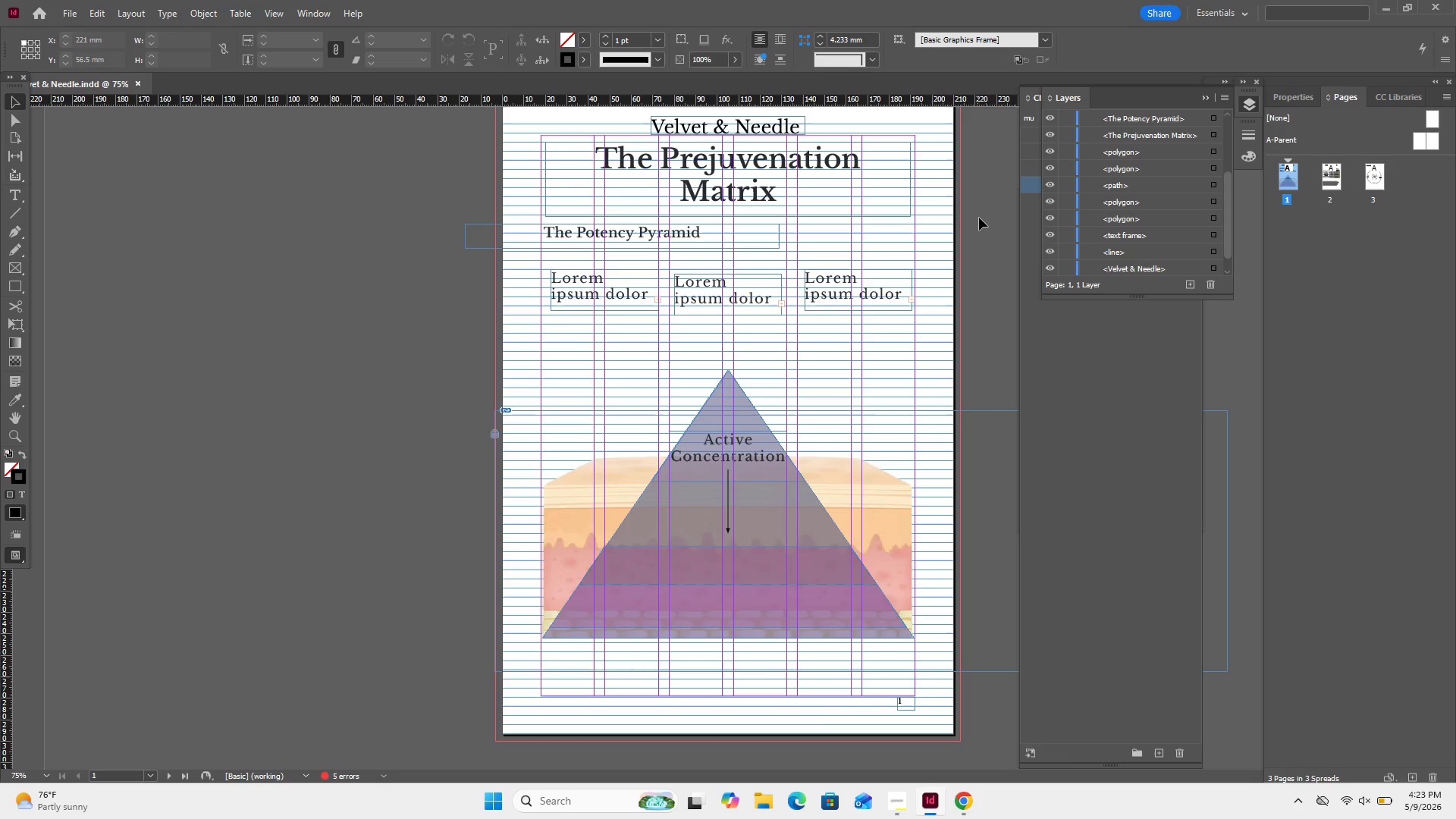 
left_click([975, 222])
 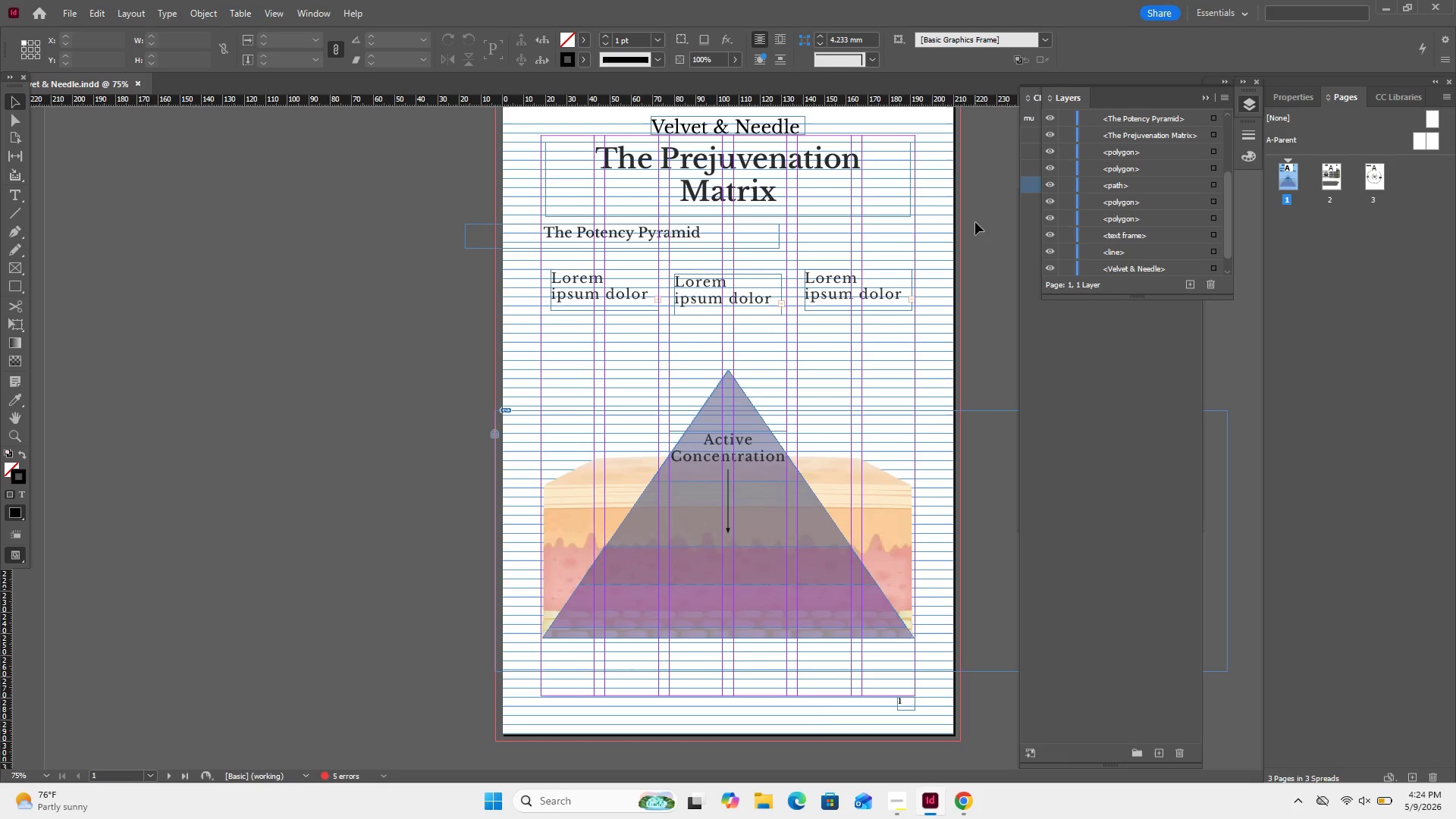 
wait(9.66)
 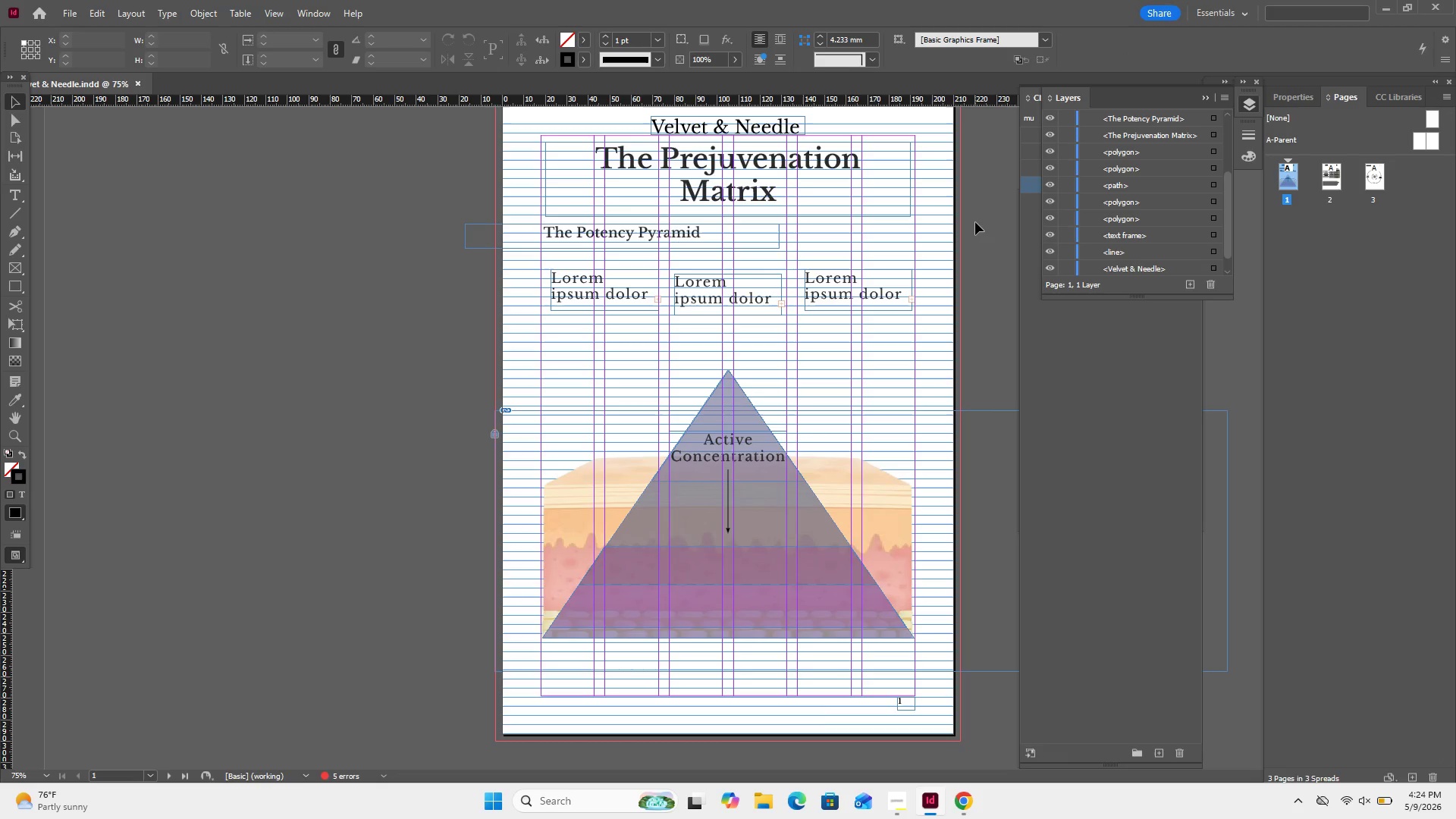 
left_click([874, 505])
 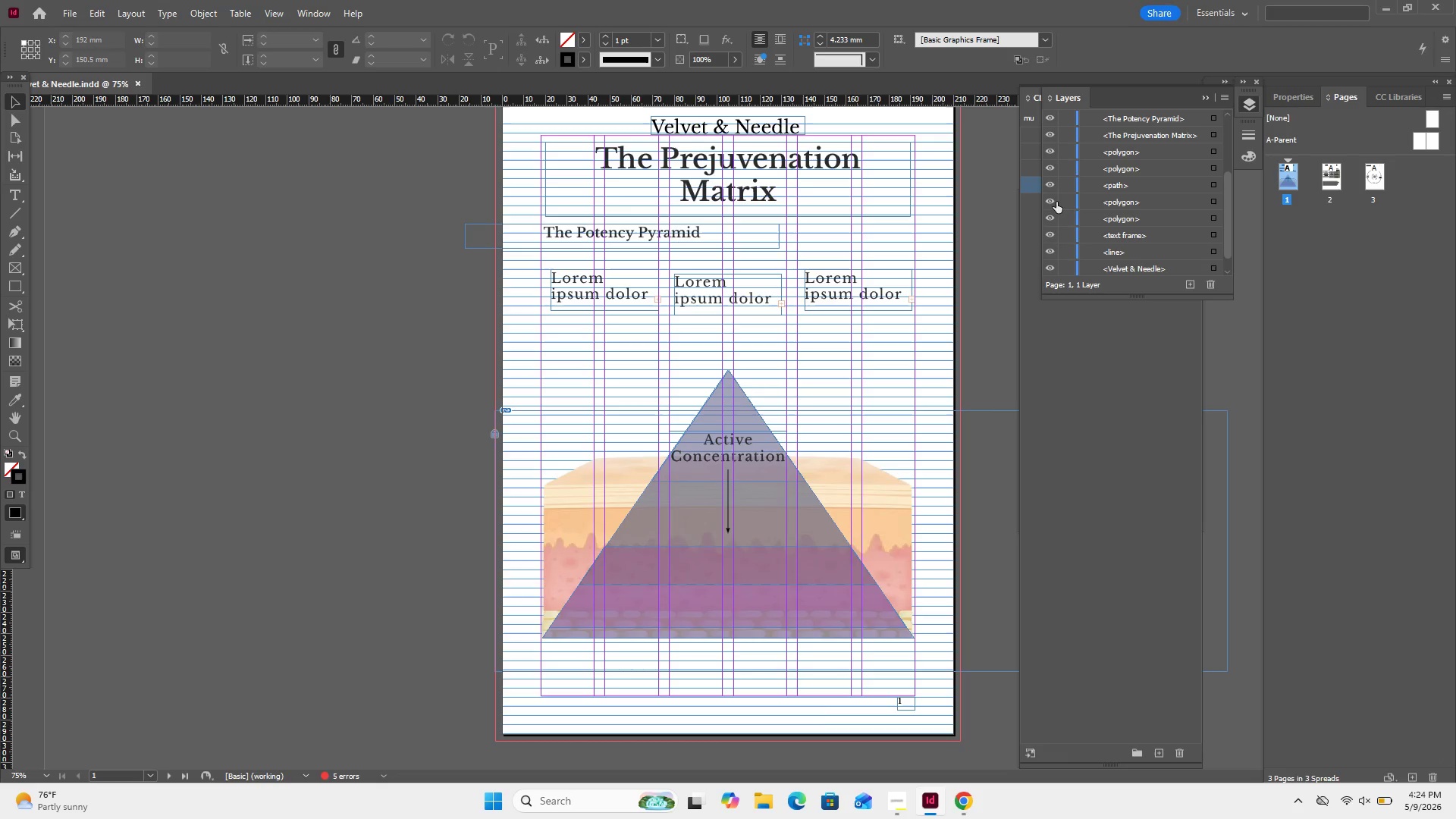 
scroll: coordinate [1070, 202], scroll_direction: down, amount: 6.0
 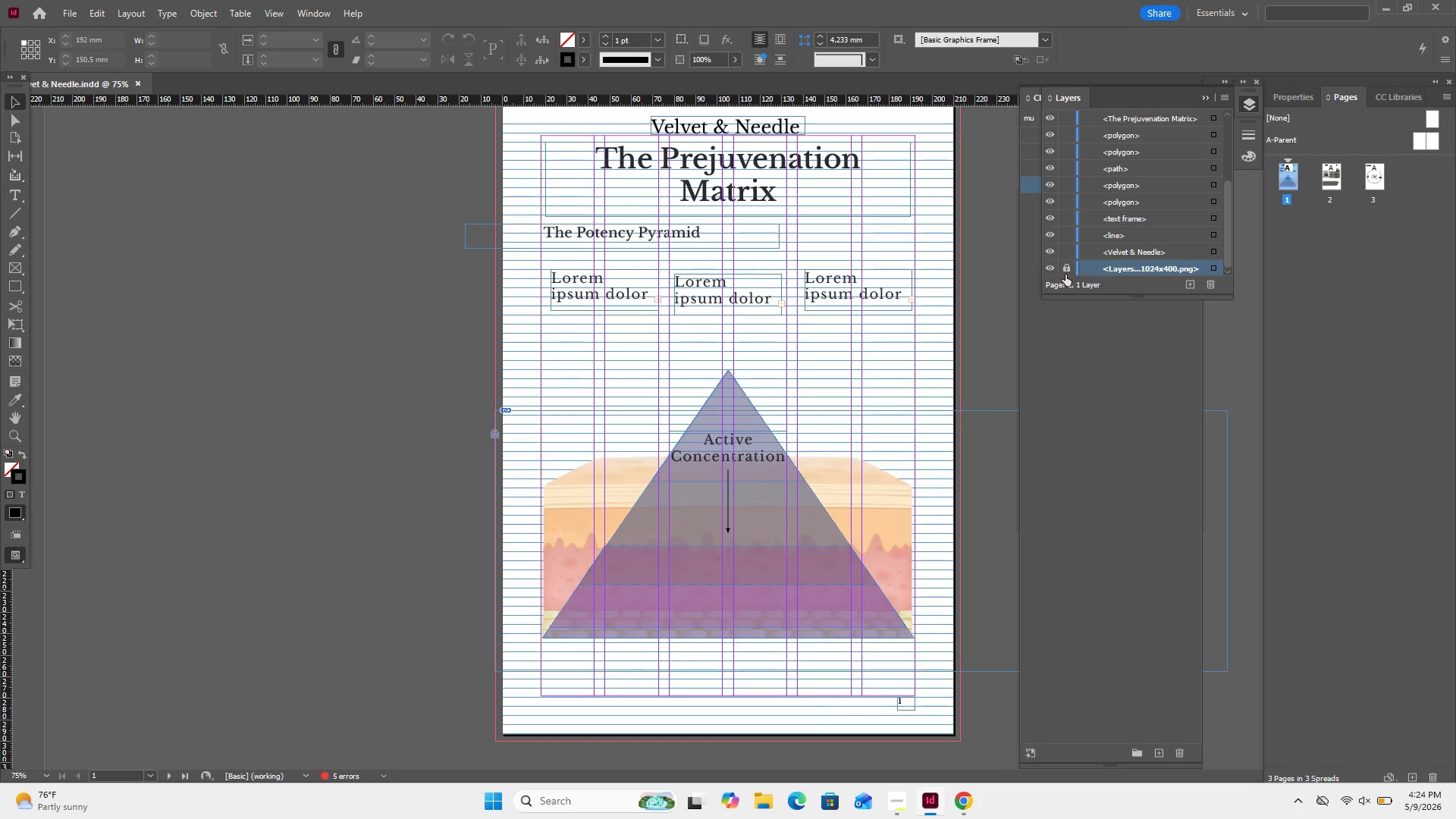 
mouse_move([1050, 286])
 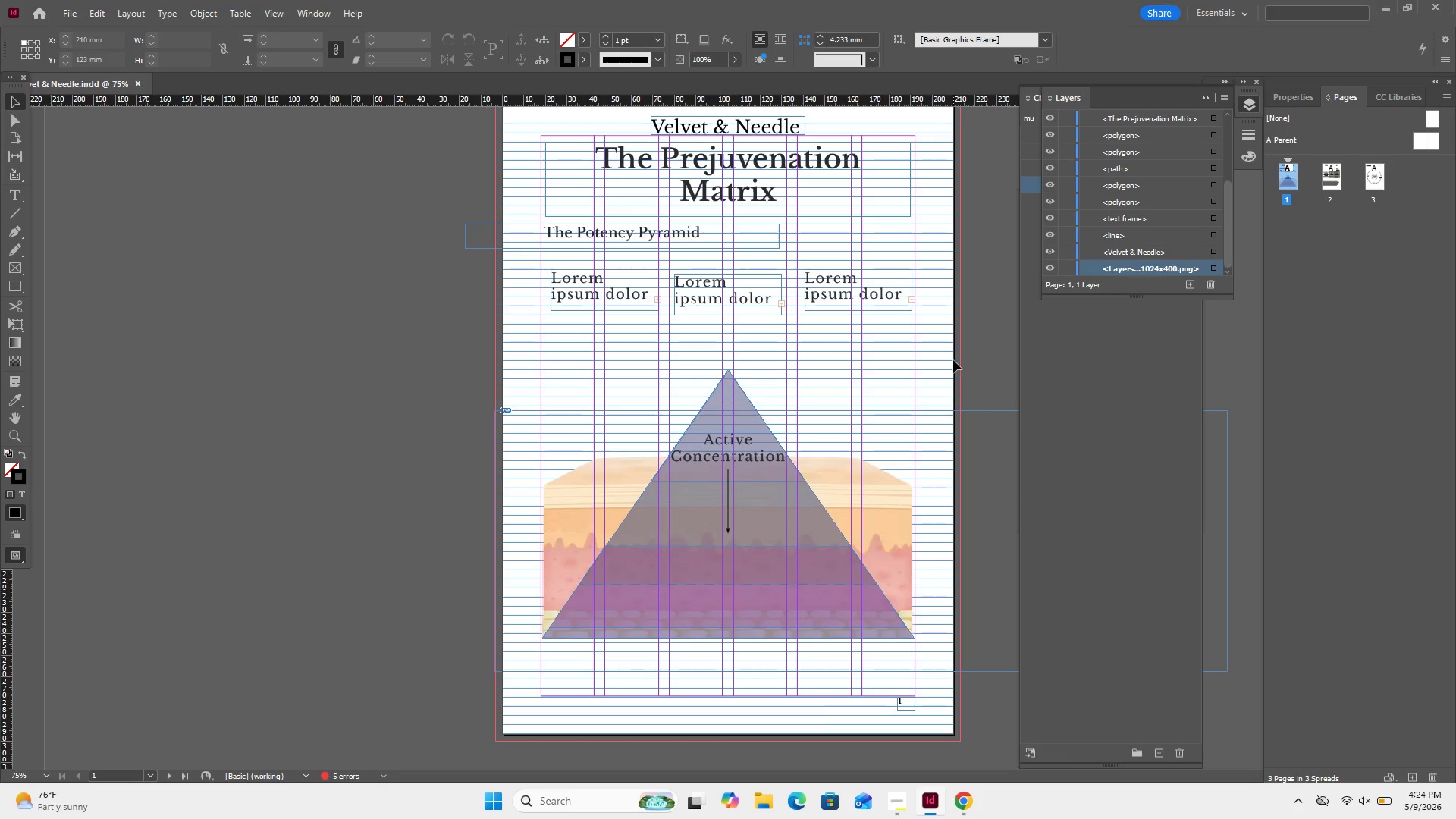 
left_click_drag(start_coordinate=[953, 362], to_coordinate=[911, 524])
 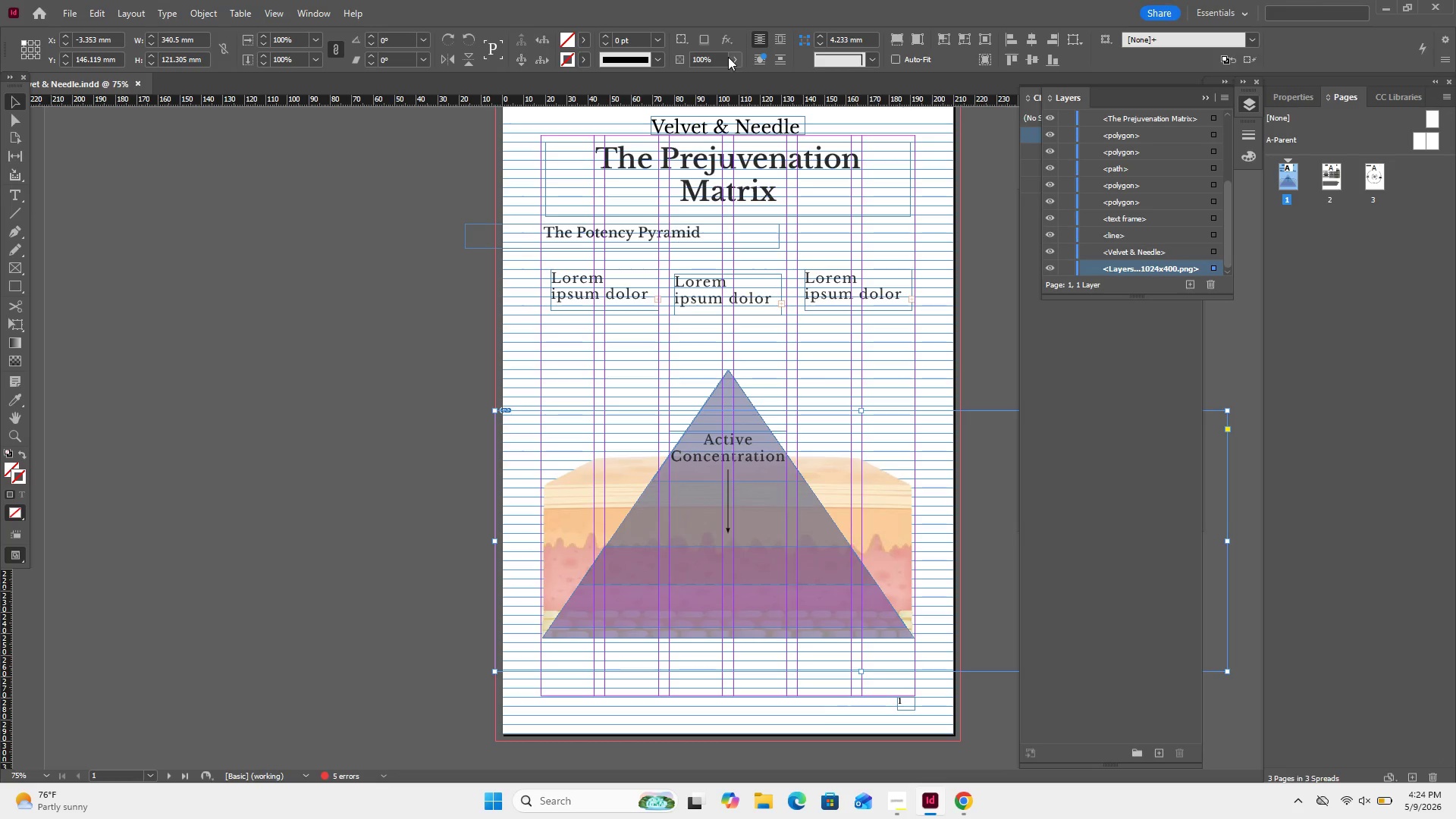 
left_click([735, 56])
 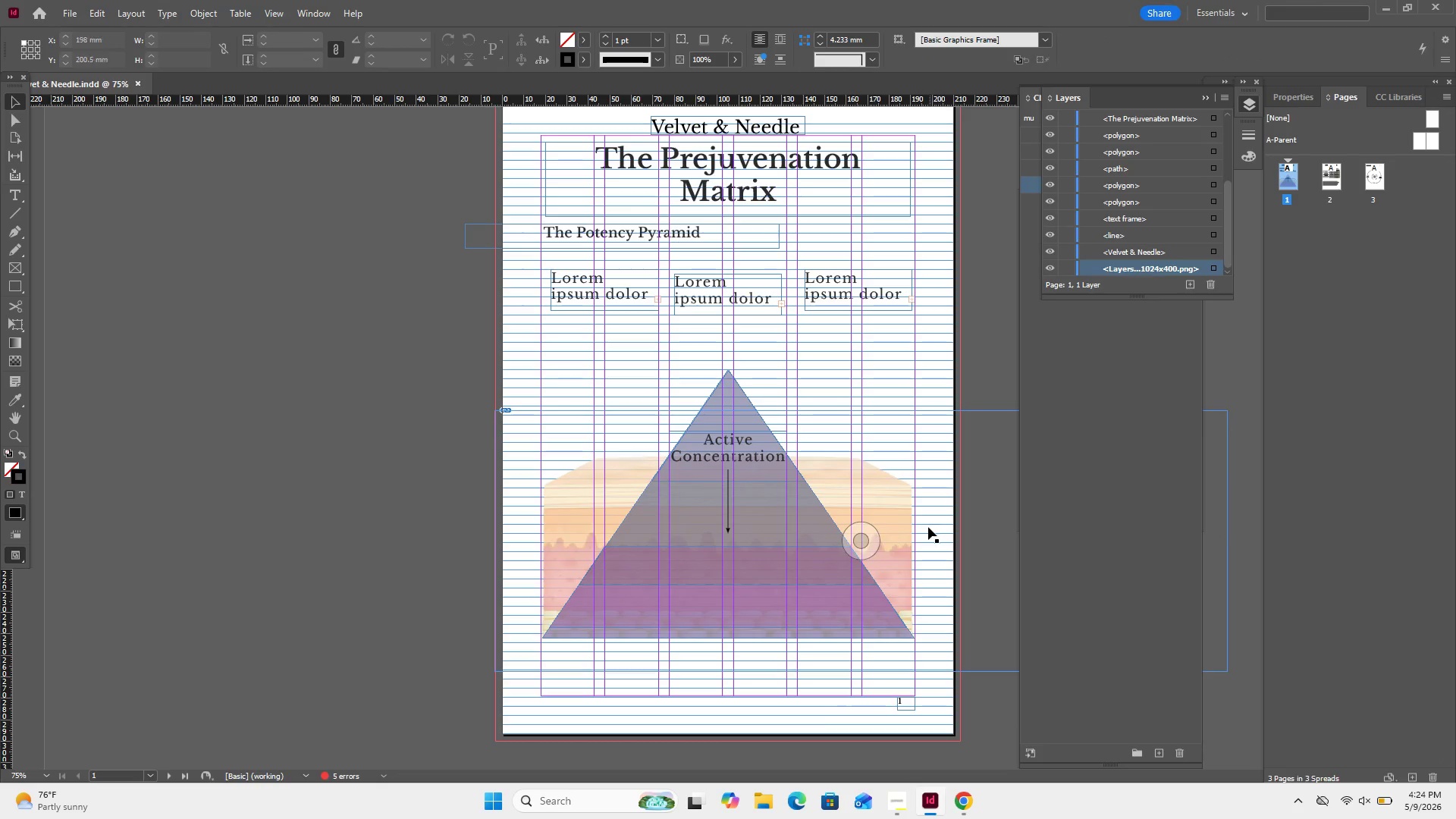 
wait(7.47)
 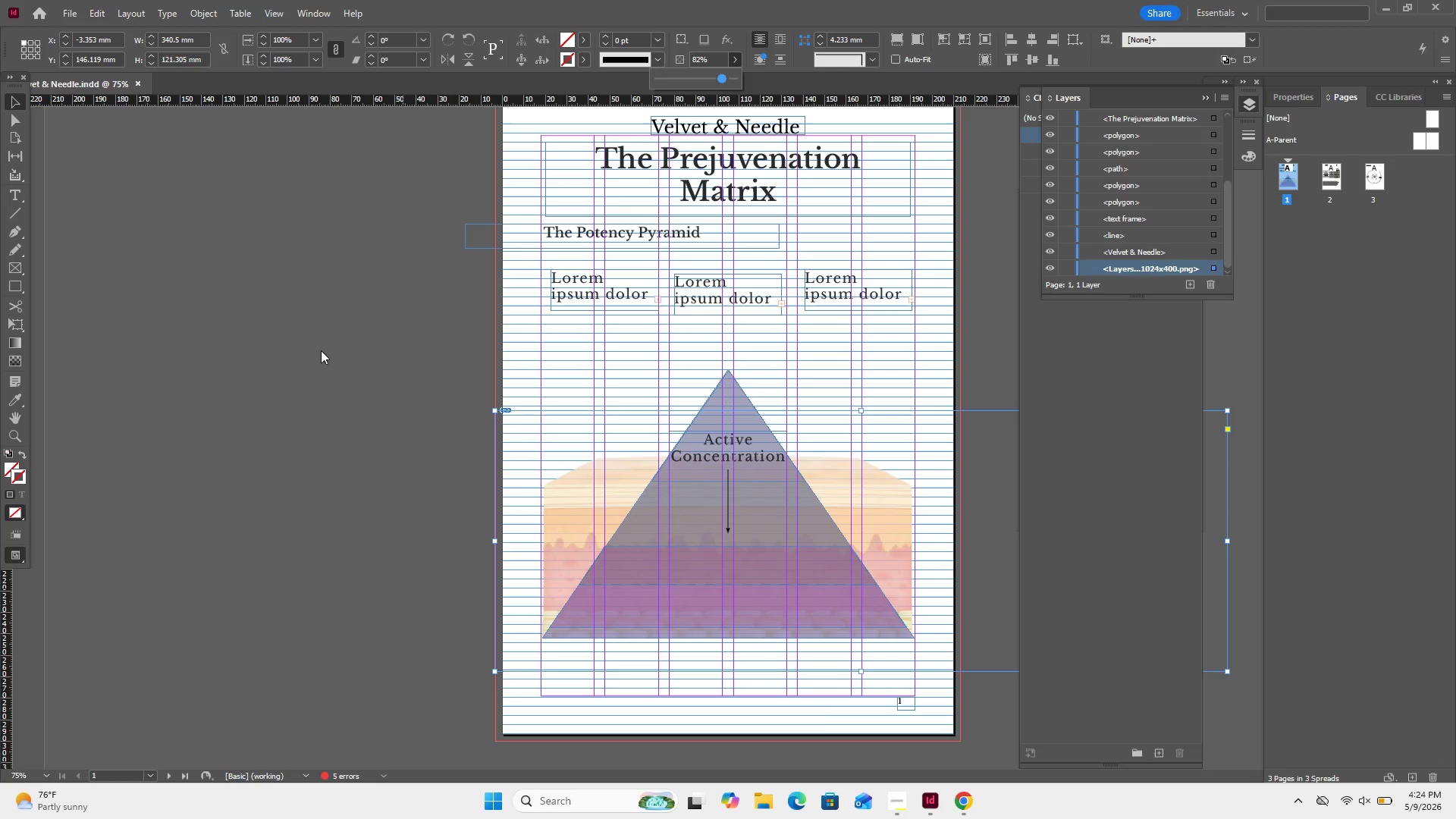 
key(ArrowDown)
 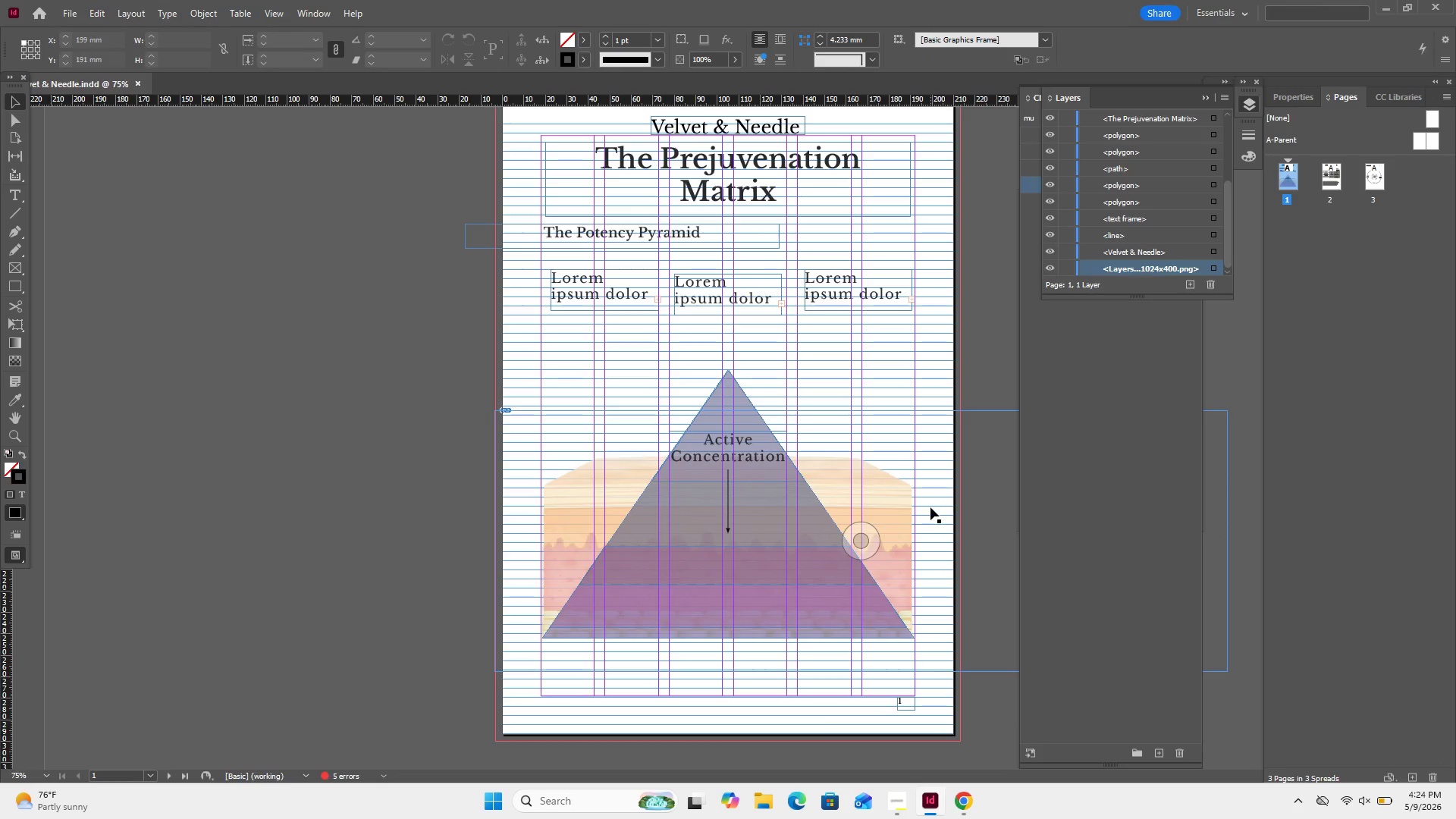 
key(ArrowDown)
 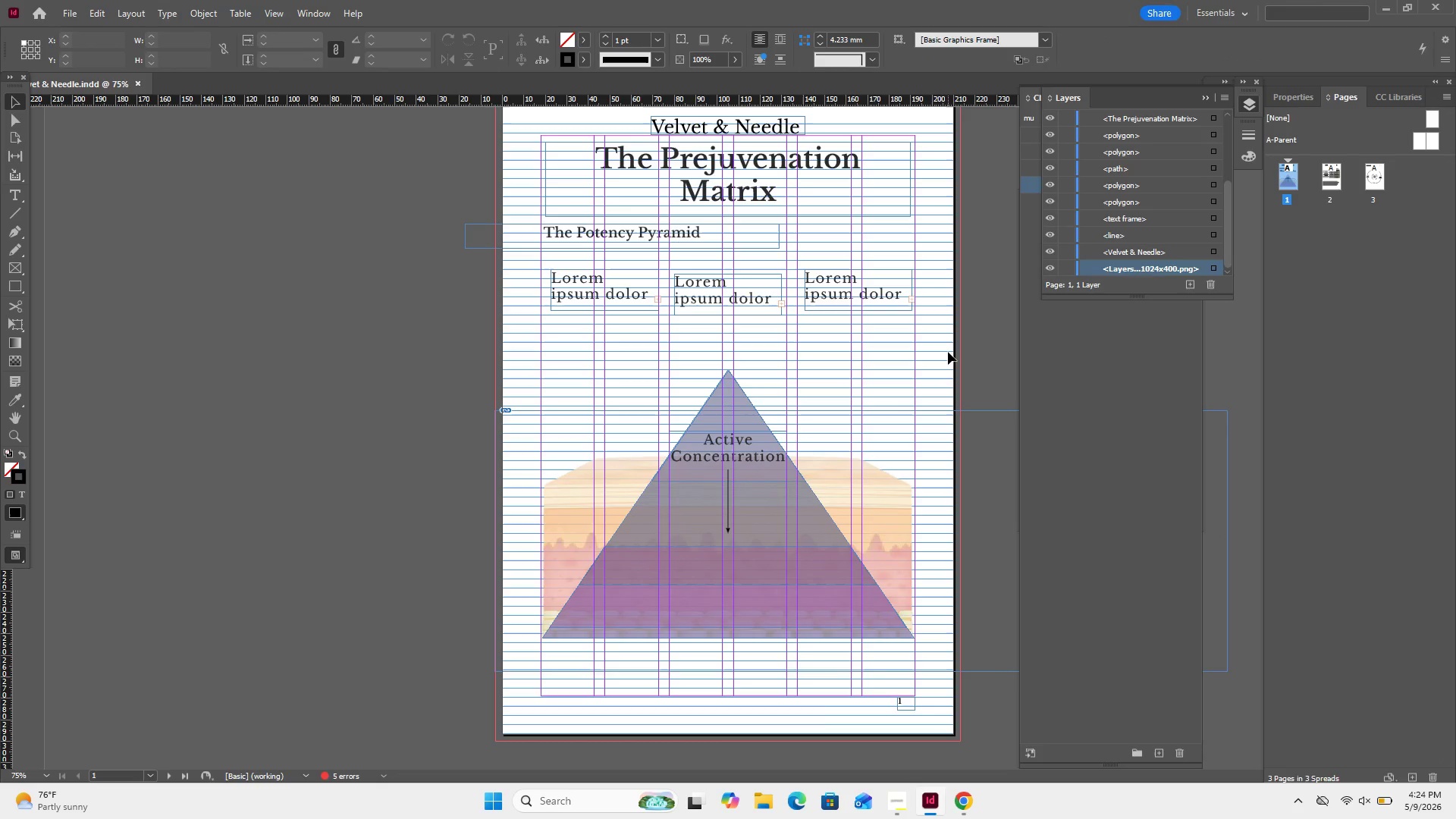 
left_click([948, 352])
 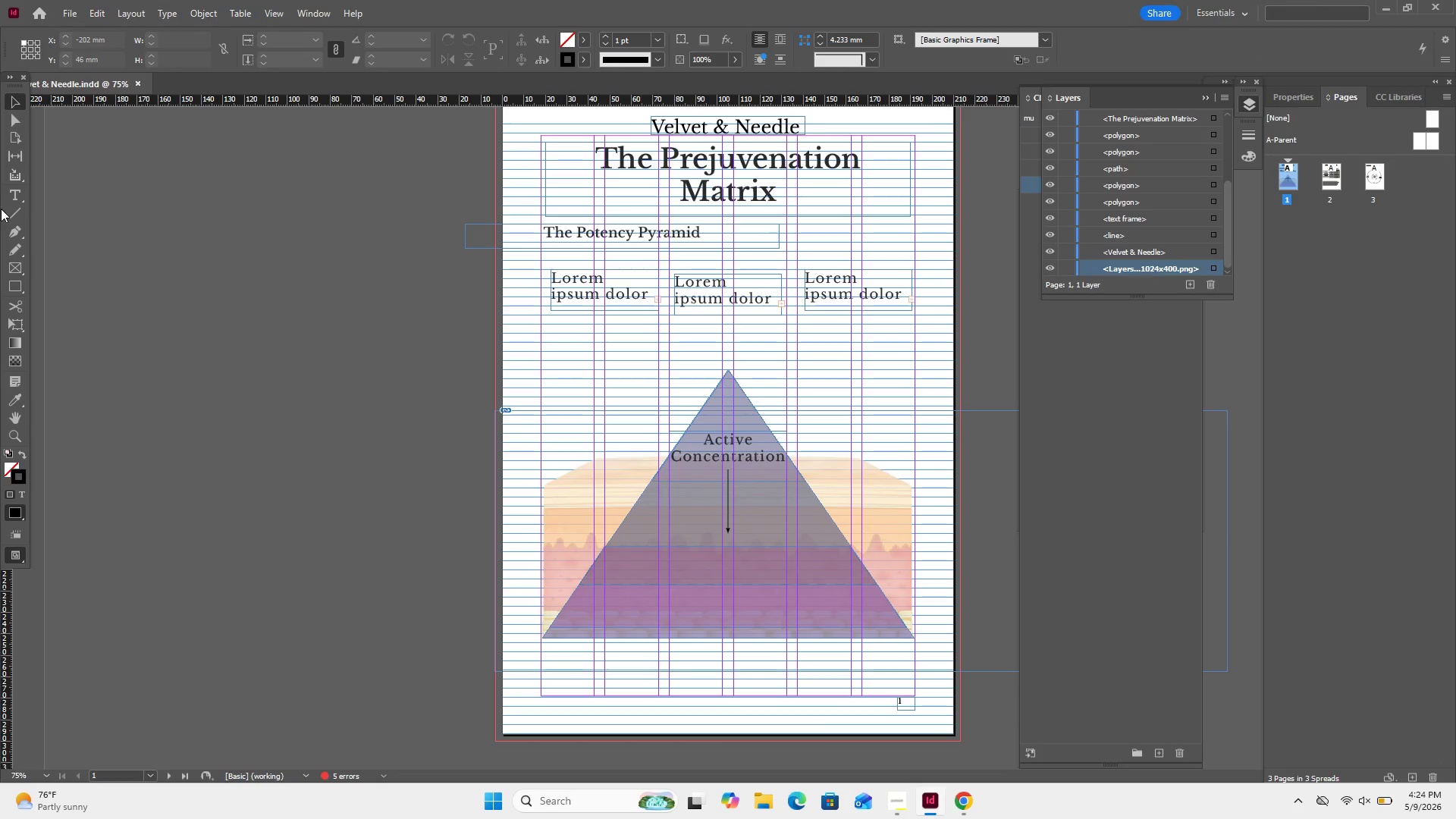 
left_click([11, 212])
 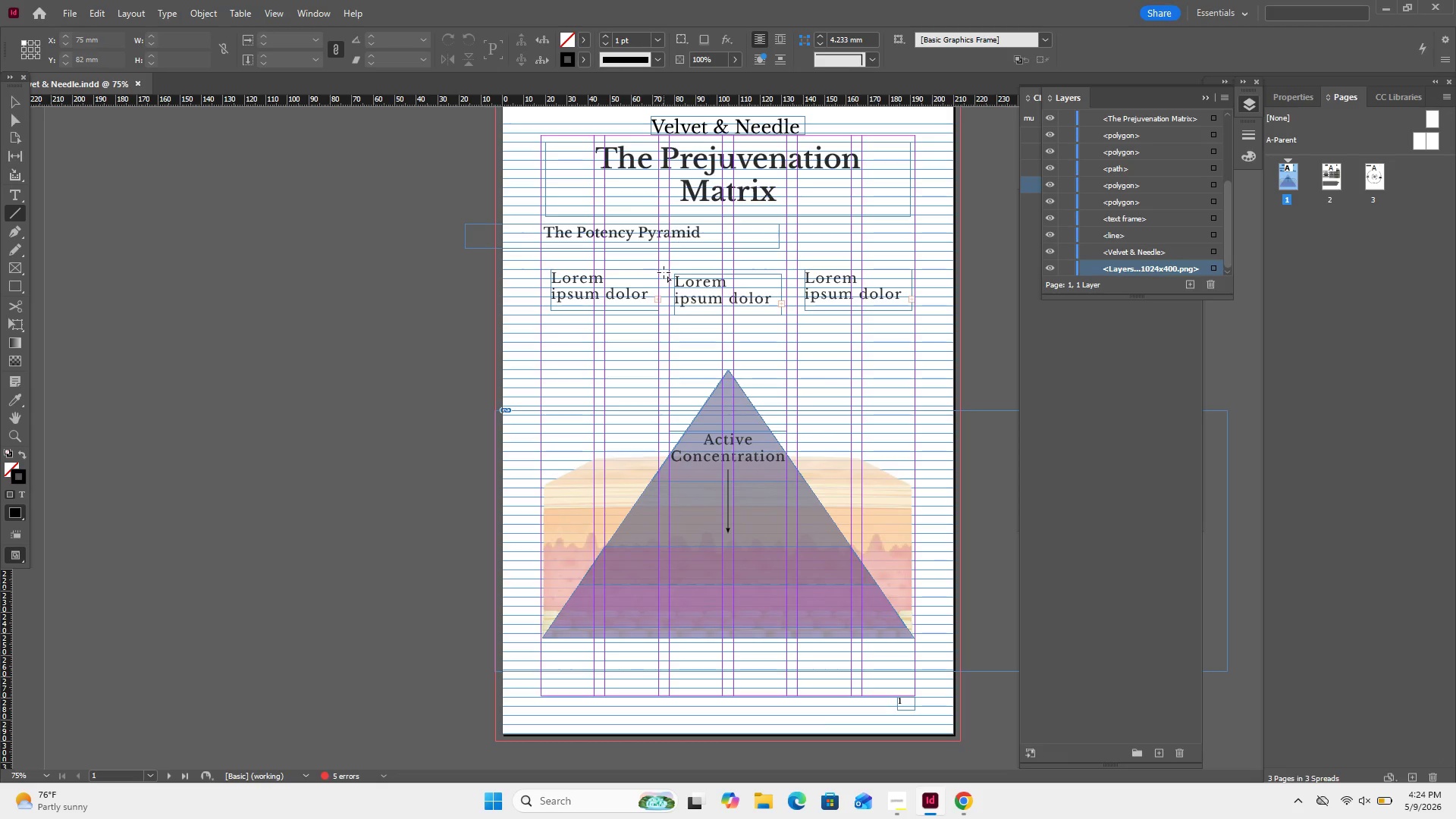 
wait(8.55)
 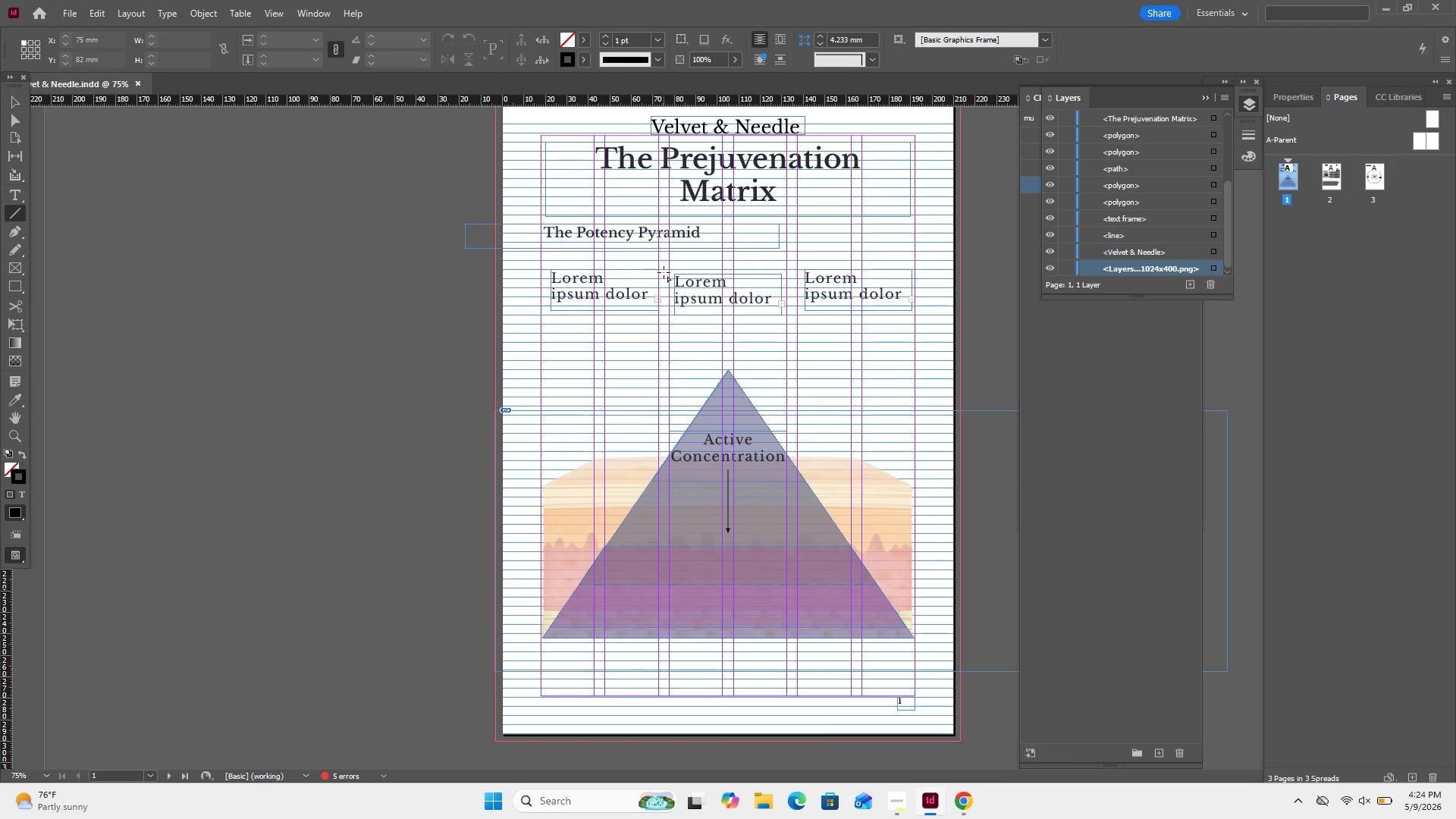 
left_click_drag(start_coordinate=[664, 269], to_coordinate=[662, 562])
 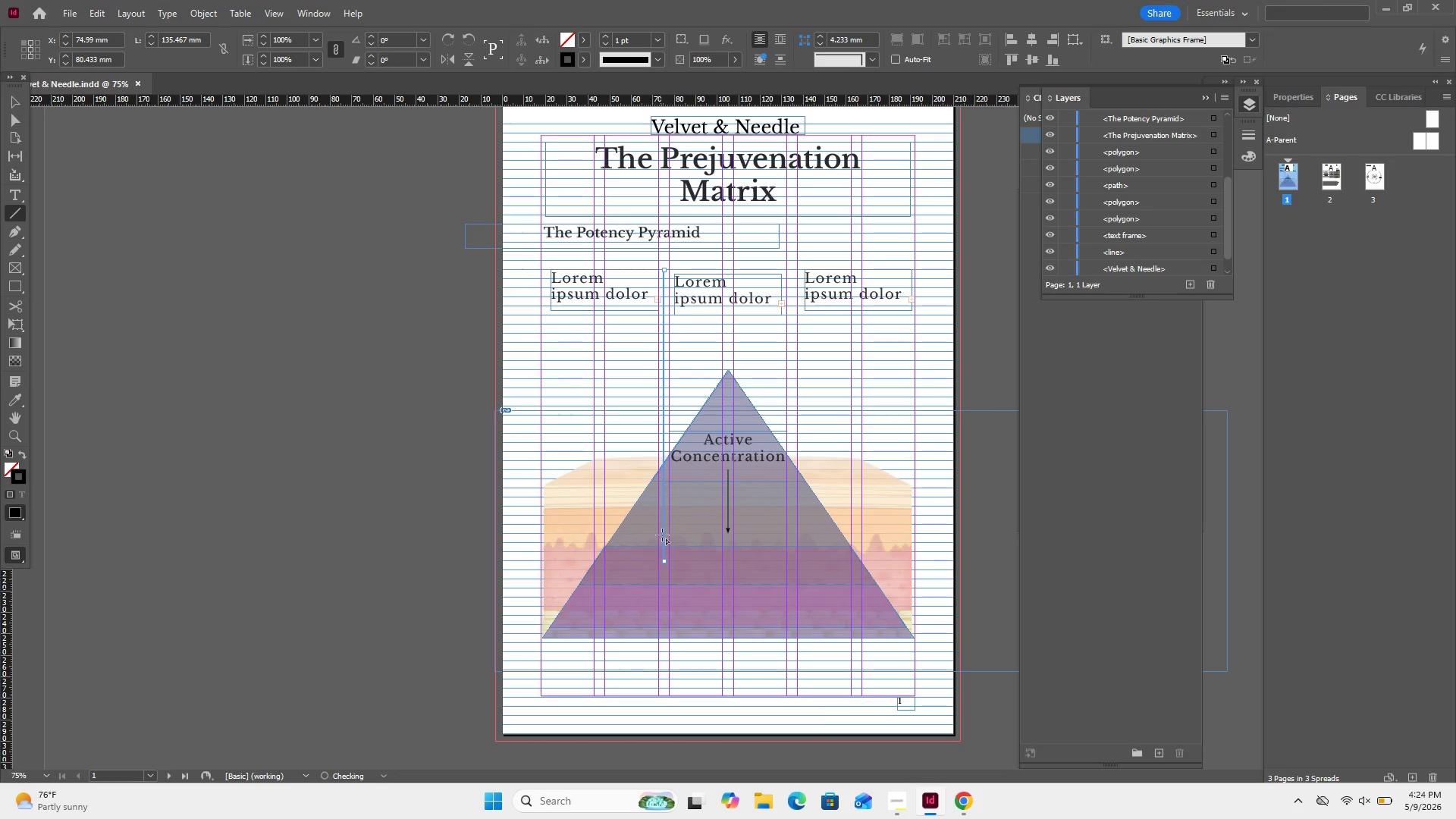 
hold_key(key=ShiftLeft, duration=9.91)
 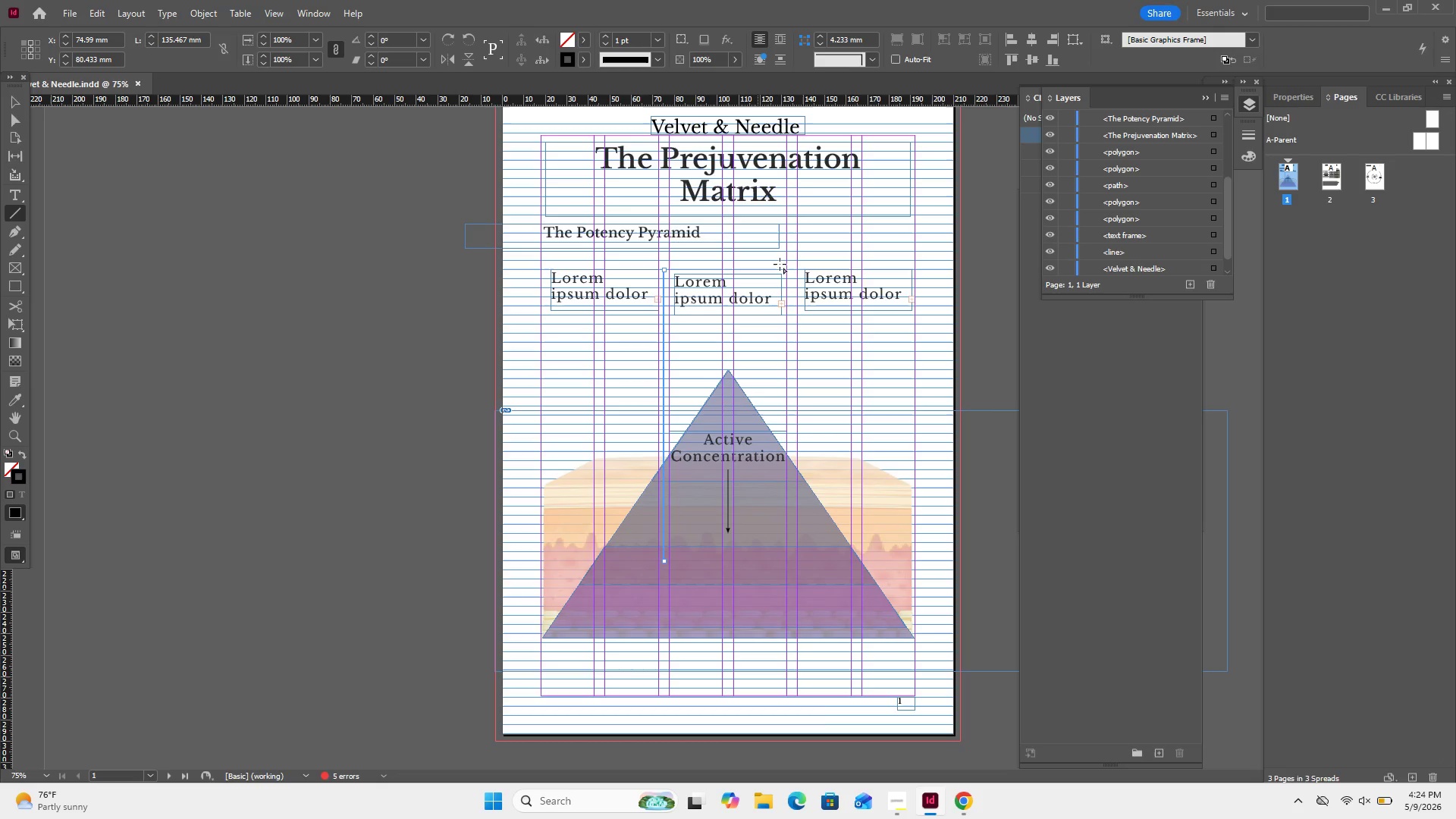 
wait(11.47)
 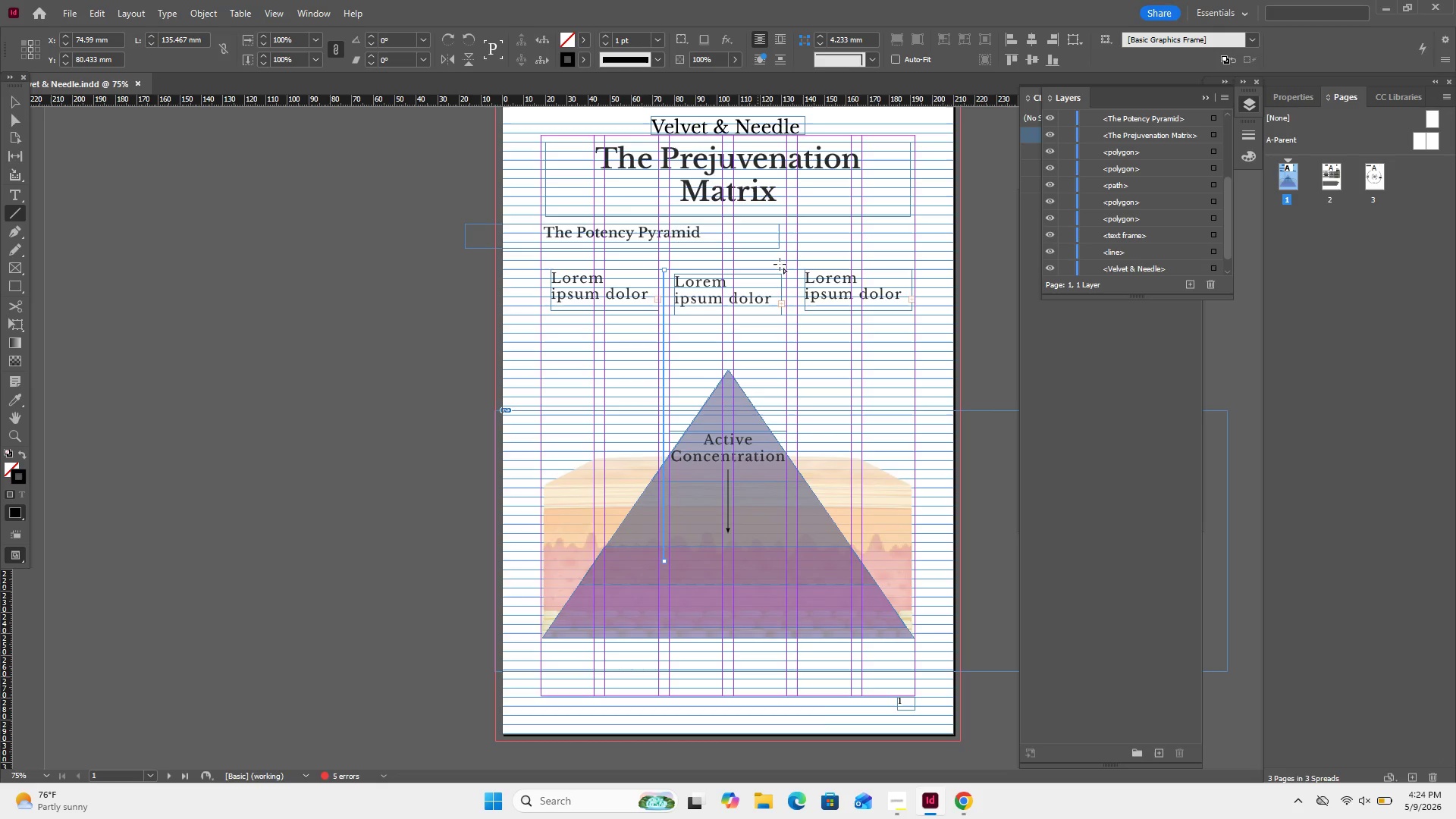 
hold_key(key=ShiftLeft, duration=8.14)
left_click_drag(start_coordinate=[792, 269], to_coordinate=[792, 562])
 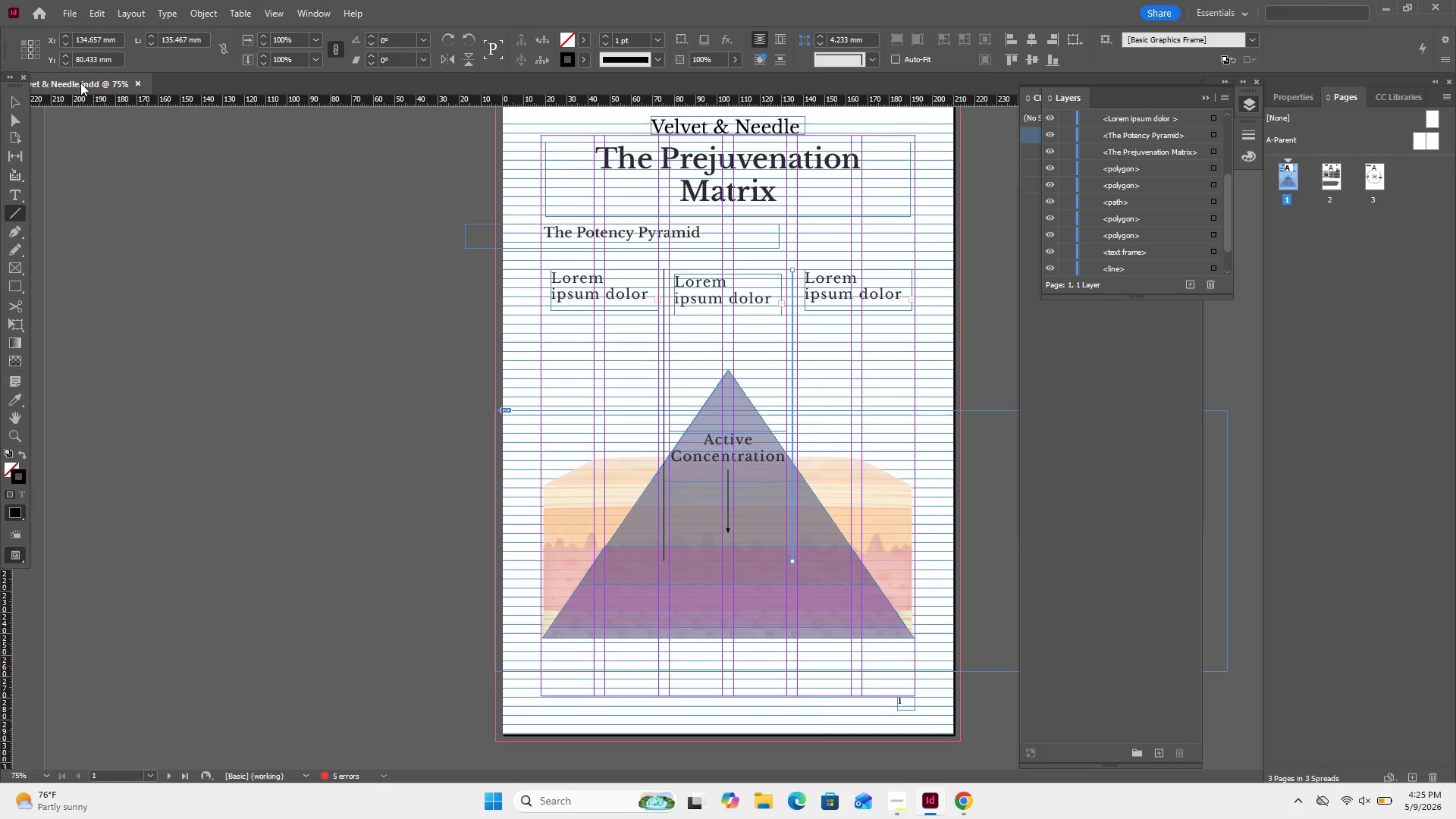 
left_click([27, 98])
 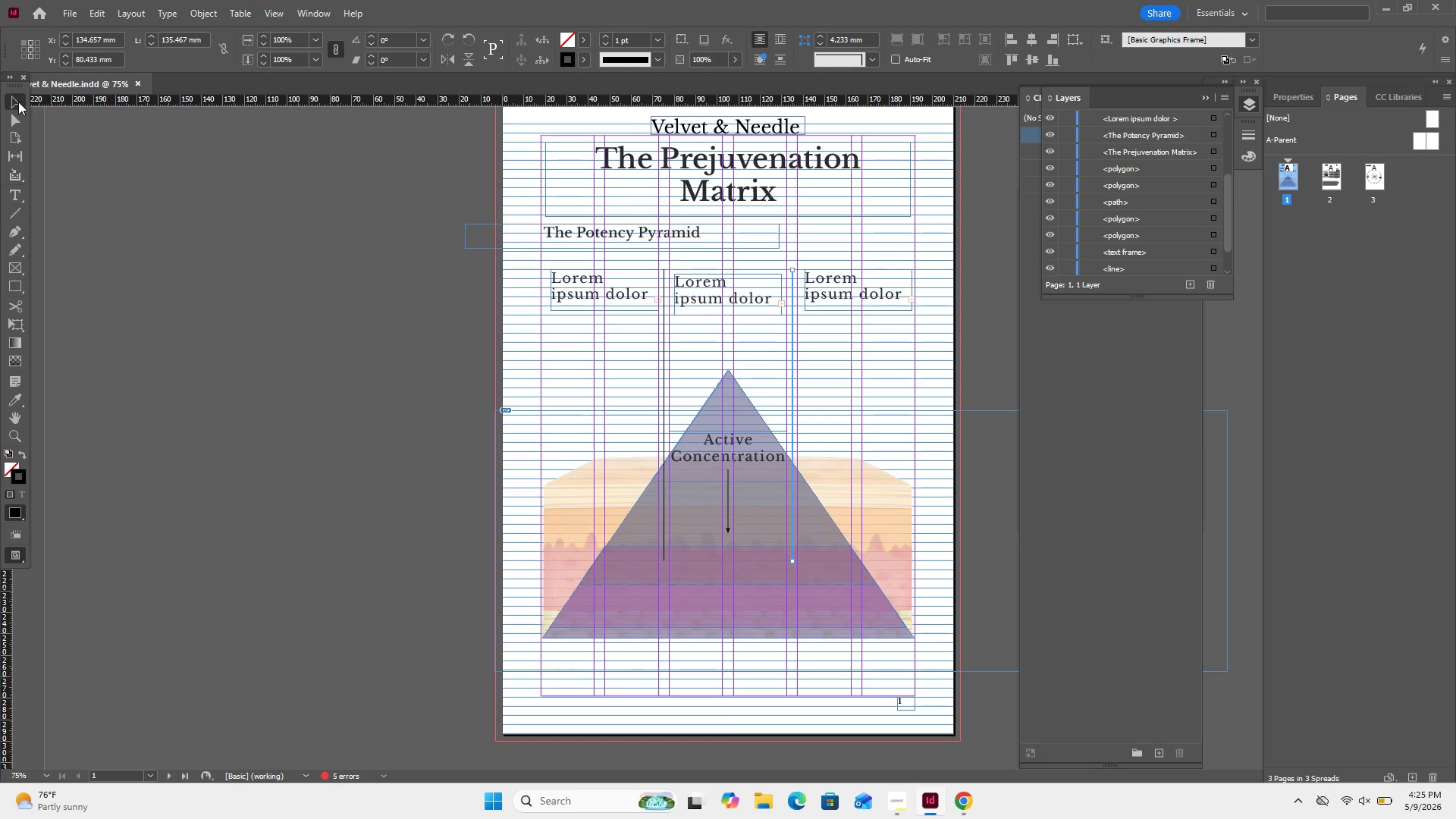 
left_click([18, 102])
 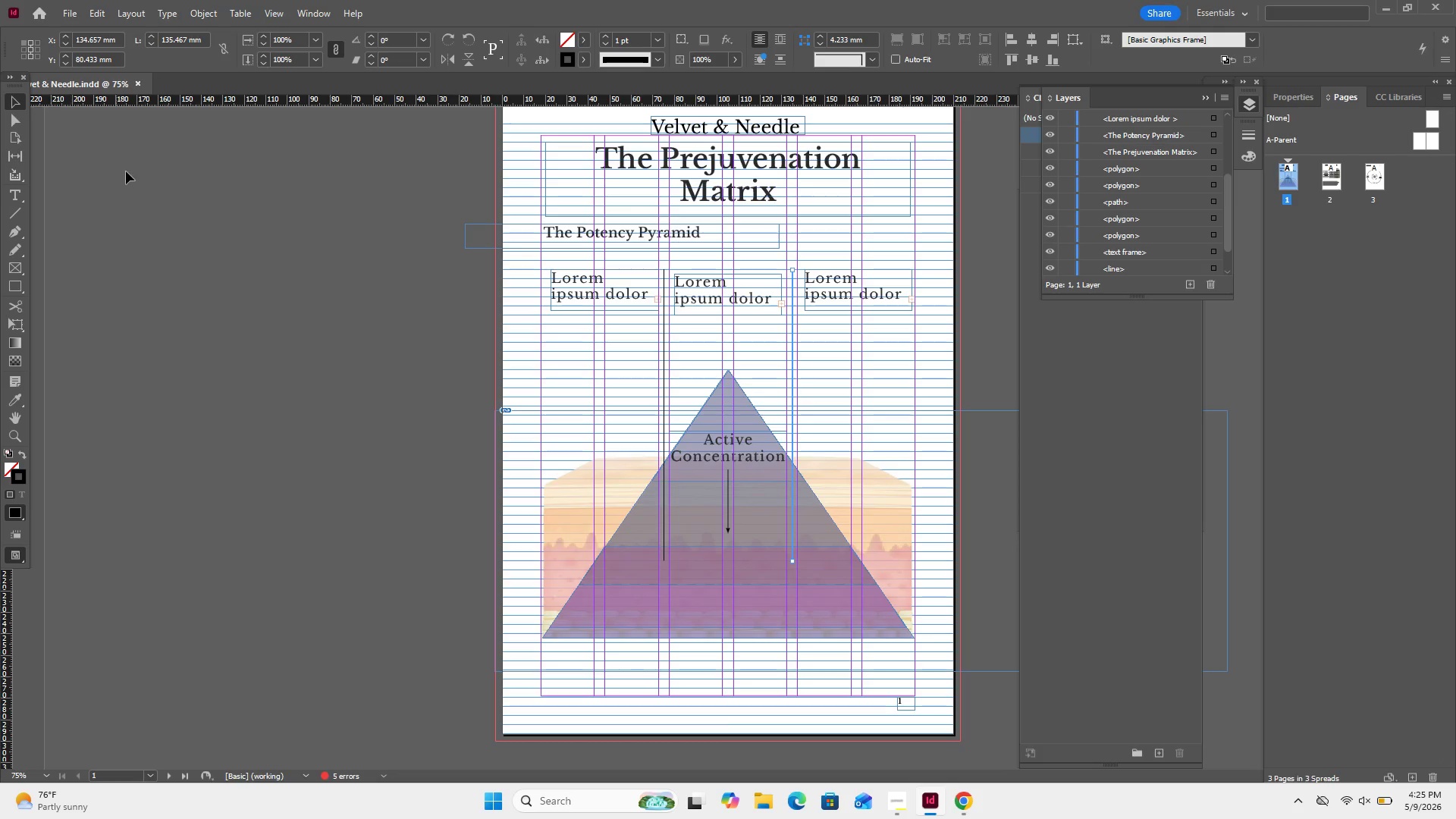 
left_click([126, 171])
 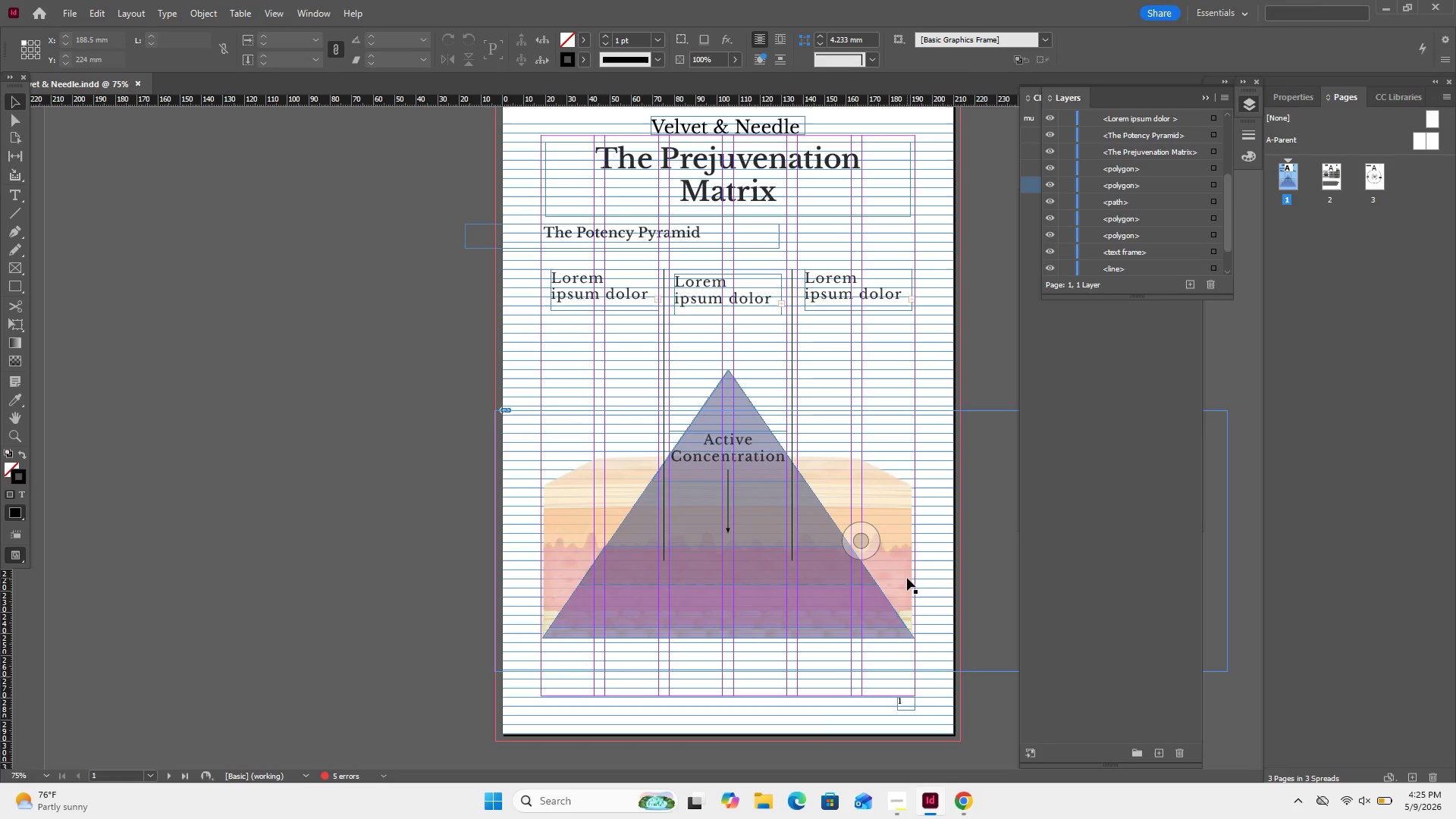 
wait(10.12)
 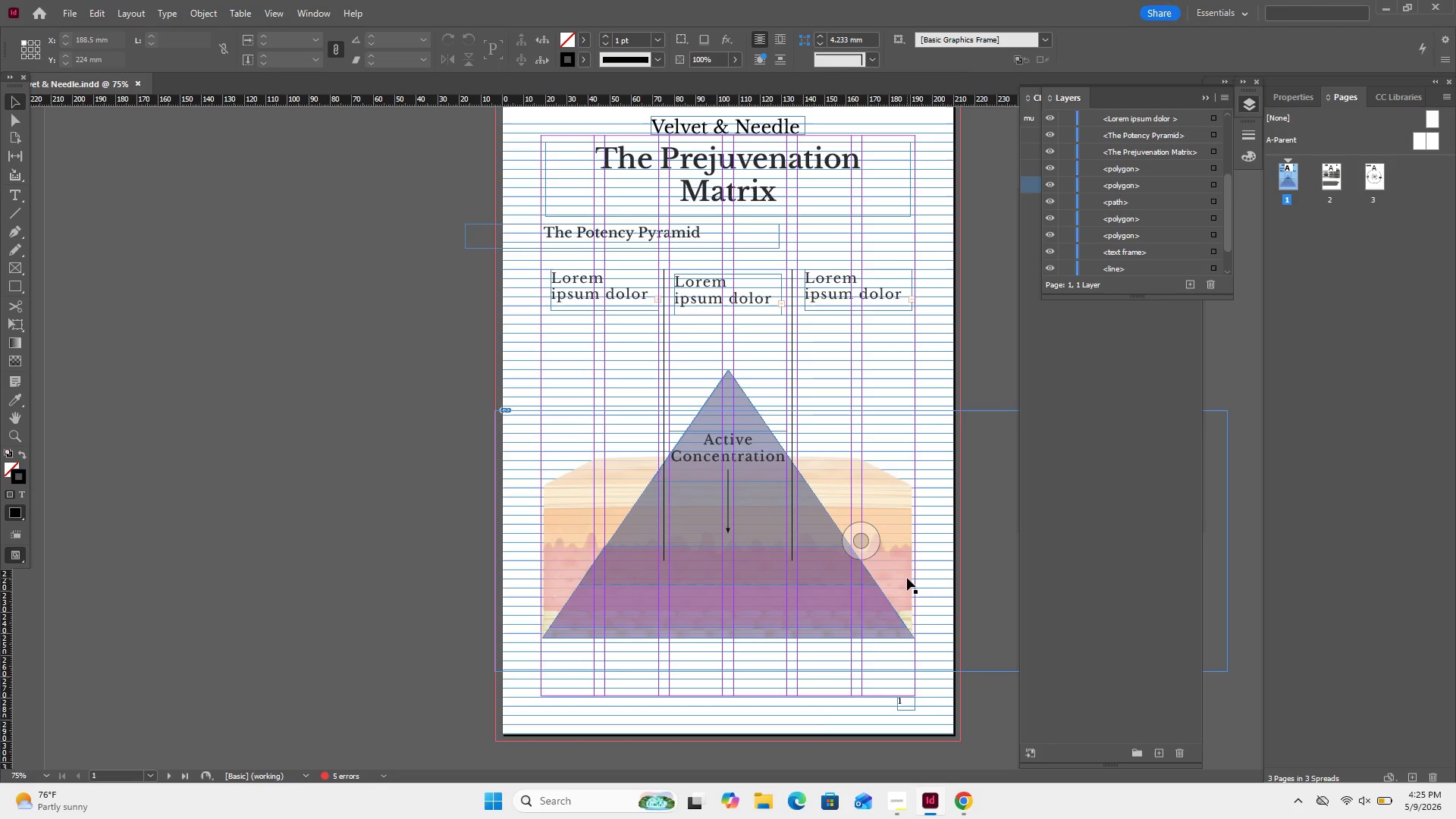 
double_click([601, 282])
 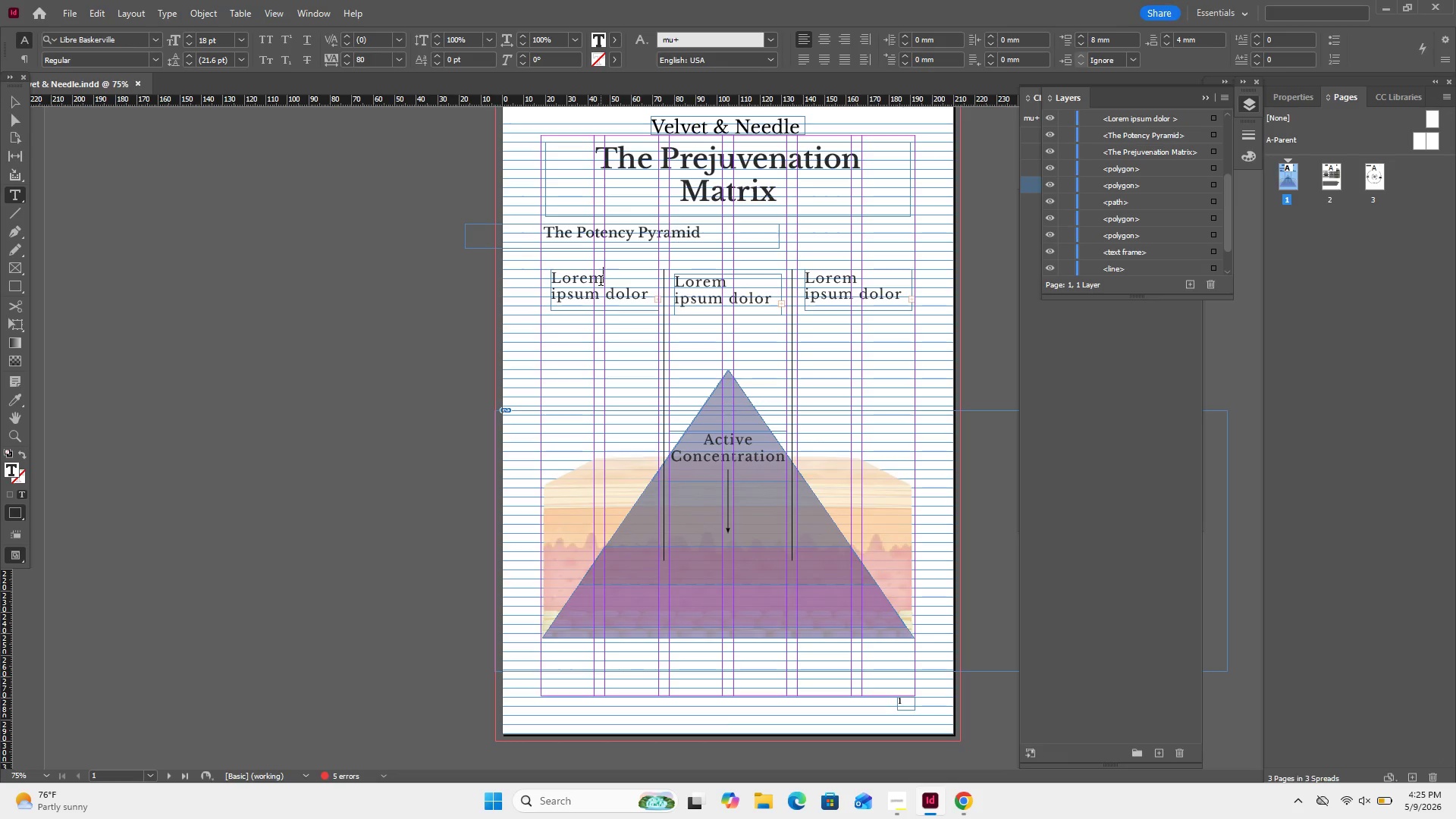 
key(Control+A)
 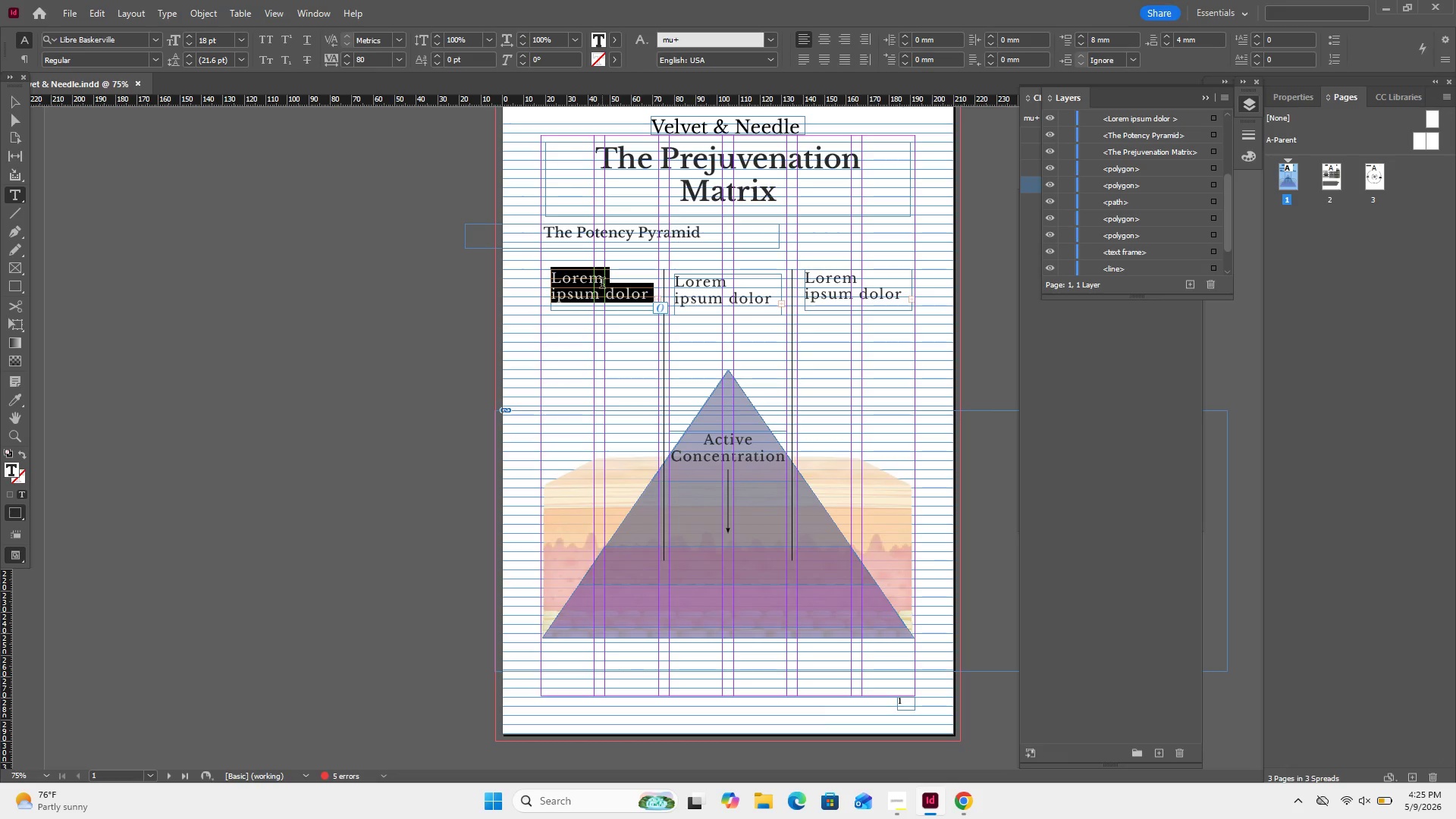 
type(Otc)
key(Backspace)
key(Backspace)
type(TC)
 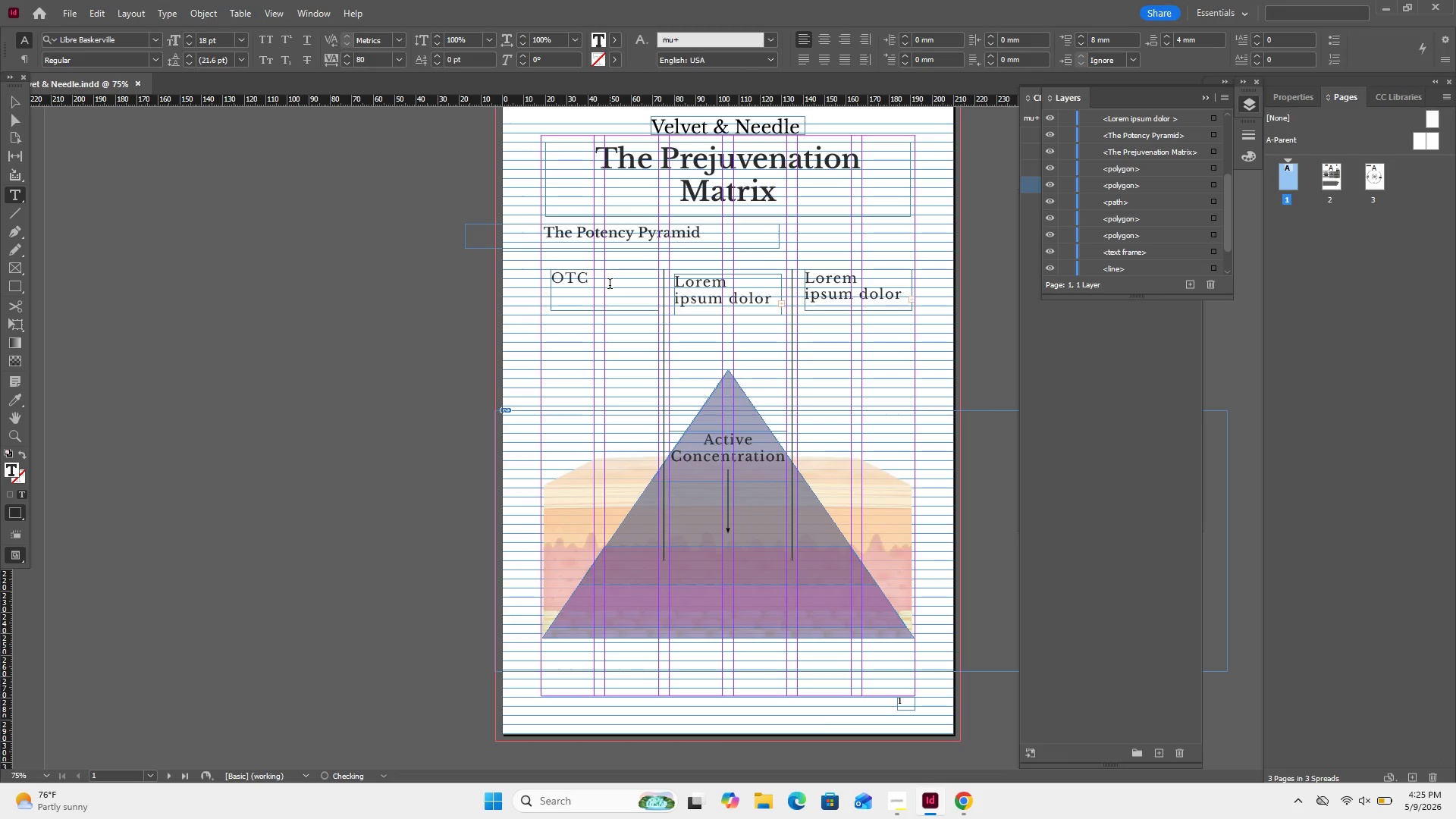 
key(Shift+Enter)
 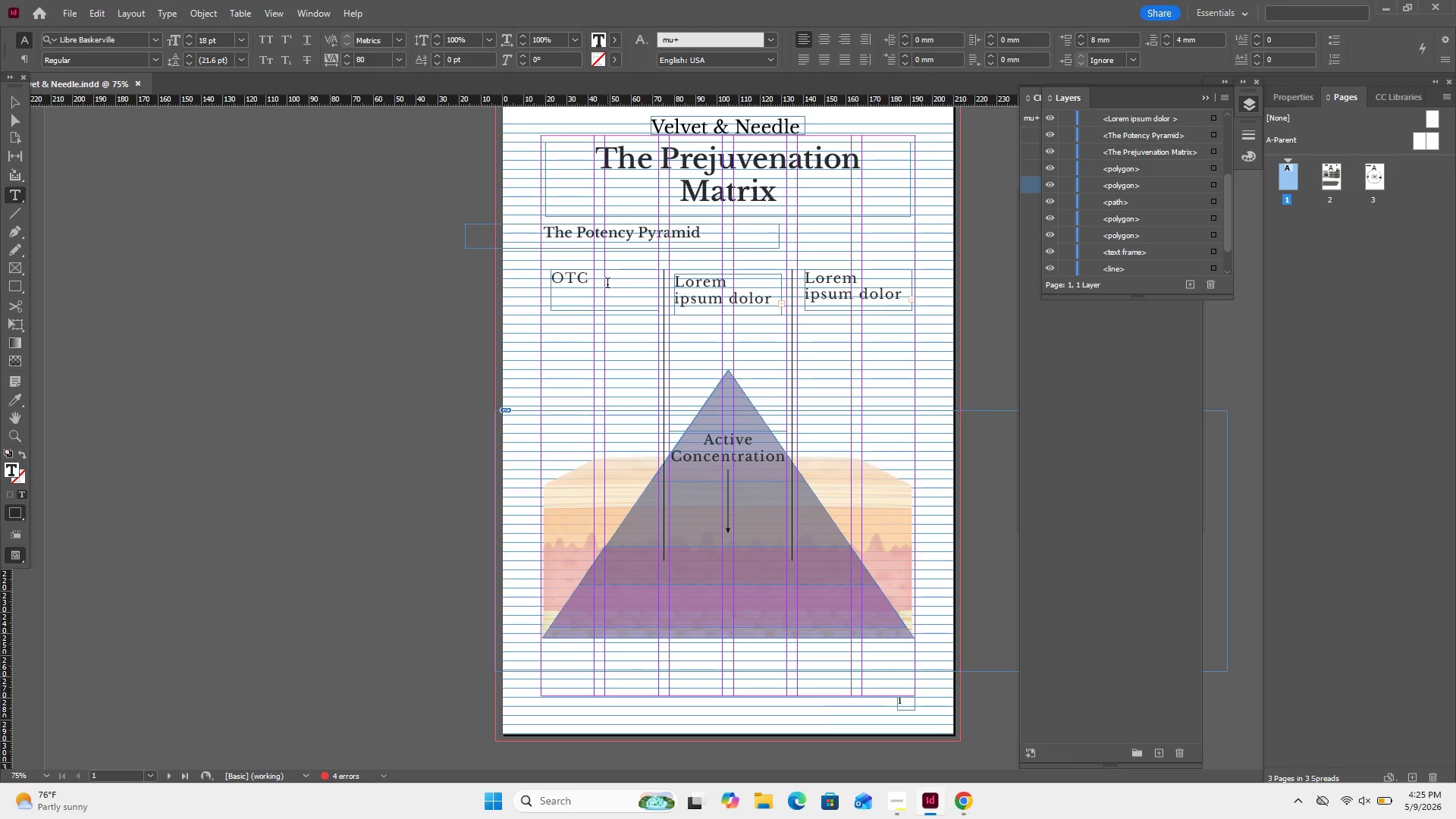 
type(The Counter)
 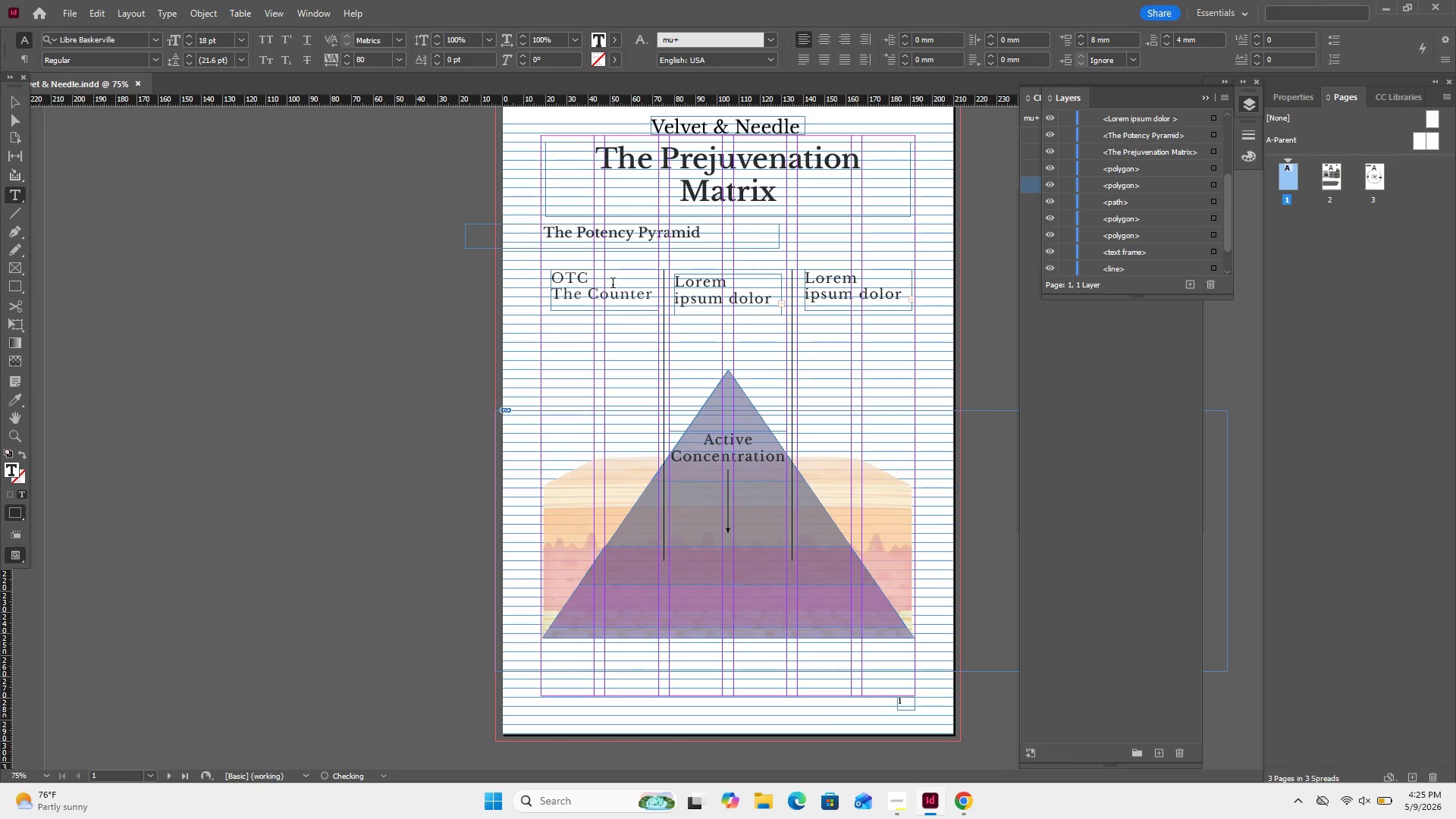 
double_click([711, 289])
 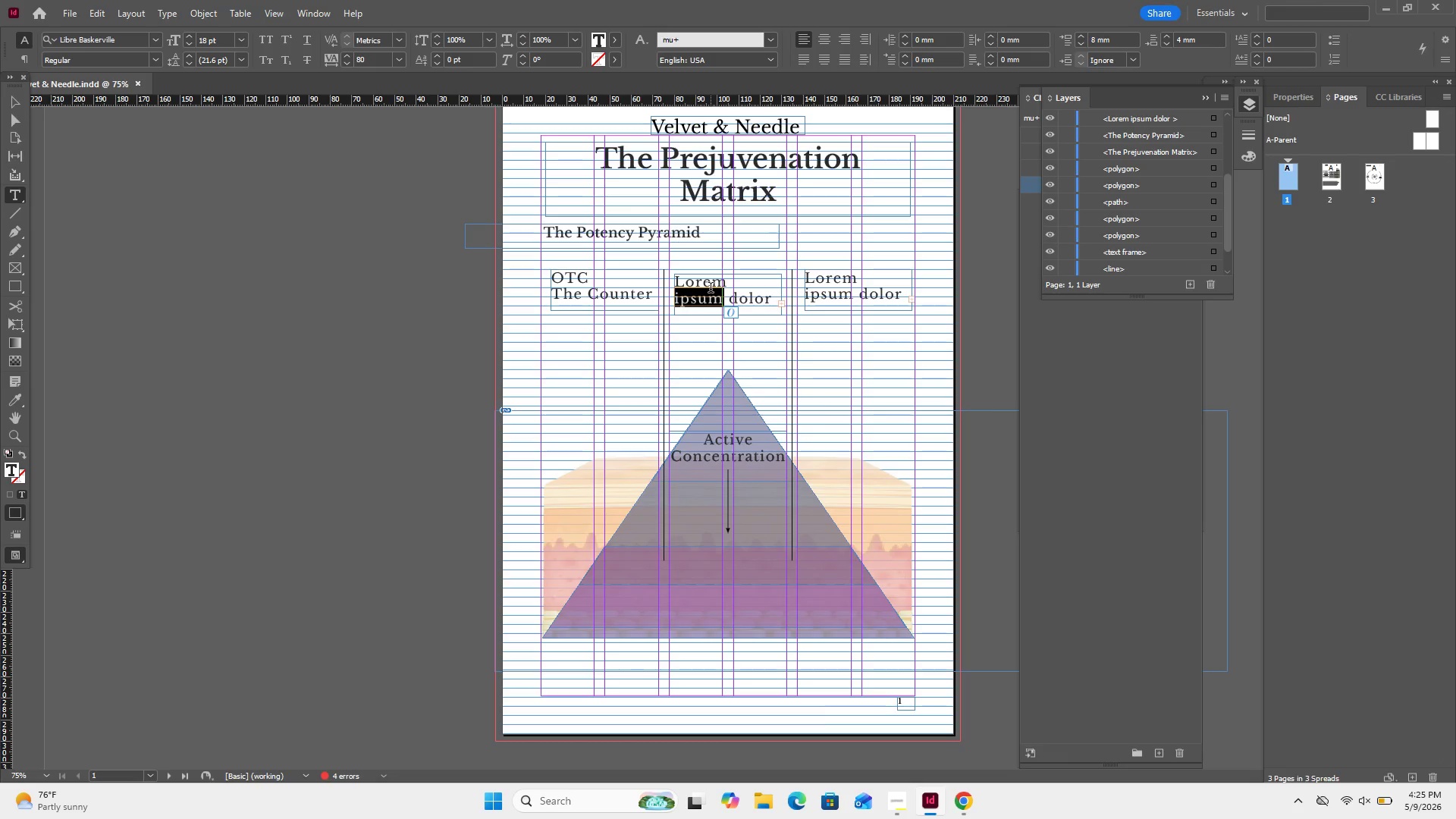 
key(Control+A)
 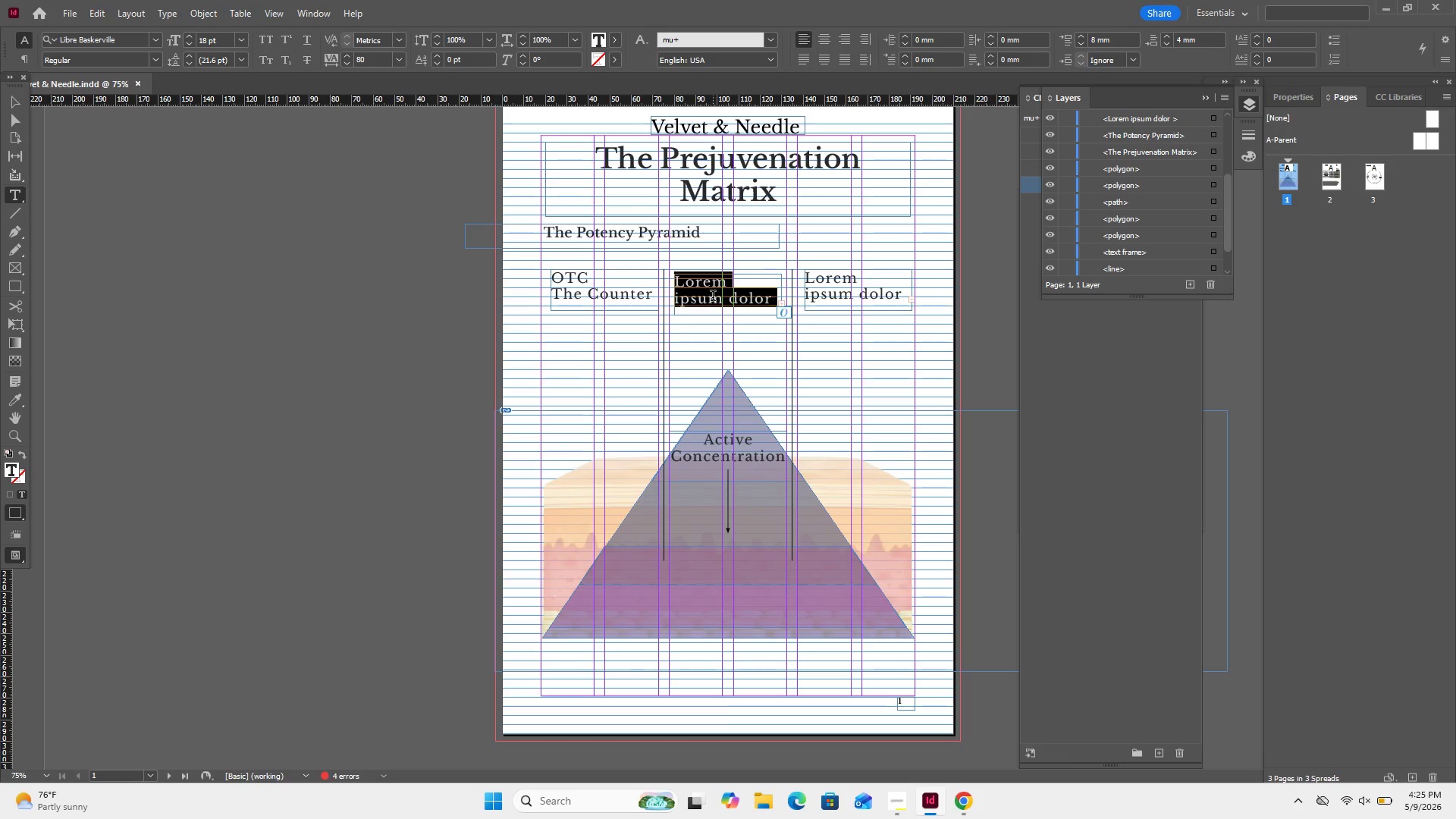 
key(Backspace)
 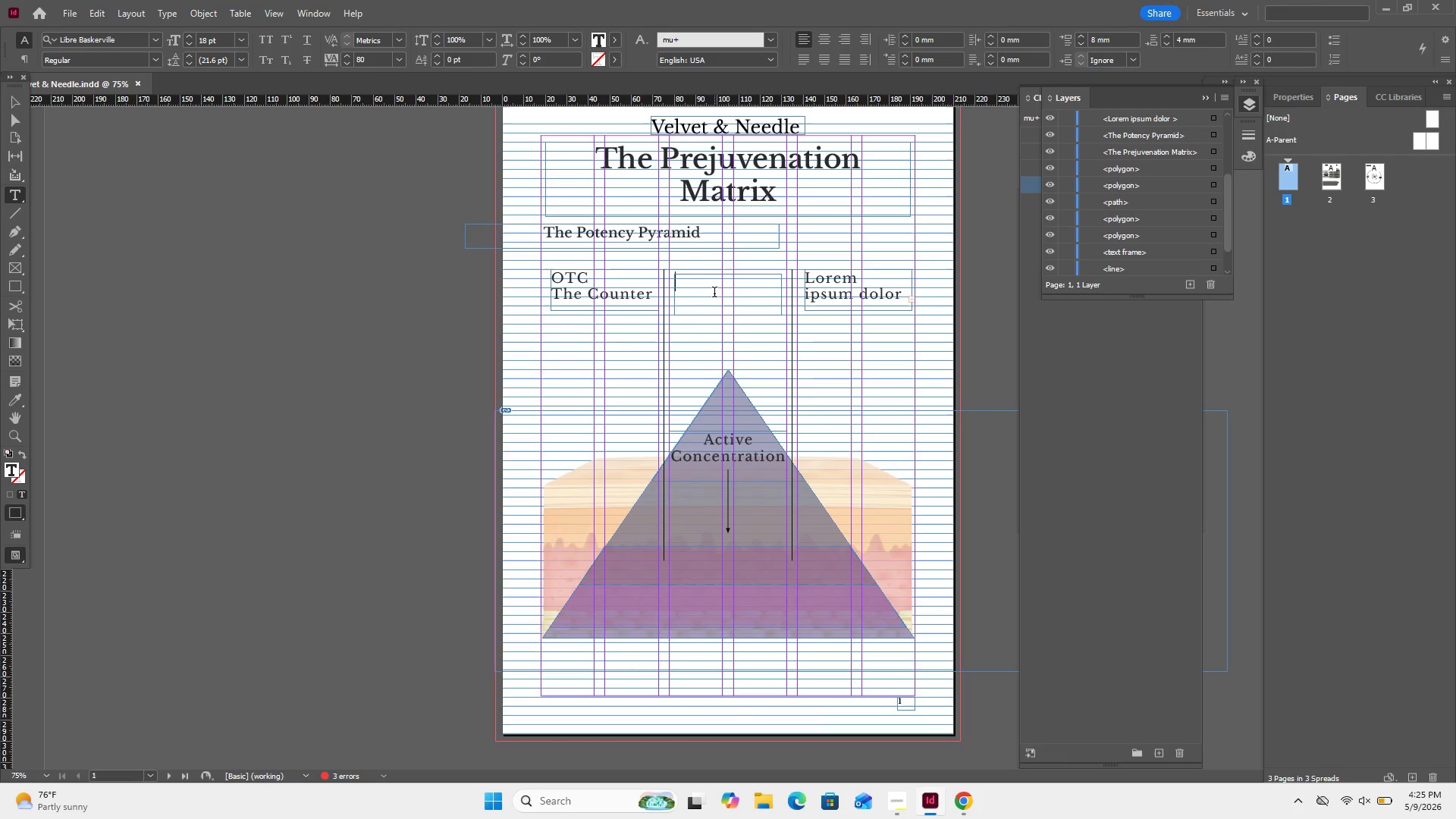 
type(Prp)
key(Backspace)
type(o)
 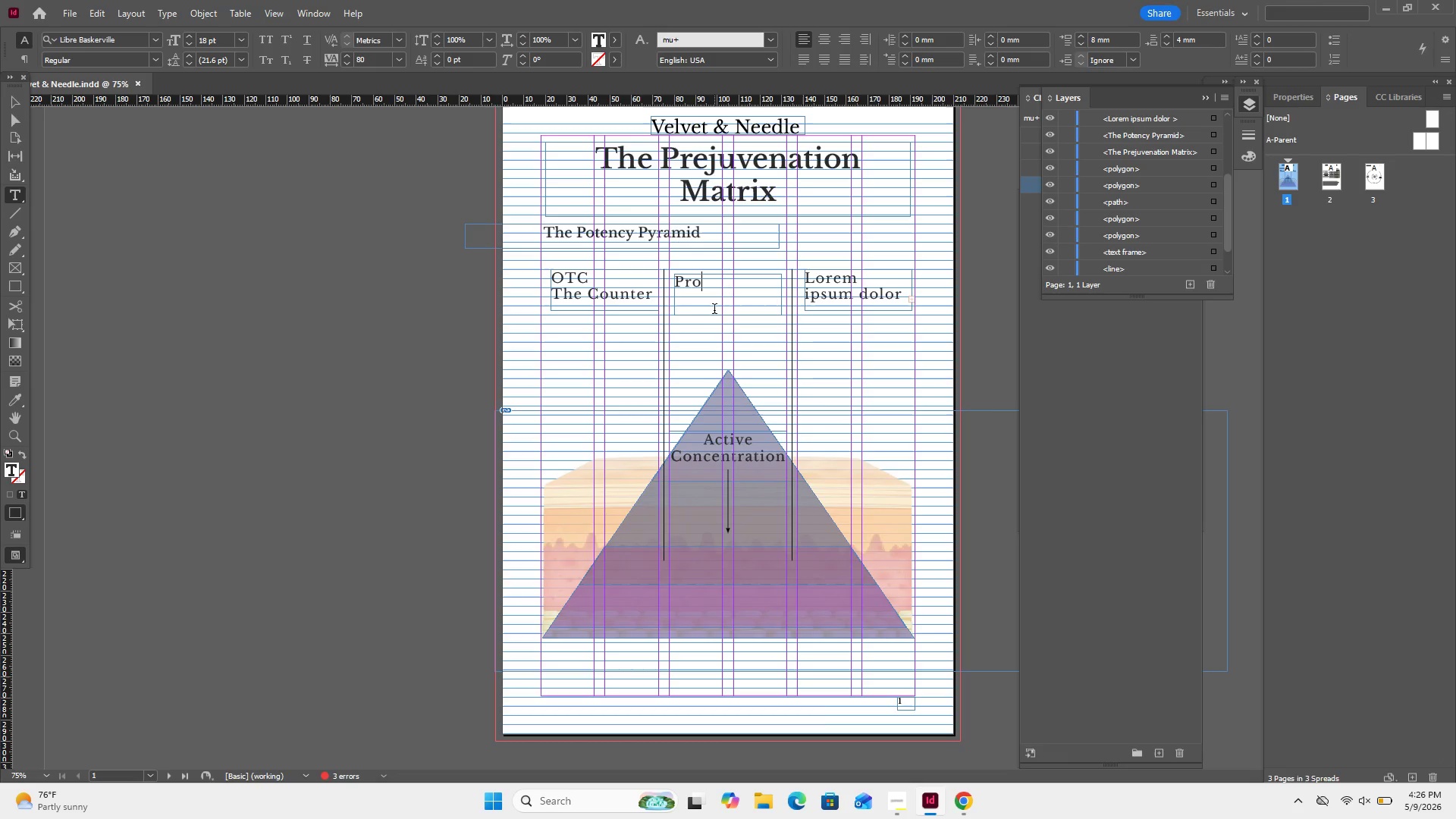 
wait(21.76)
 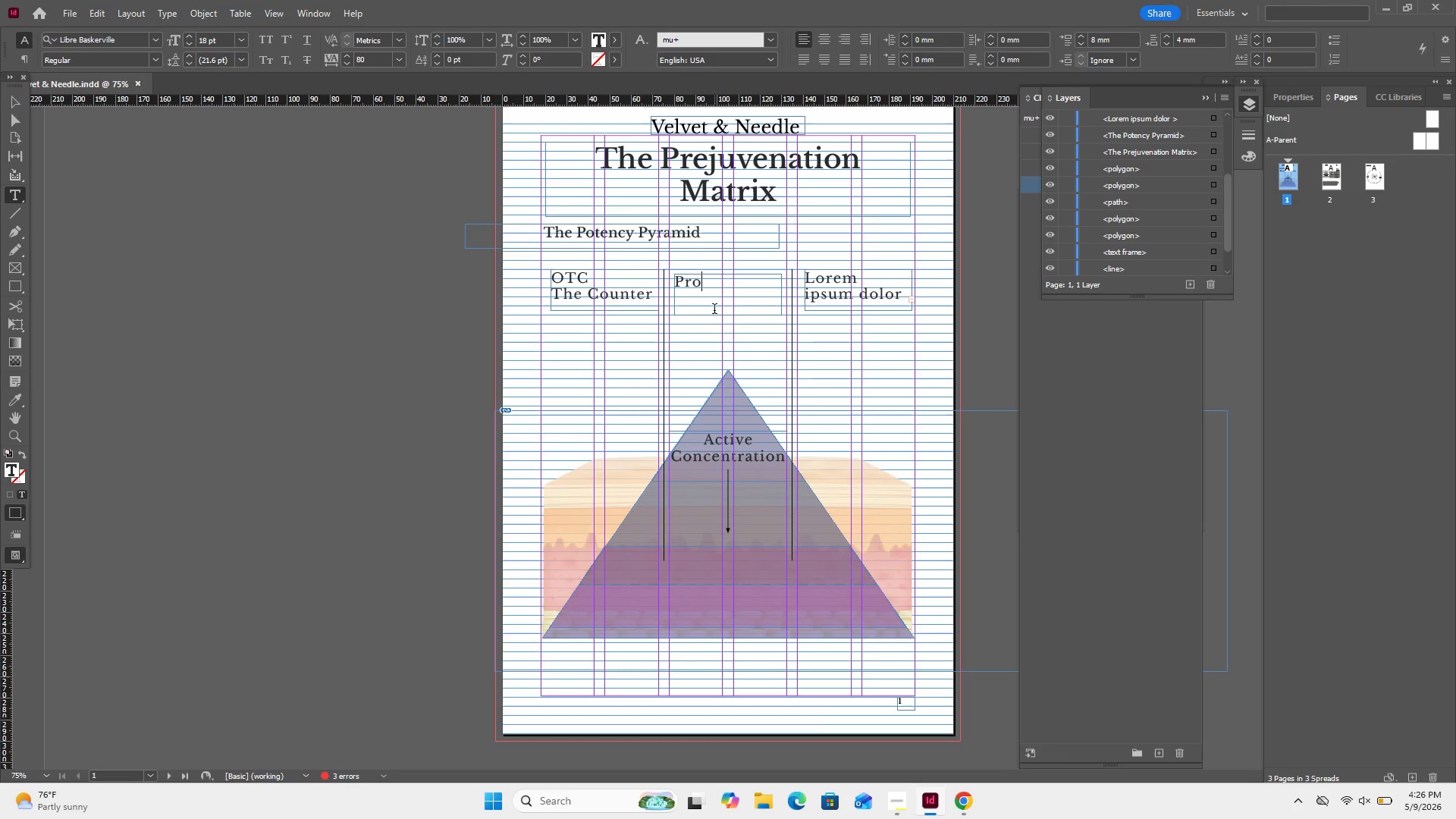 
type(fess)
 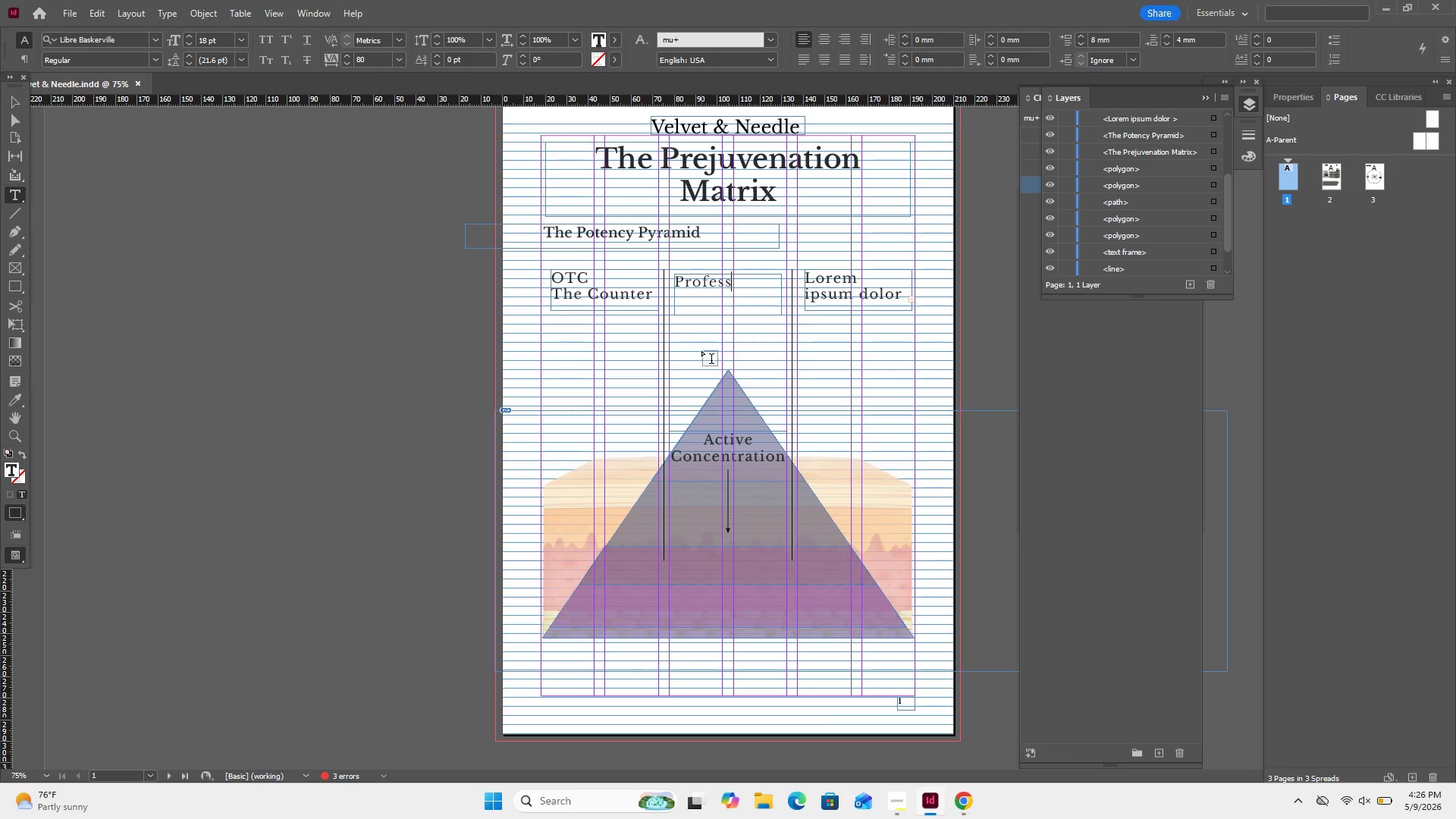 
type(ional)
 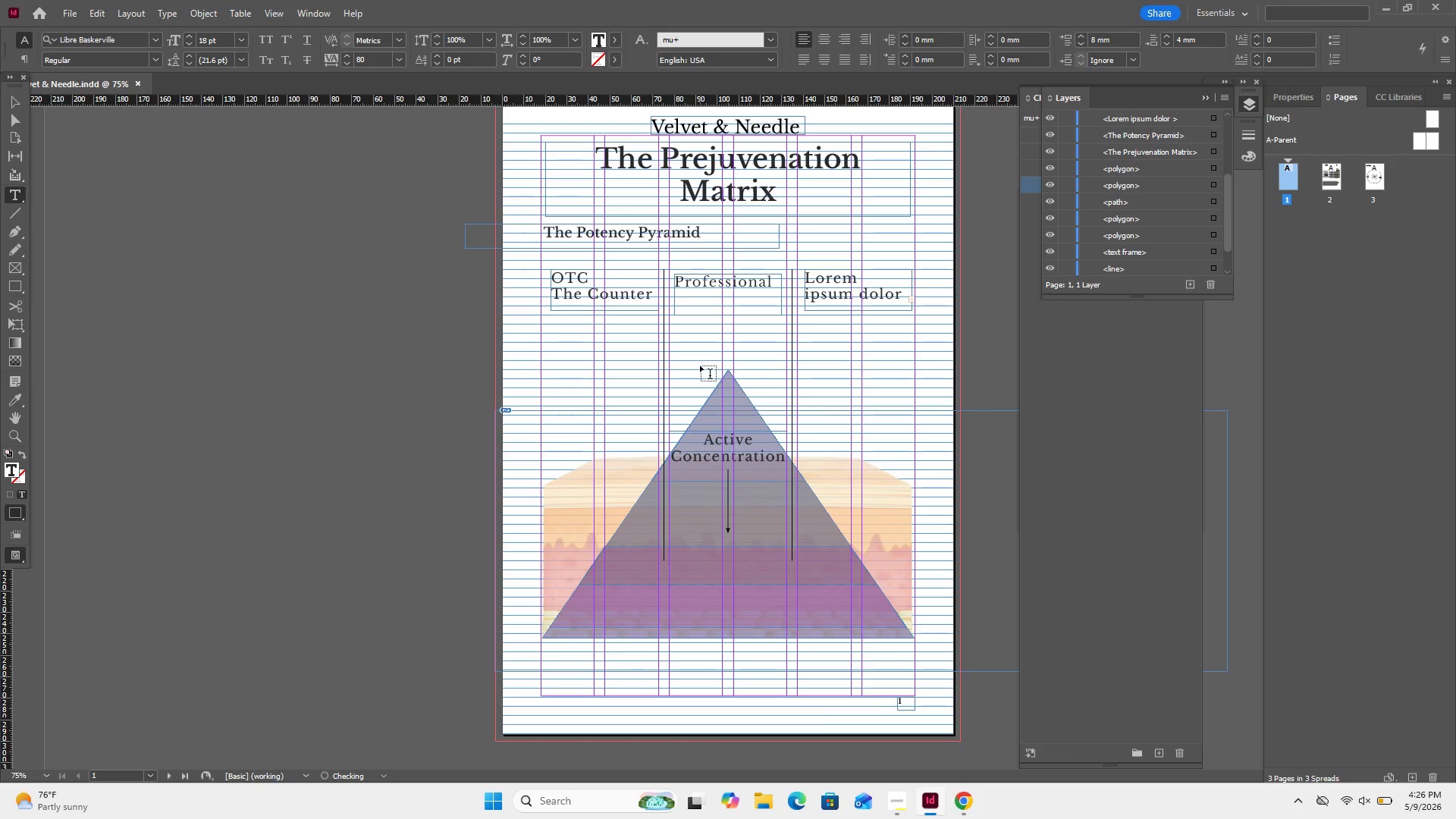 
key(Shift+Enter)
 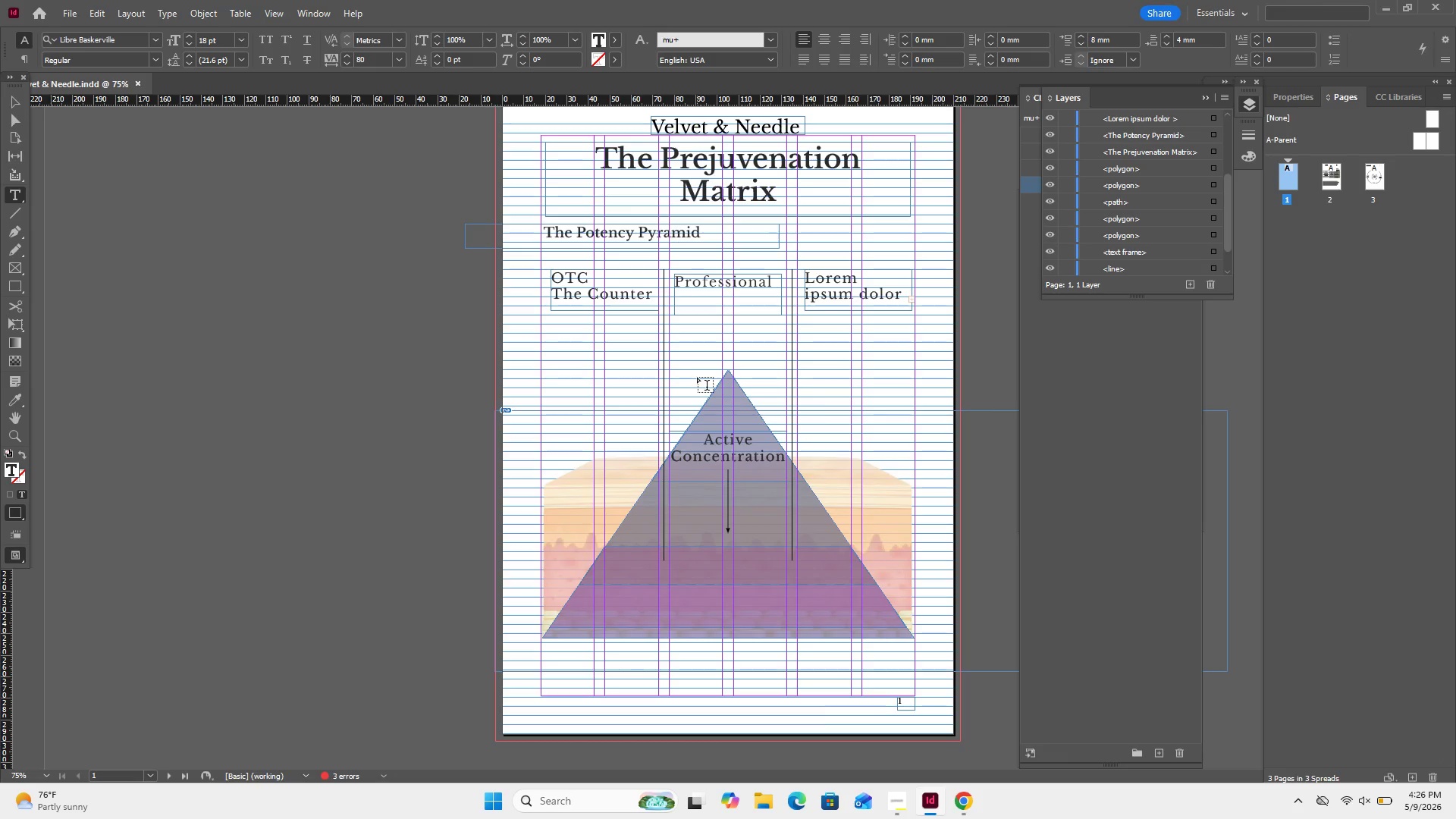 
type(Retinaldehyde)
 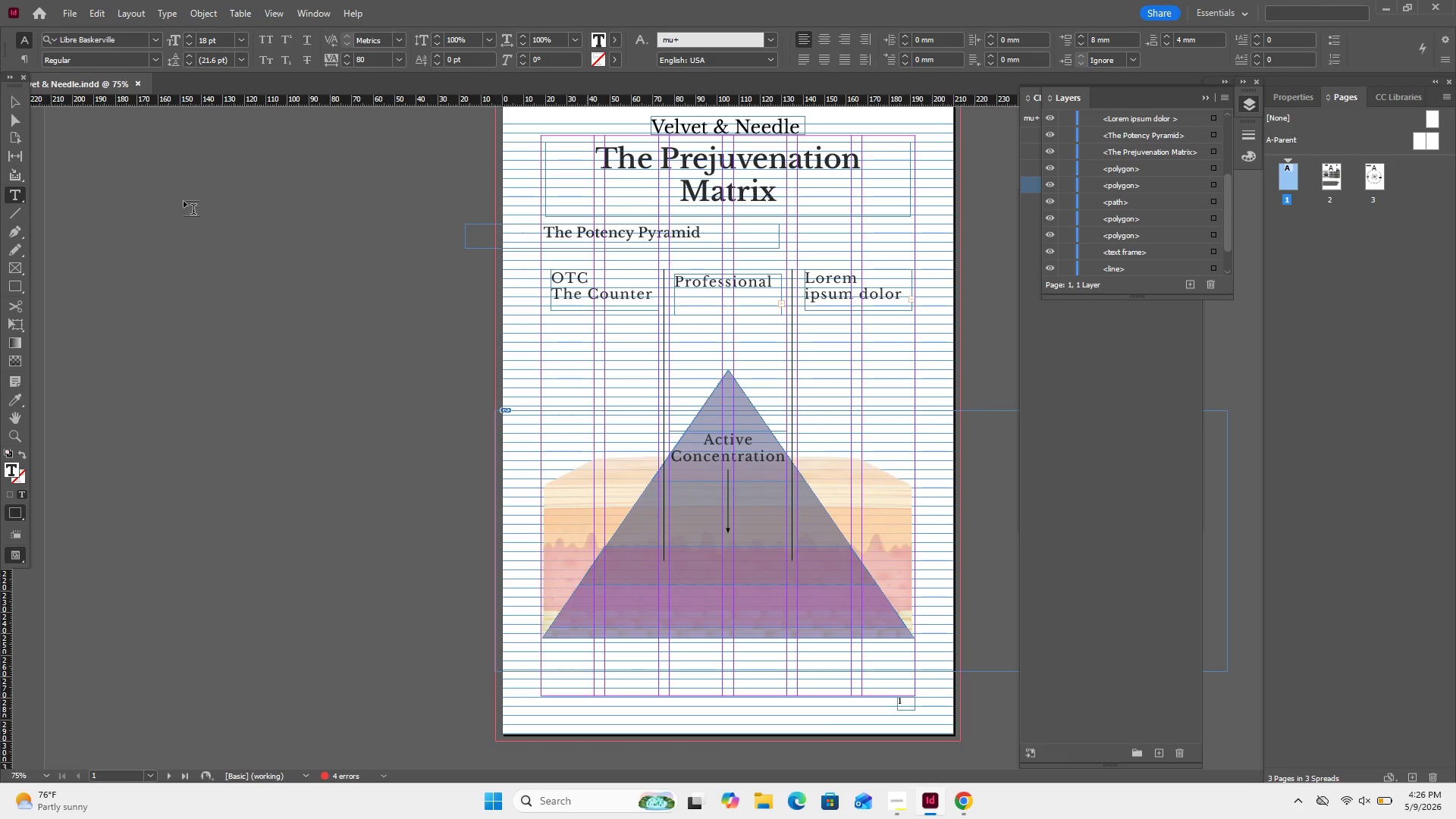 
wait(5.23)
 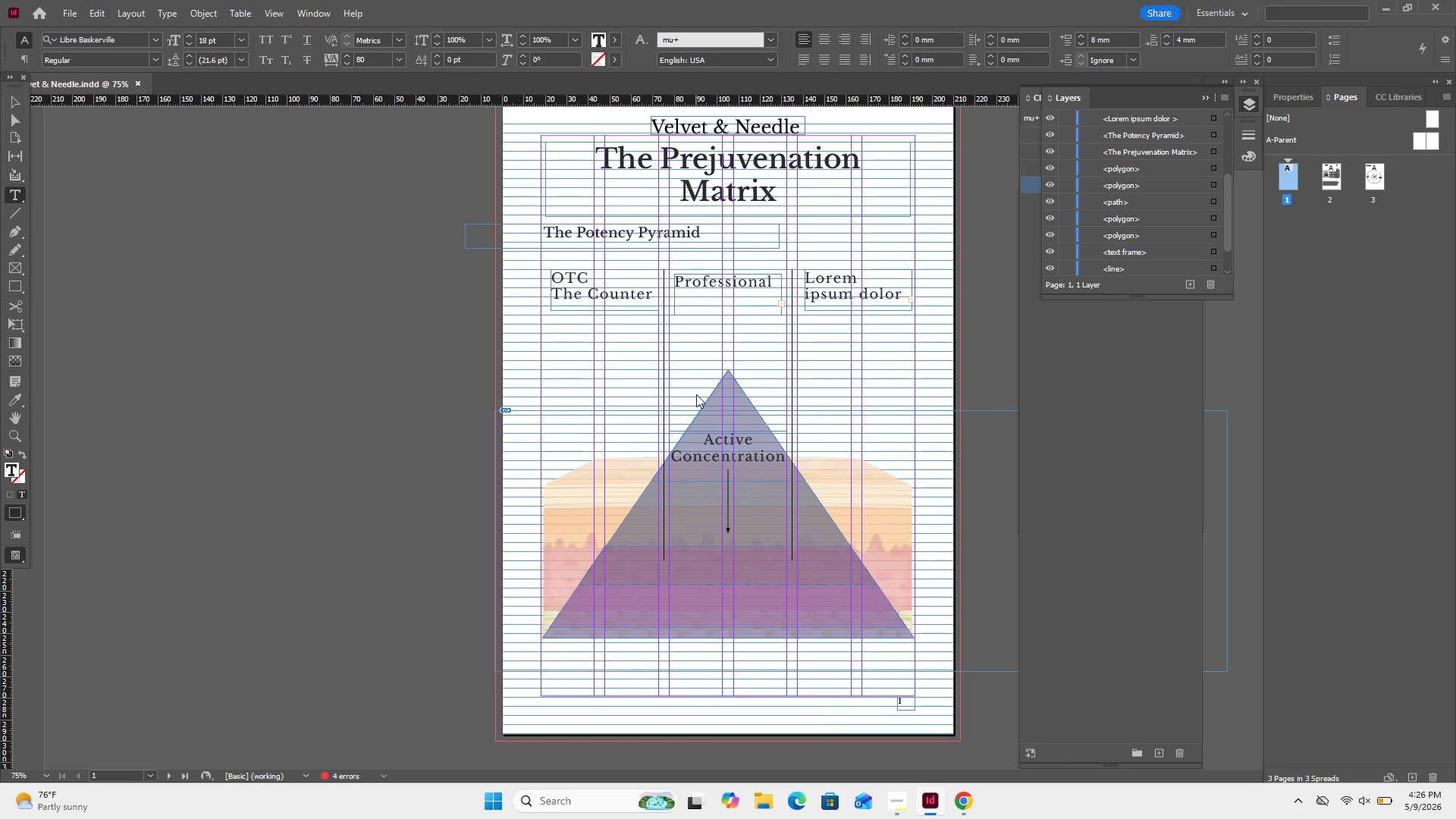 
left_click([12, 94])
 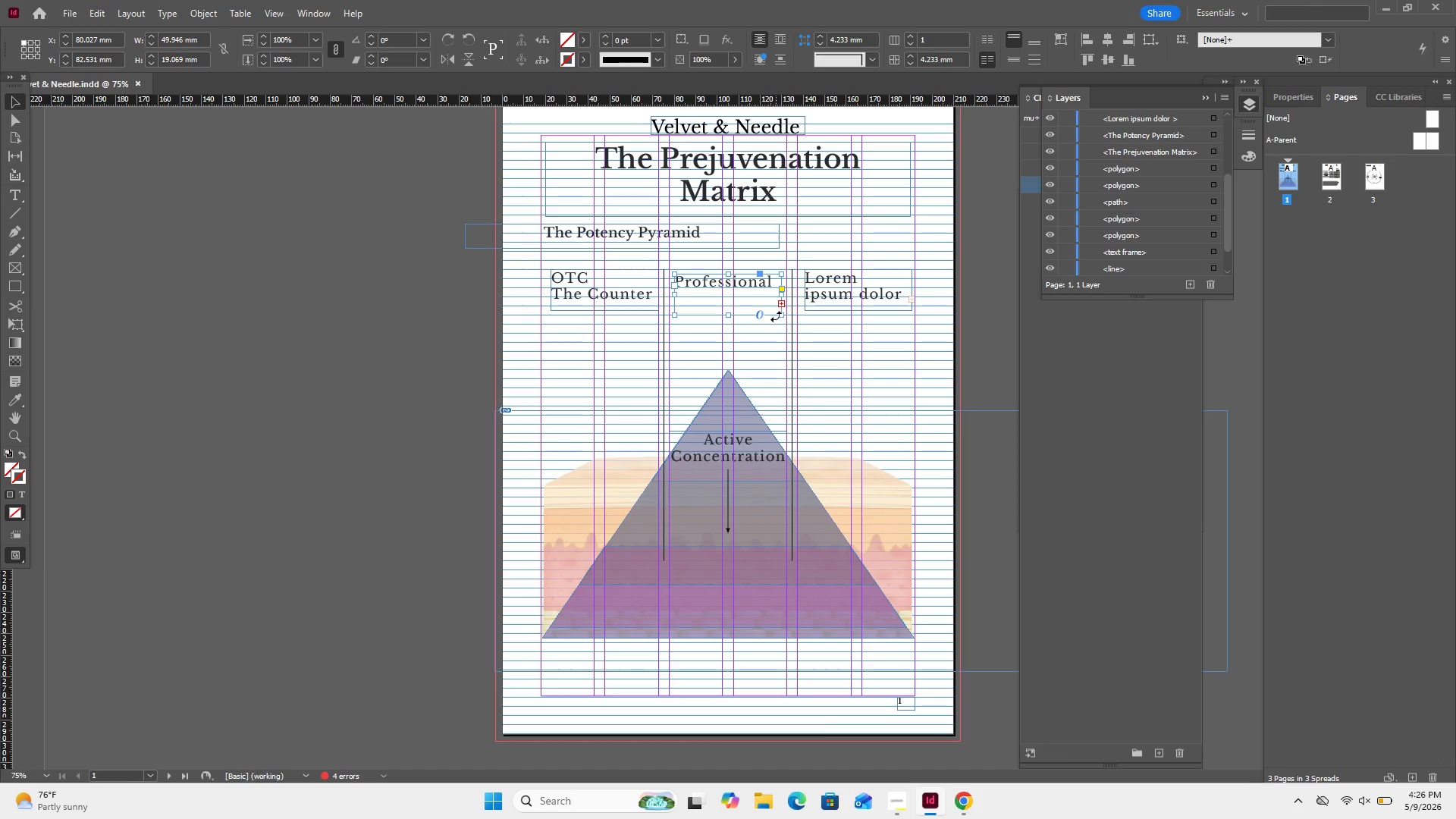 
left_click_drag(start_coordinate=[780, 317], to_coordinate=[783, 324])
 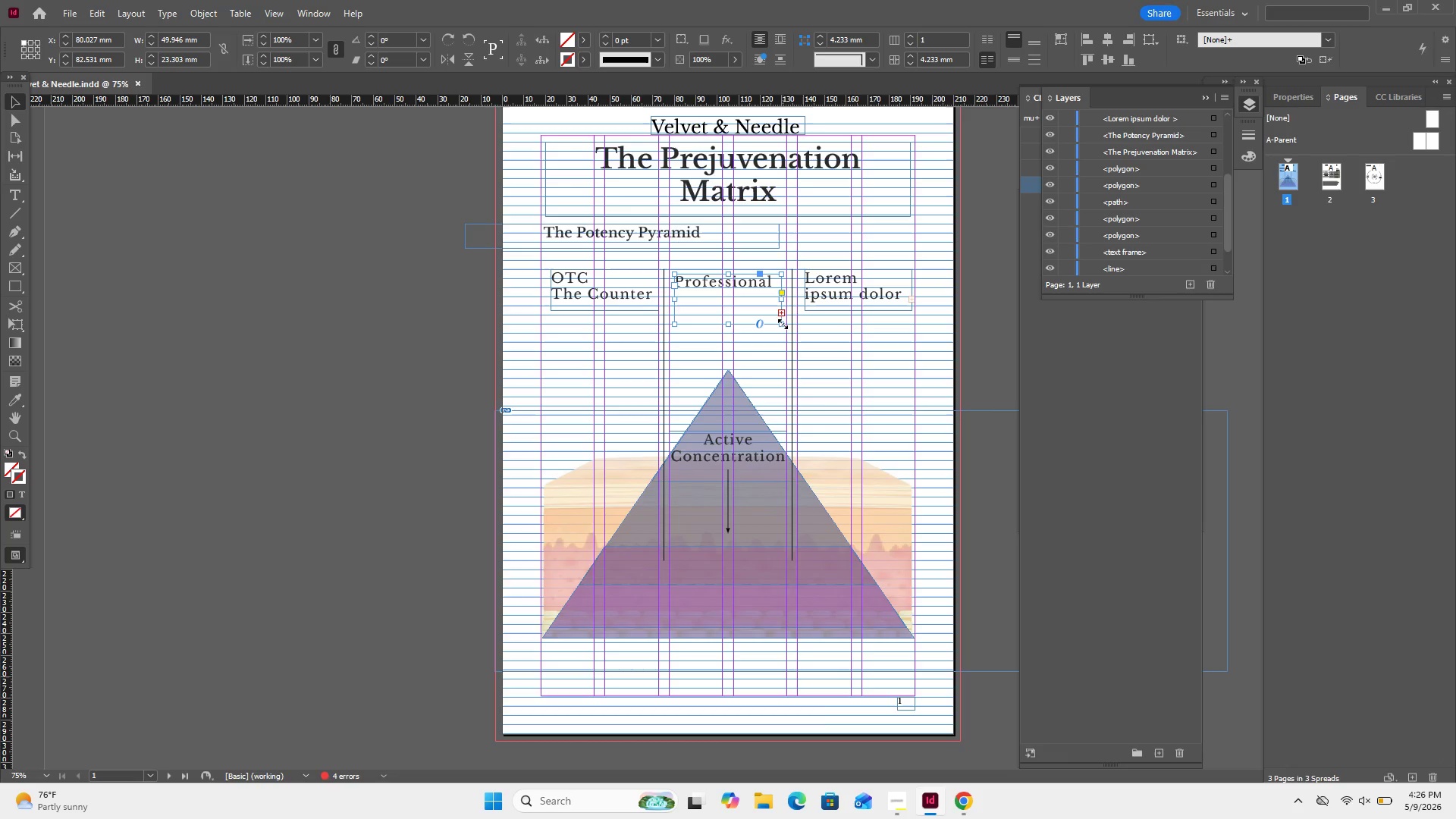 
left_click_drag(start_coordinate=[783, 324], to_coordinate=[787, 313])
 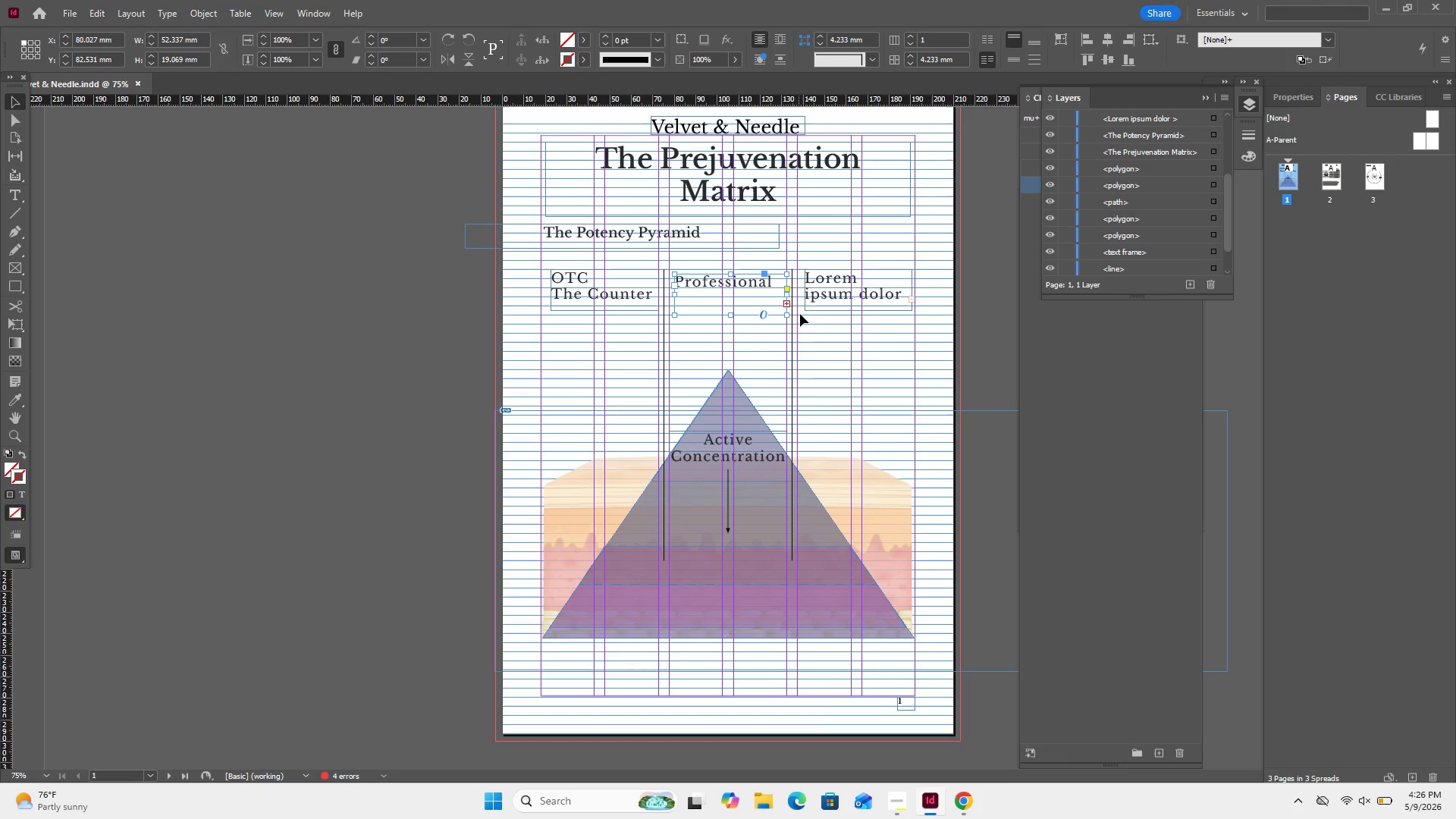 
left_click_drag(start_coordinate=[789, 316], to_coordinate=[817, 328])
 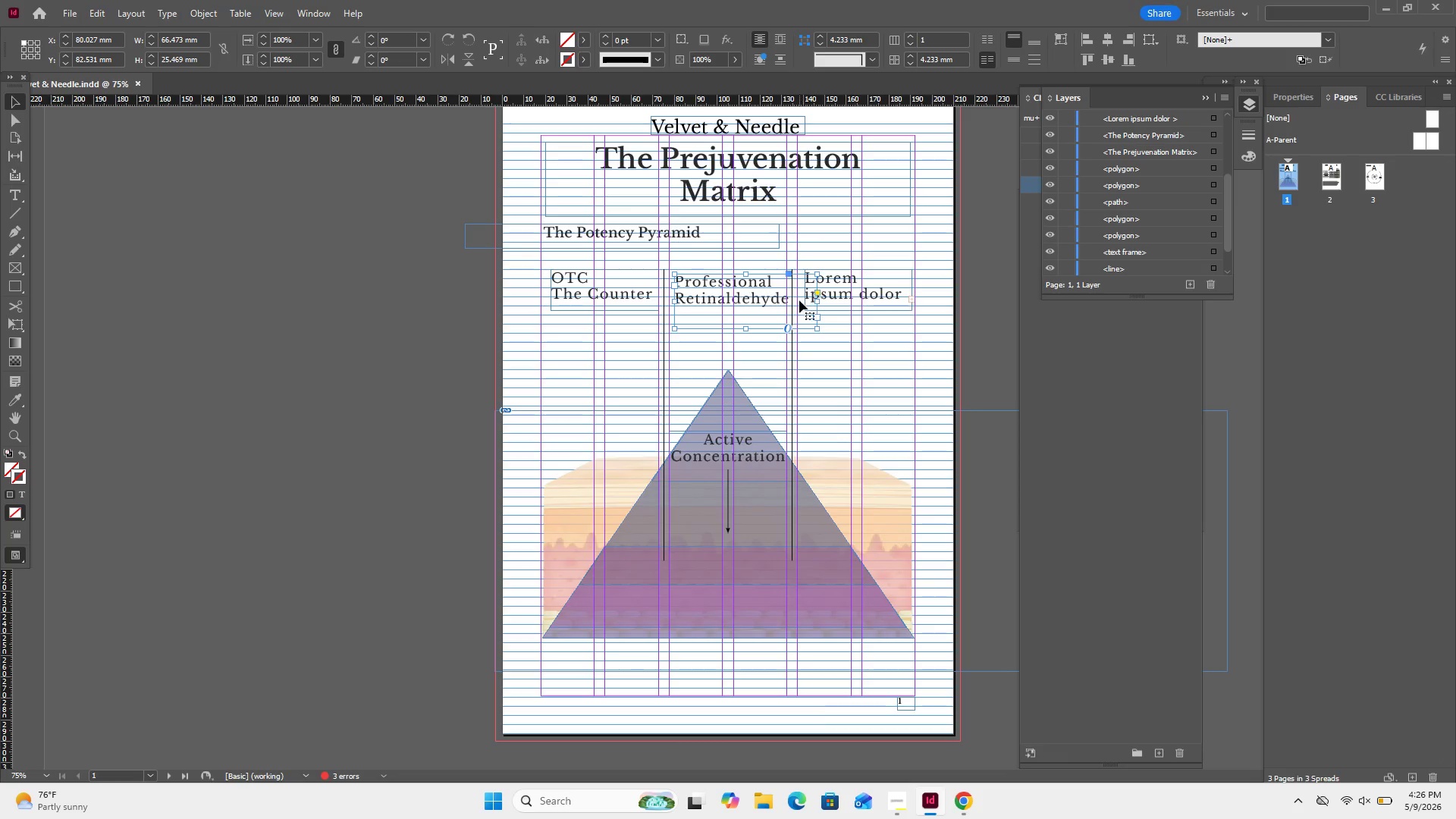 
key(ArrowLeft)
 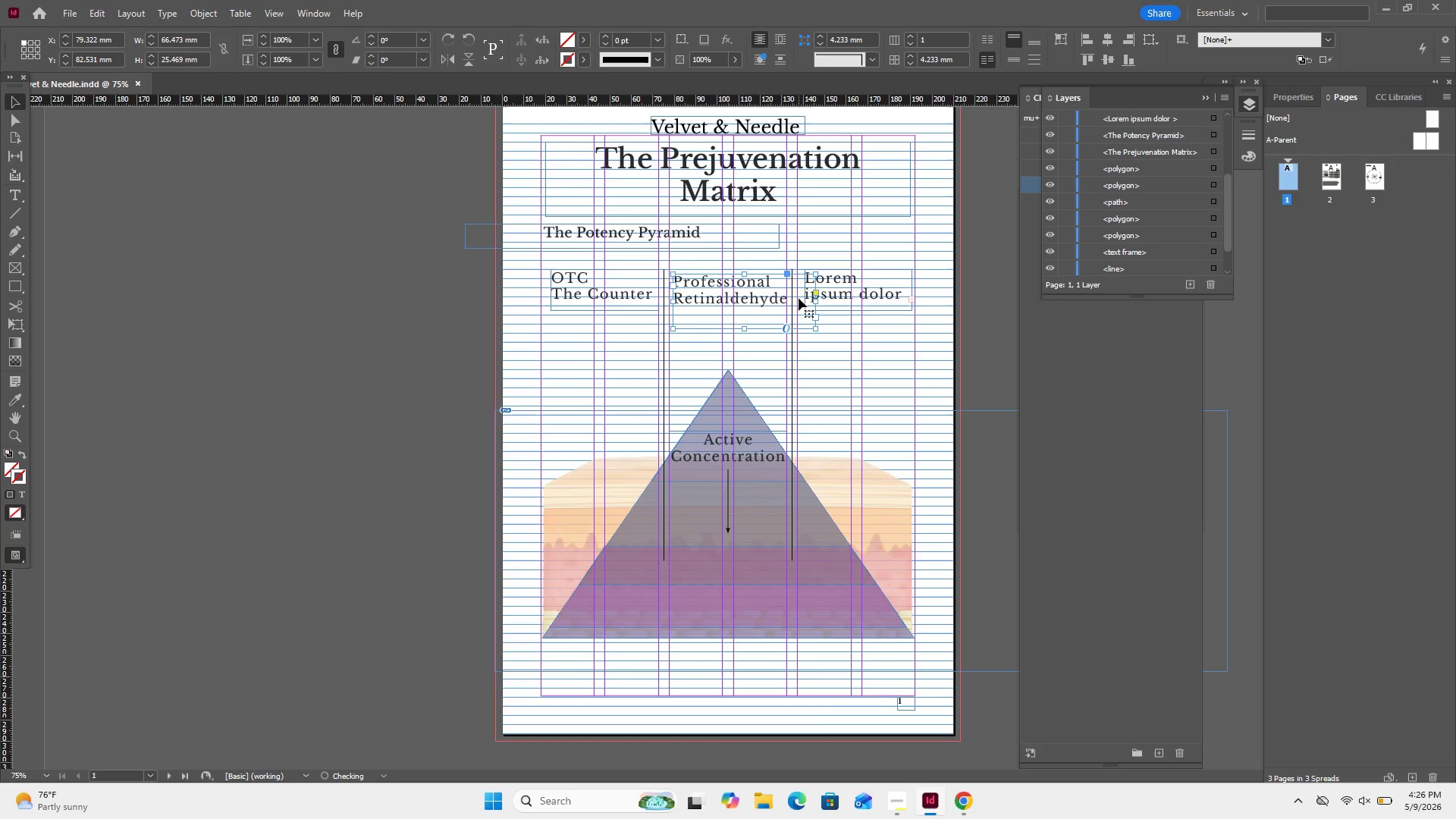 
key(ArrowLeft)
 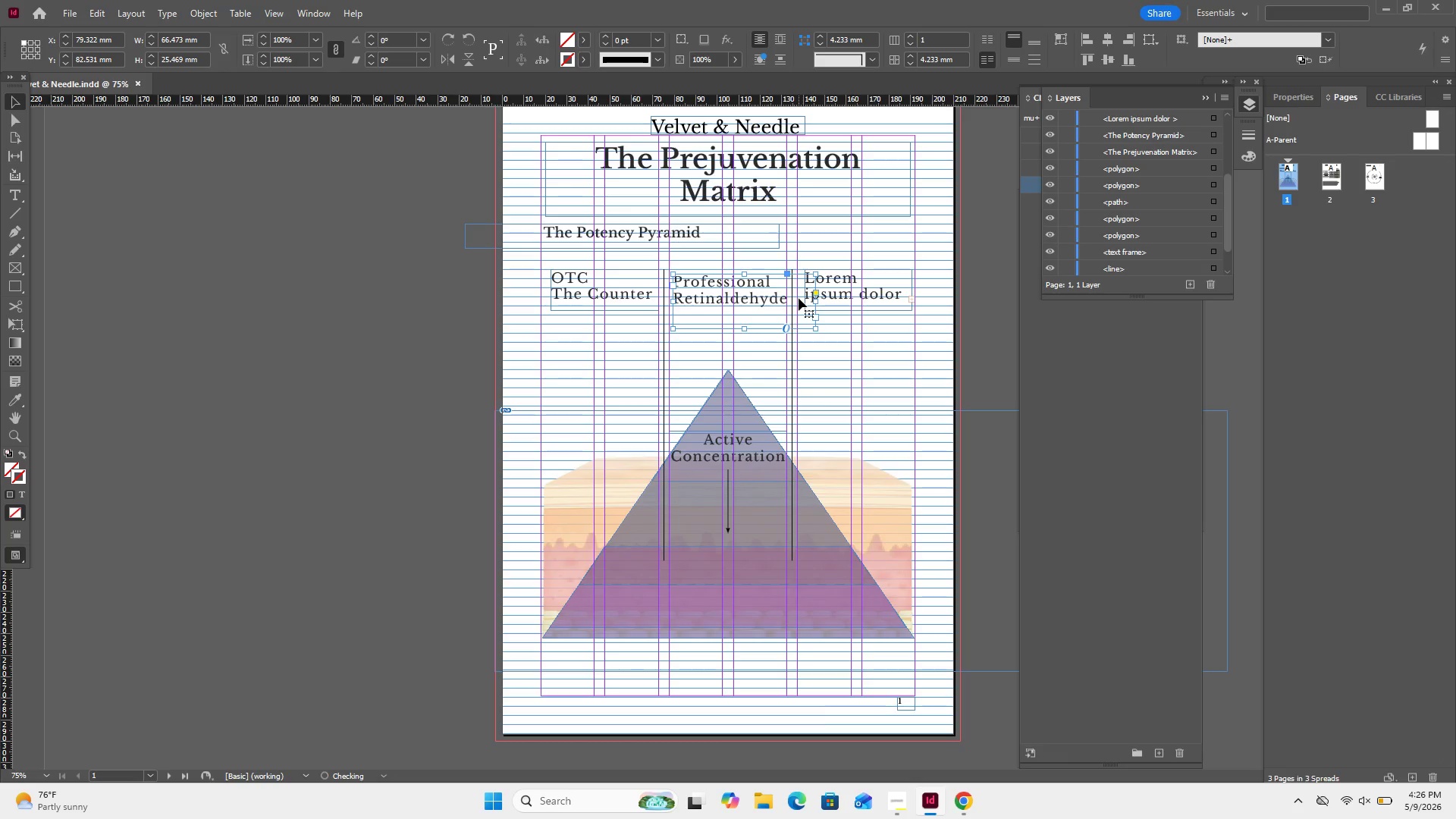 
key(ArrowLeft)
 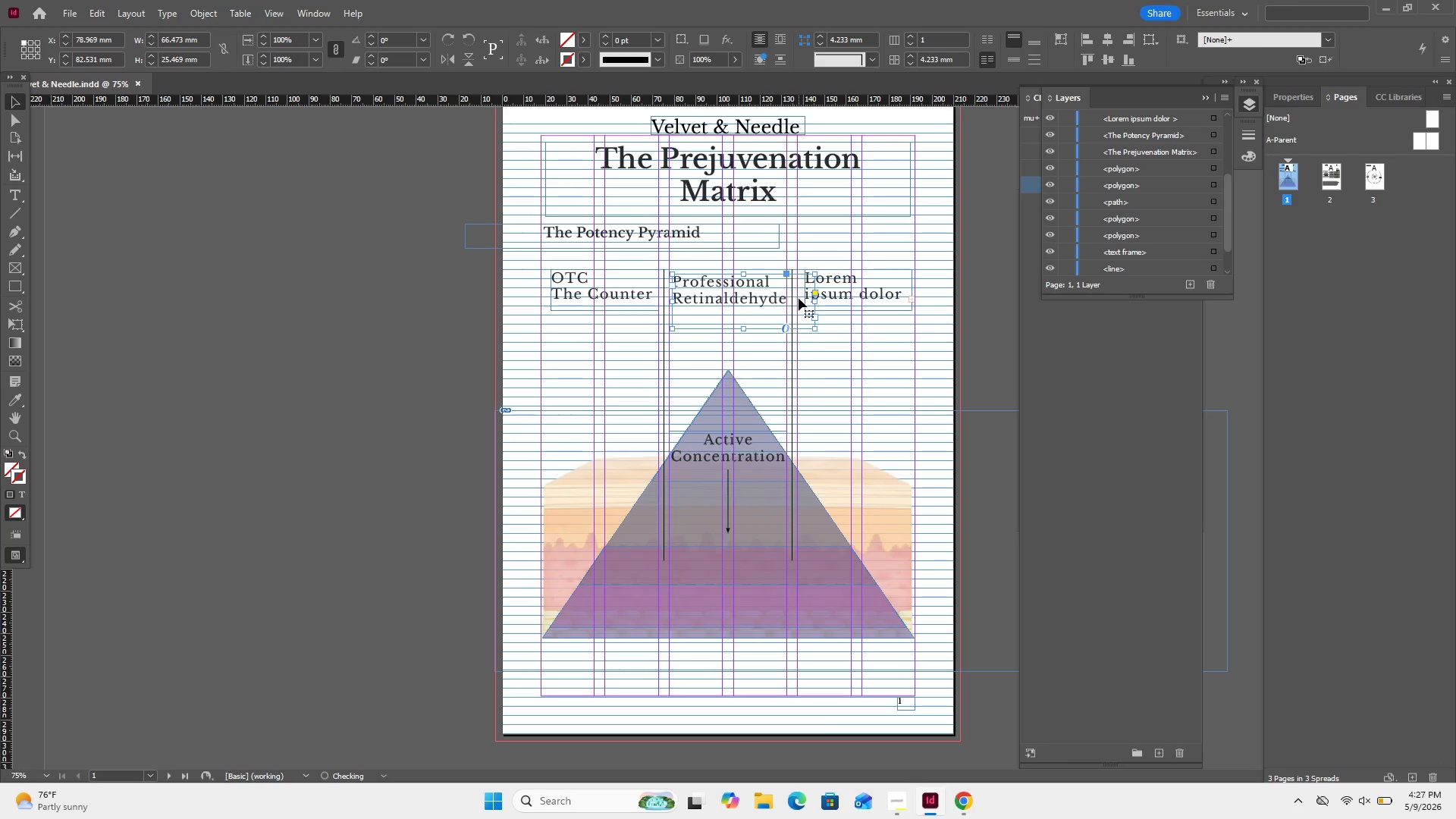 
key(ArrowLeft)
 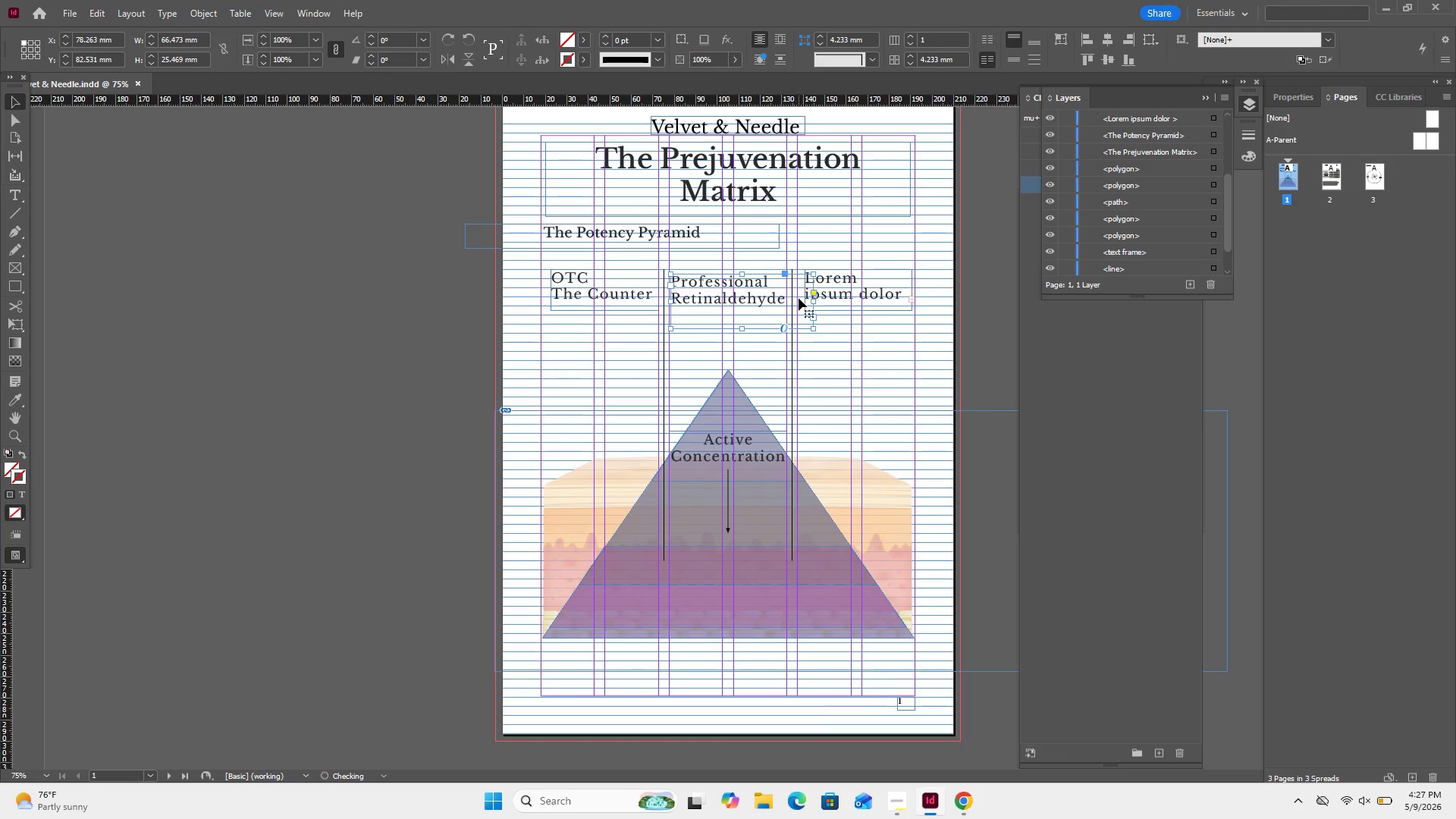 
key(ArrowLeft)
 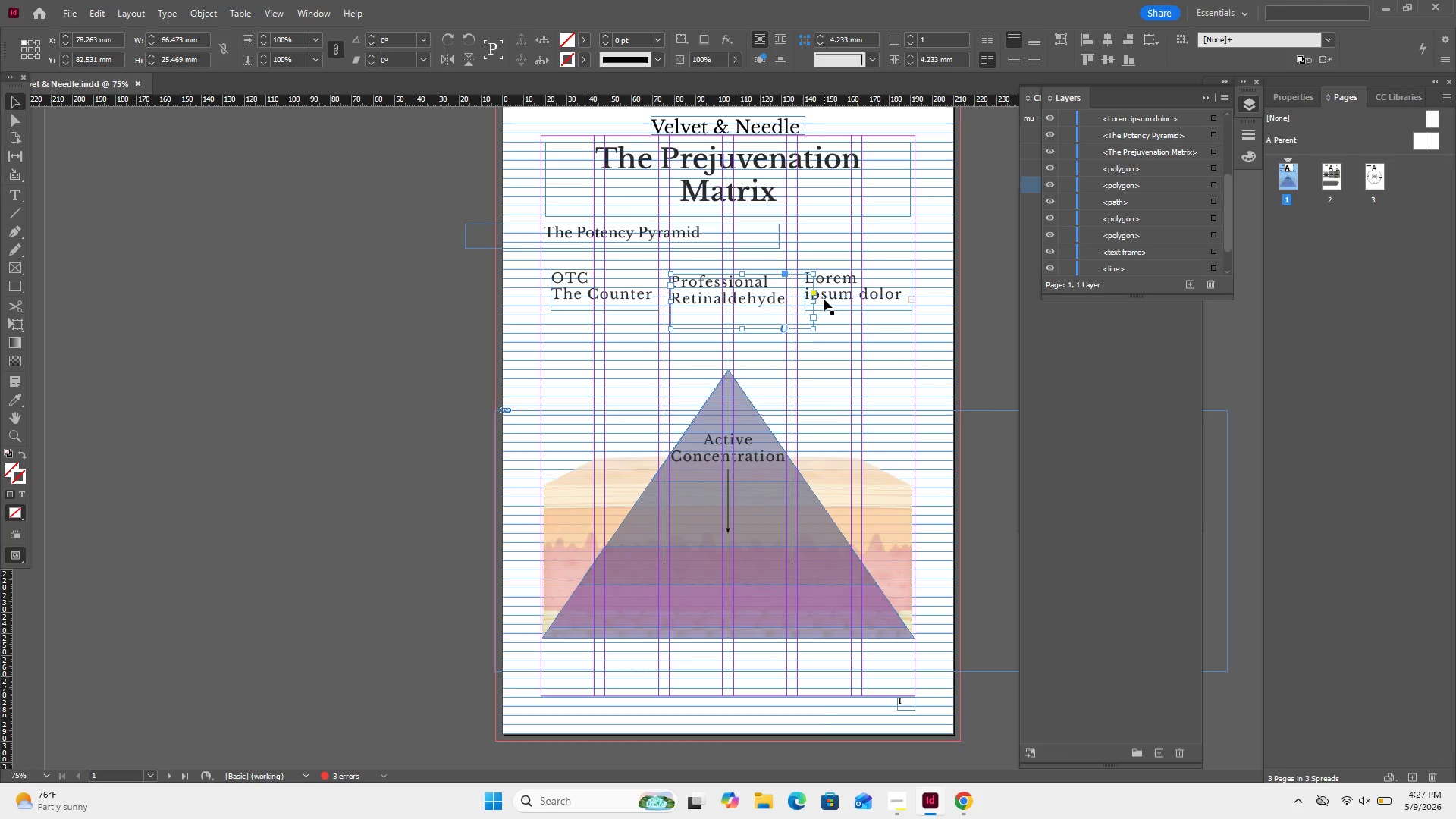 
left_click_drag(start_coordinate=[814, 304], to_coordinate=[795, 309])
 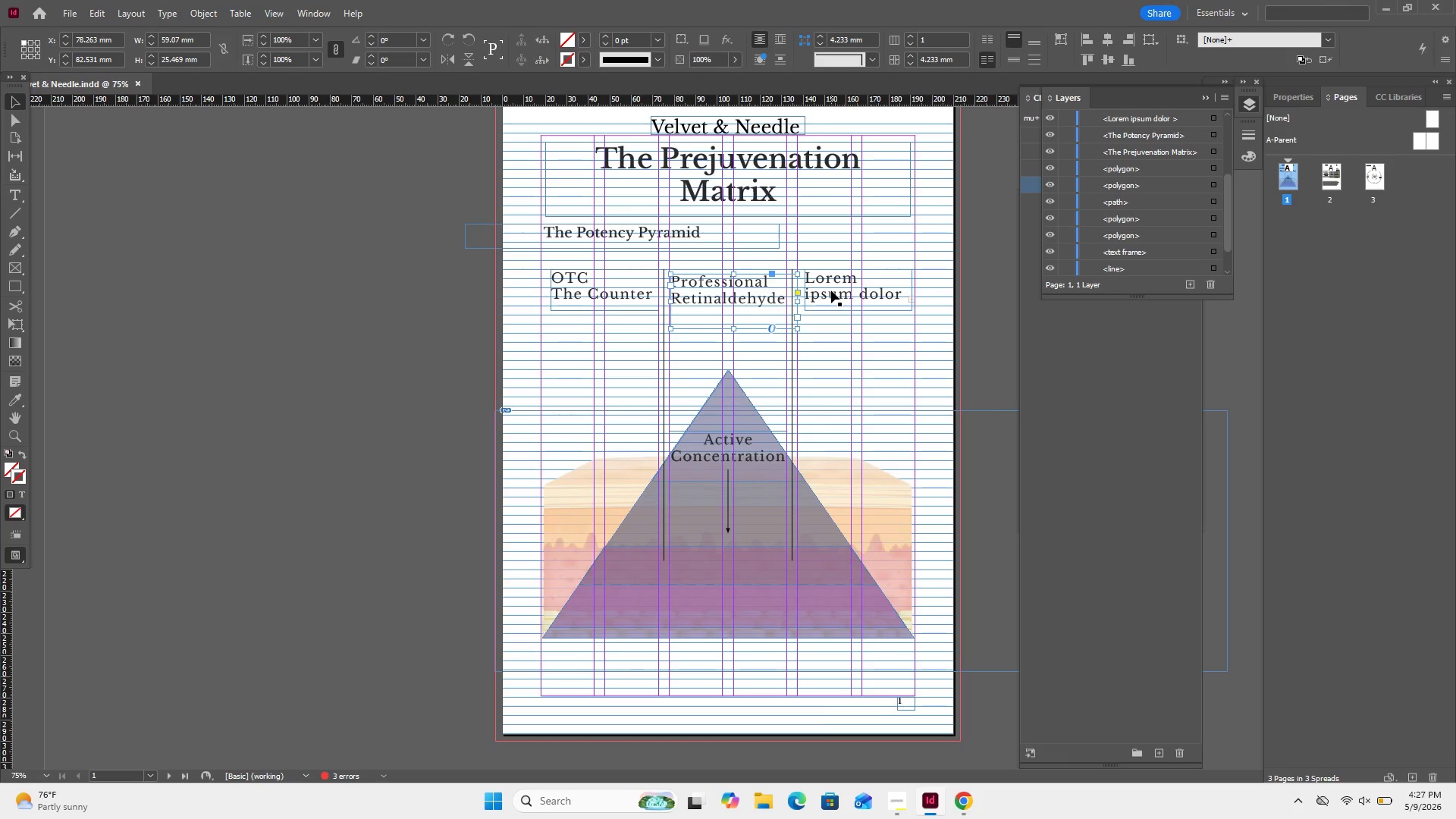 
double_click([831, 290])
 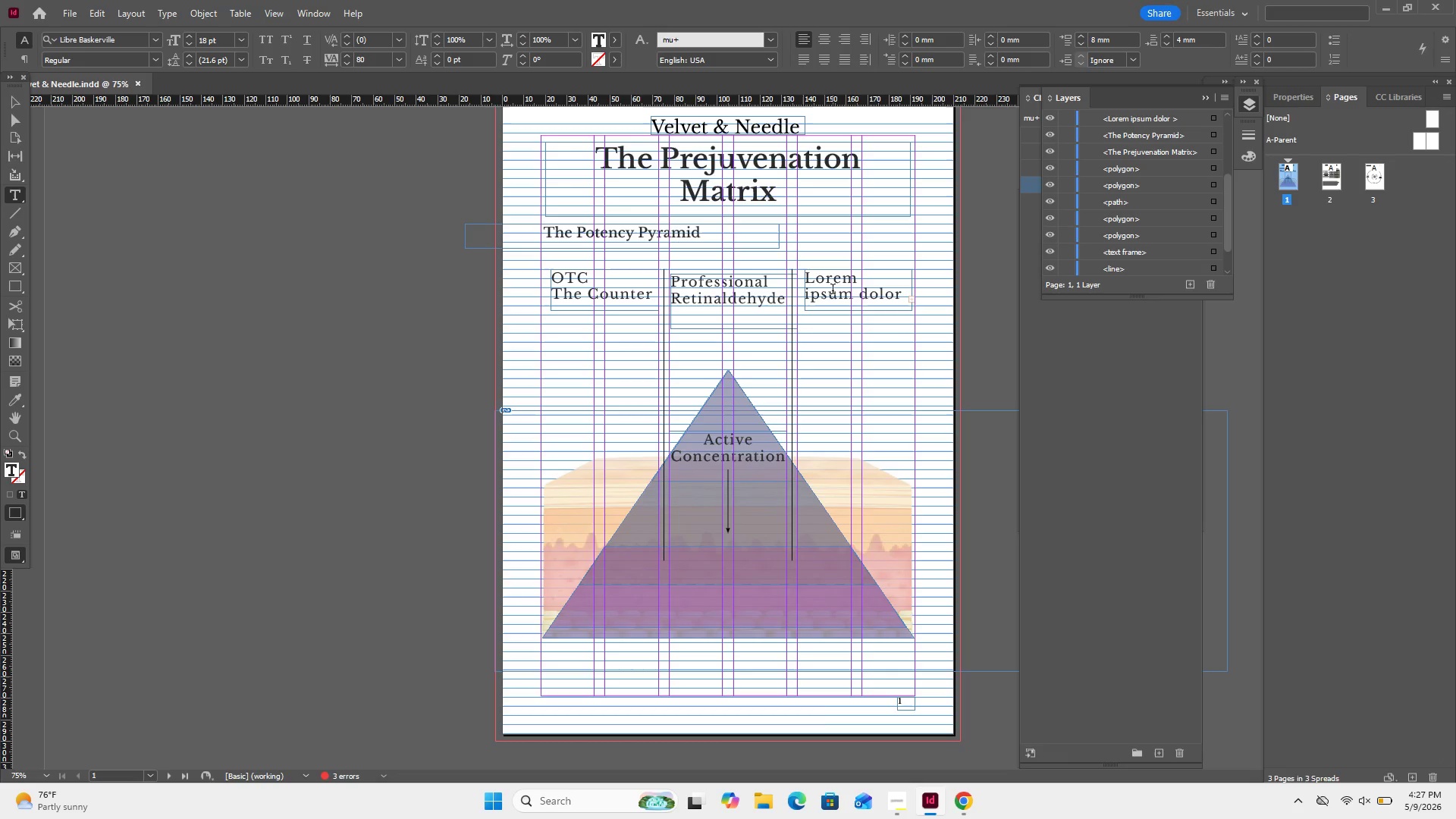 
key(Control+ControlLeft)
 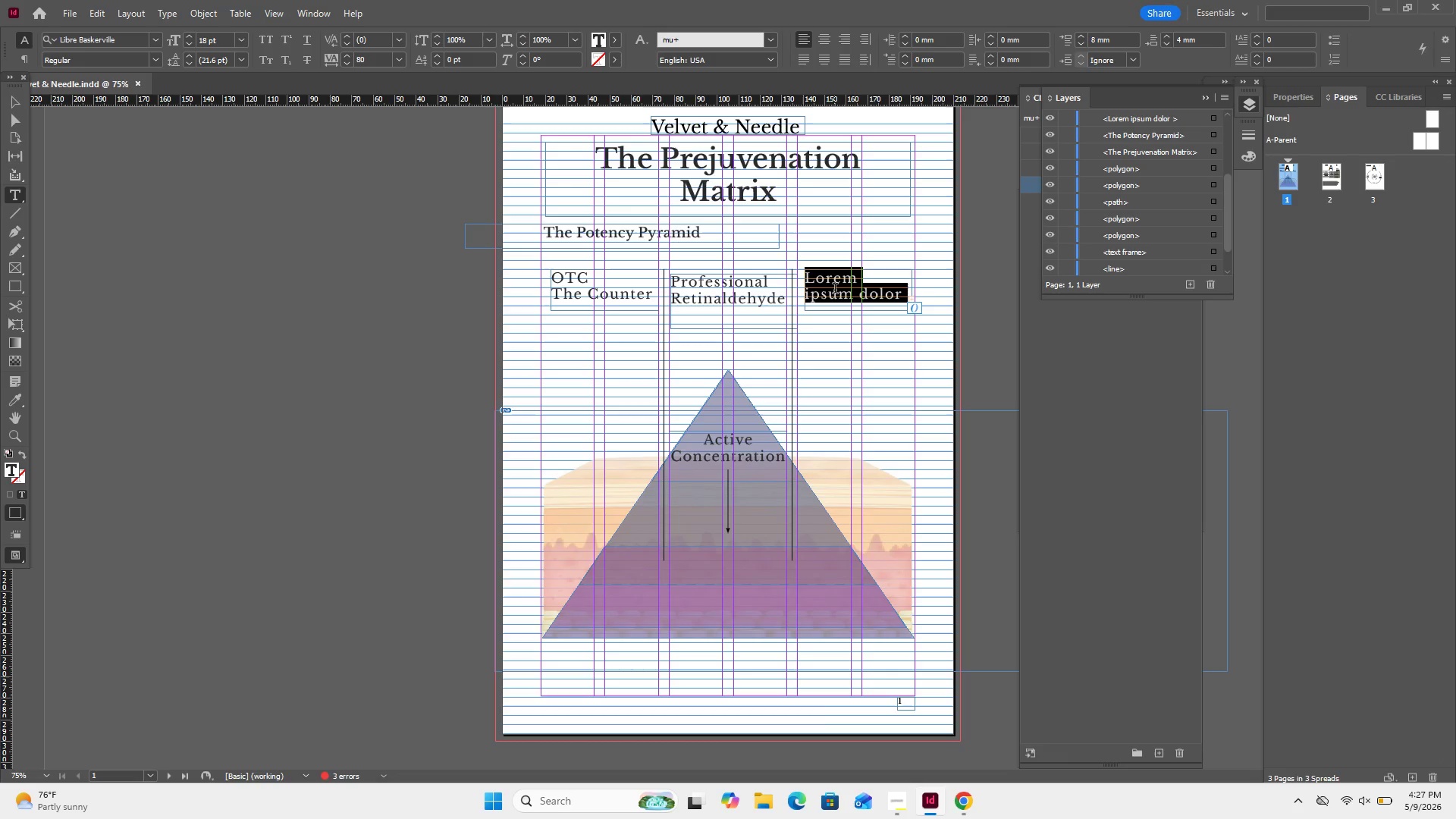 
key(Control+A)
 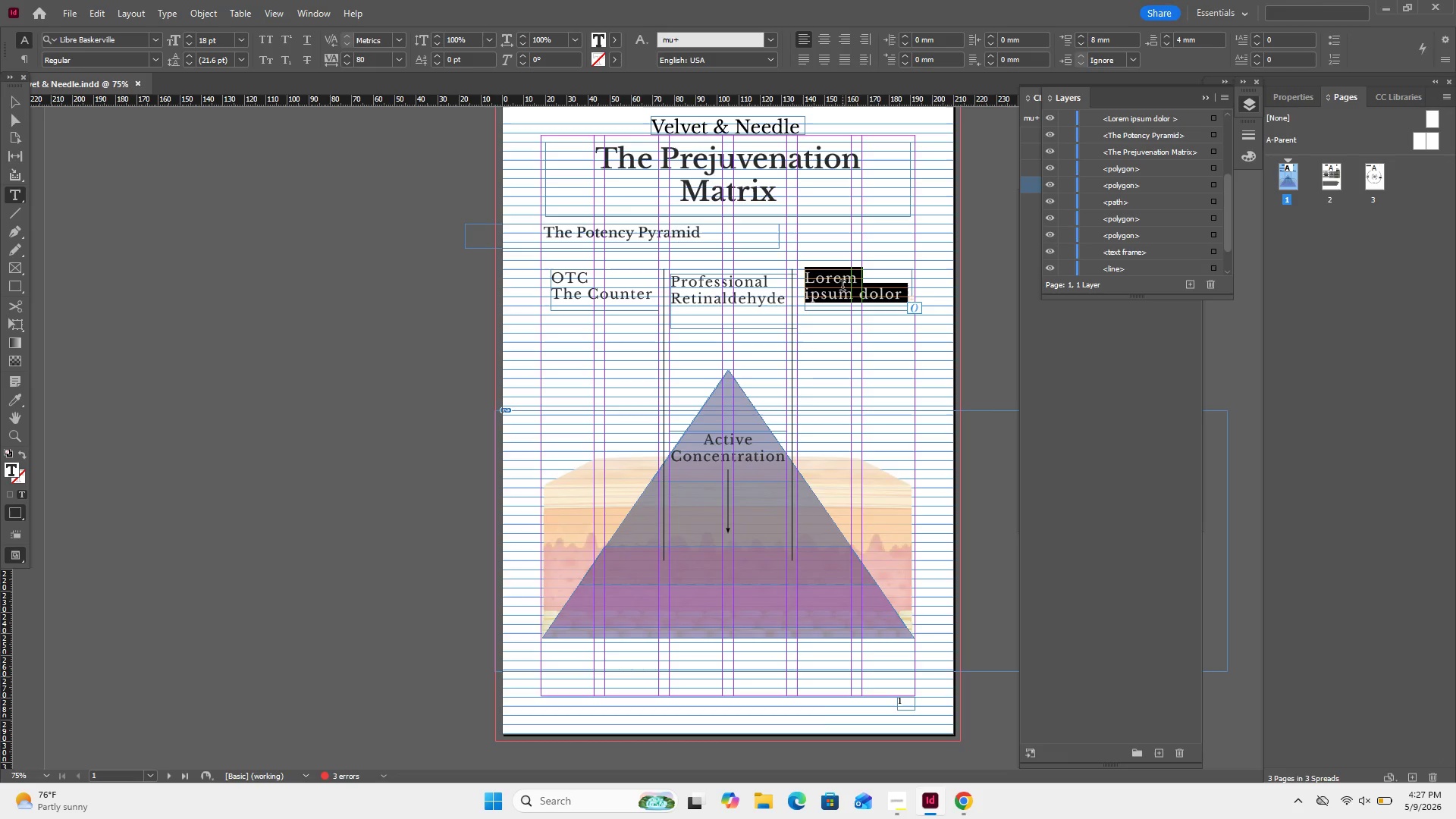 
wait(26.45)
 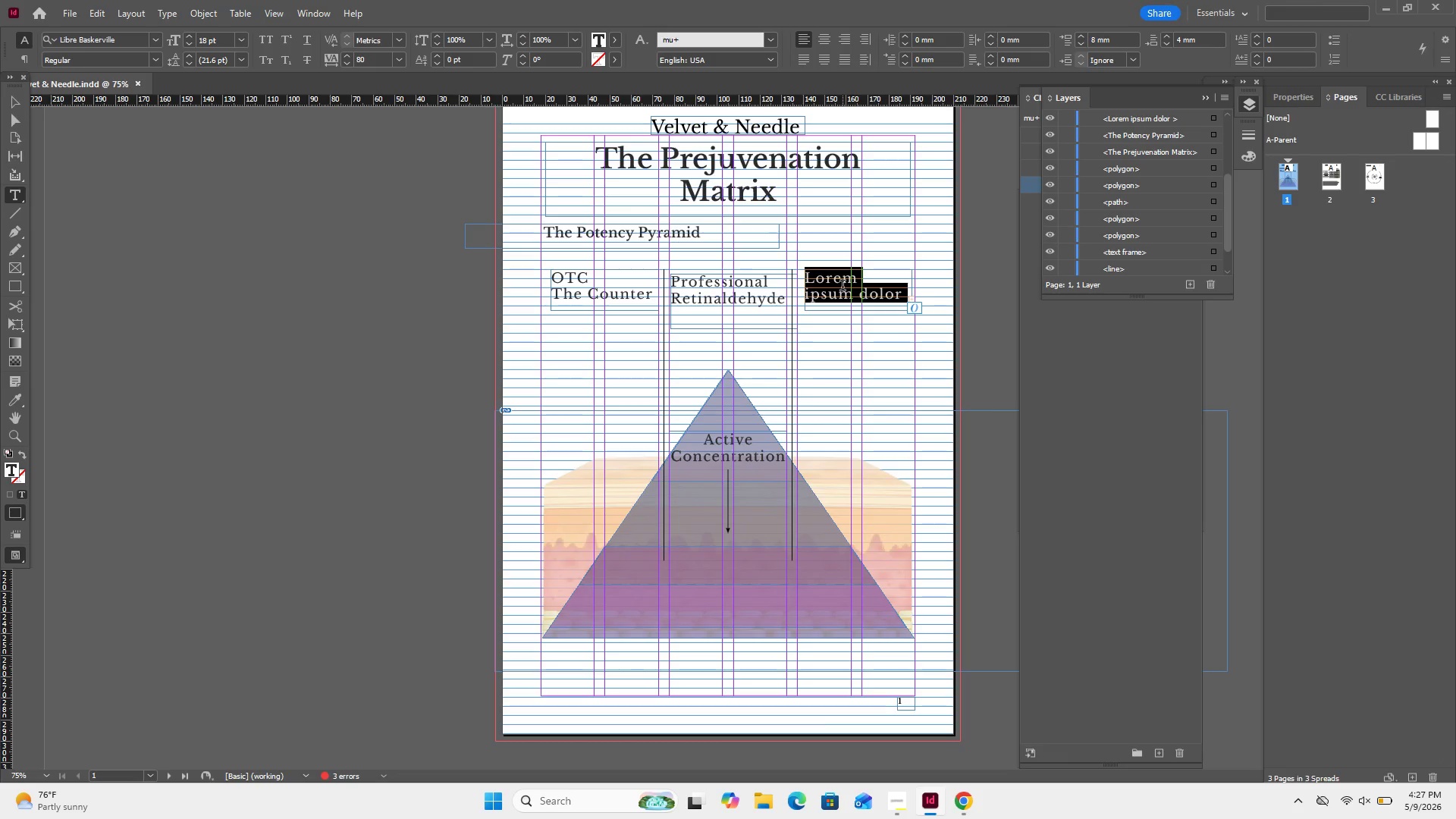 
type(Medical)
 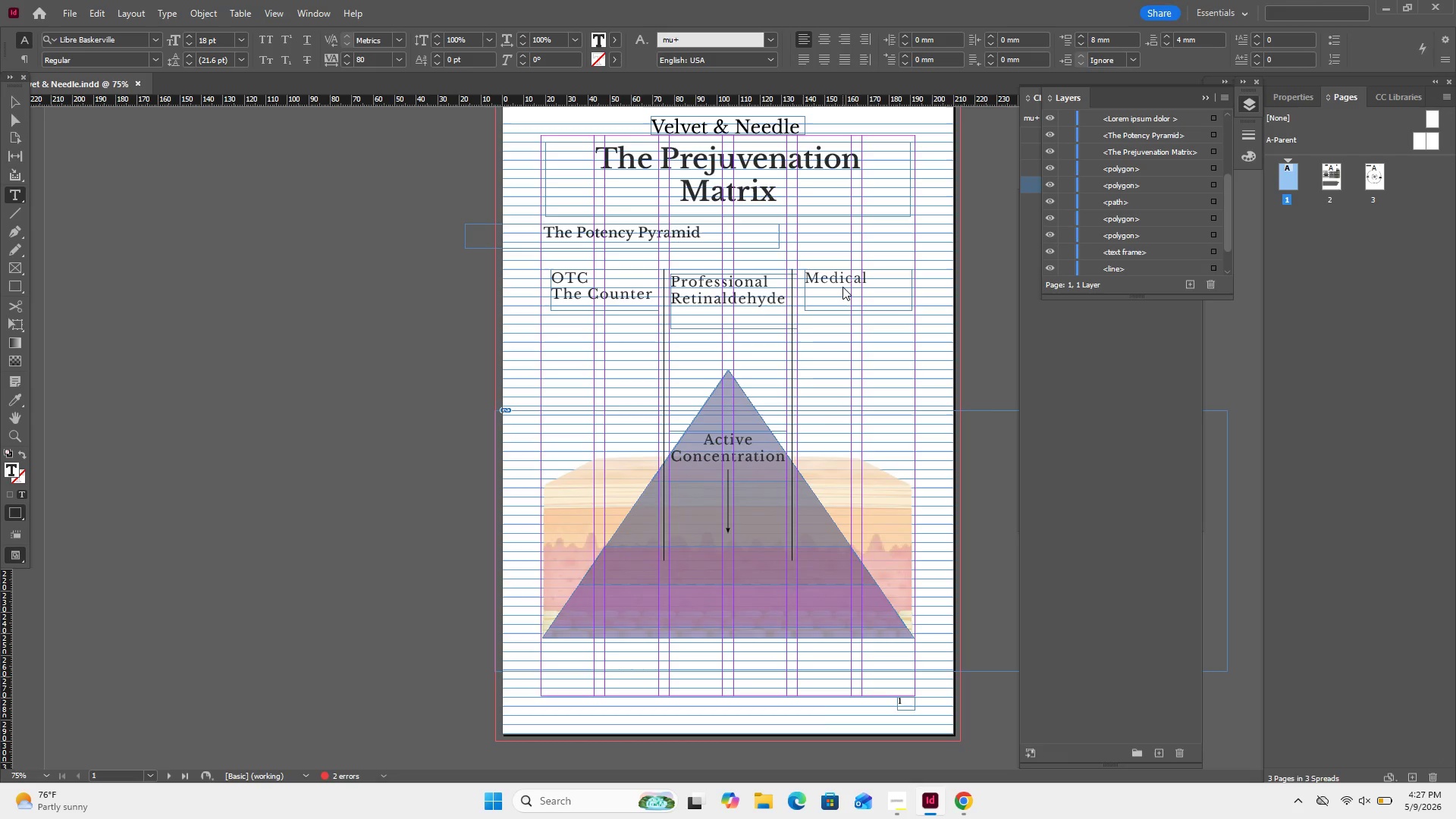 
key(Shift+Enter)
 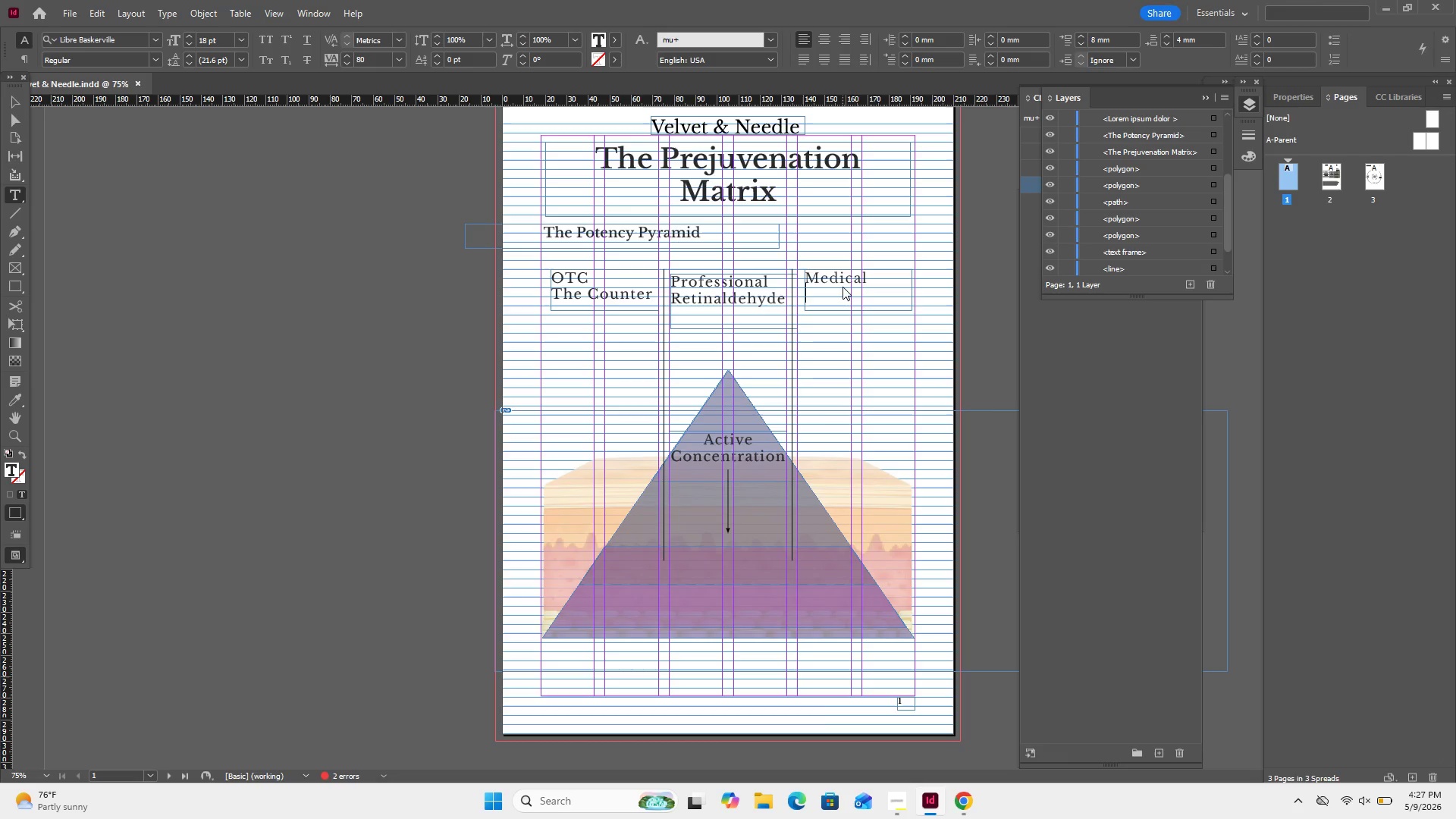 
wait(9.97)
 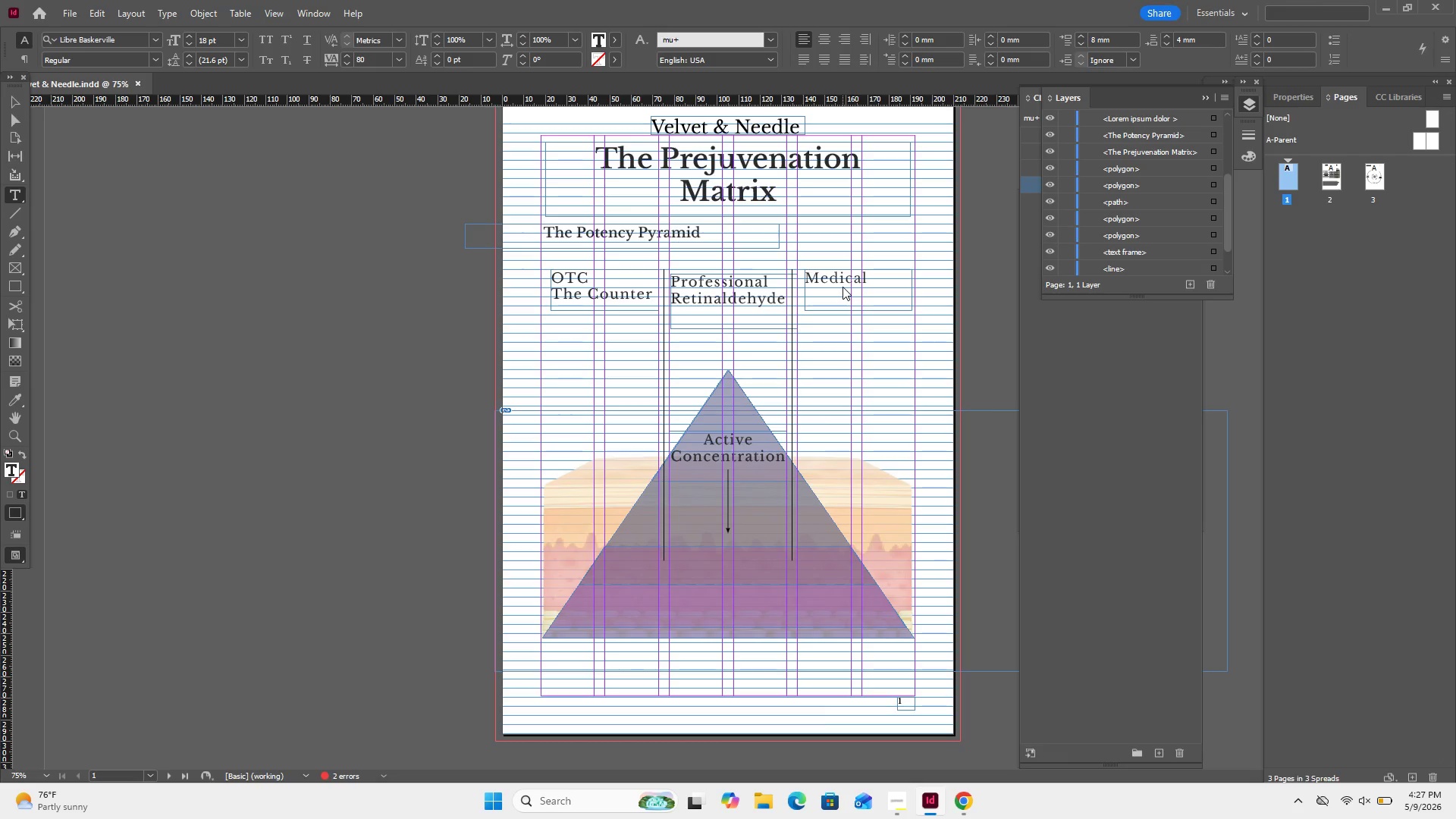 
type(Microneedling)
 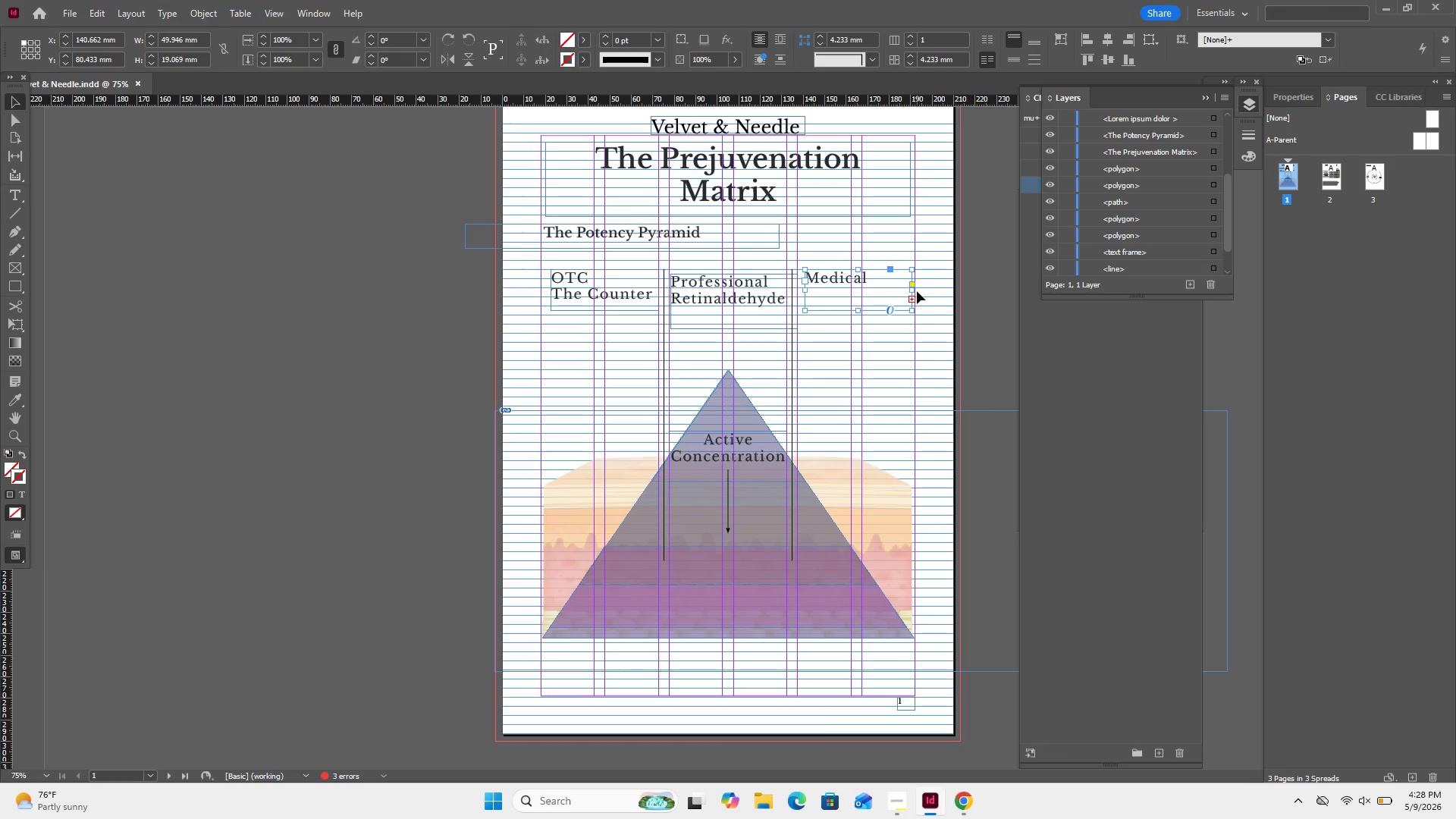 
wait(7.86)
 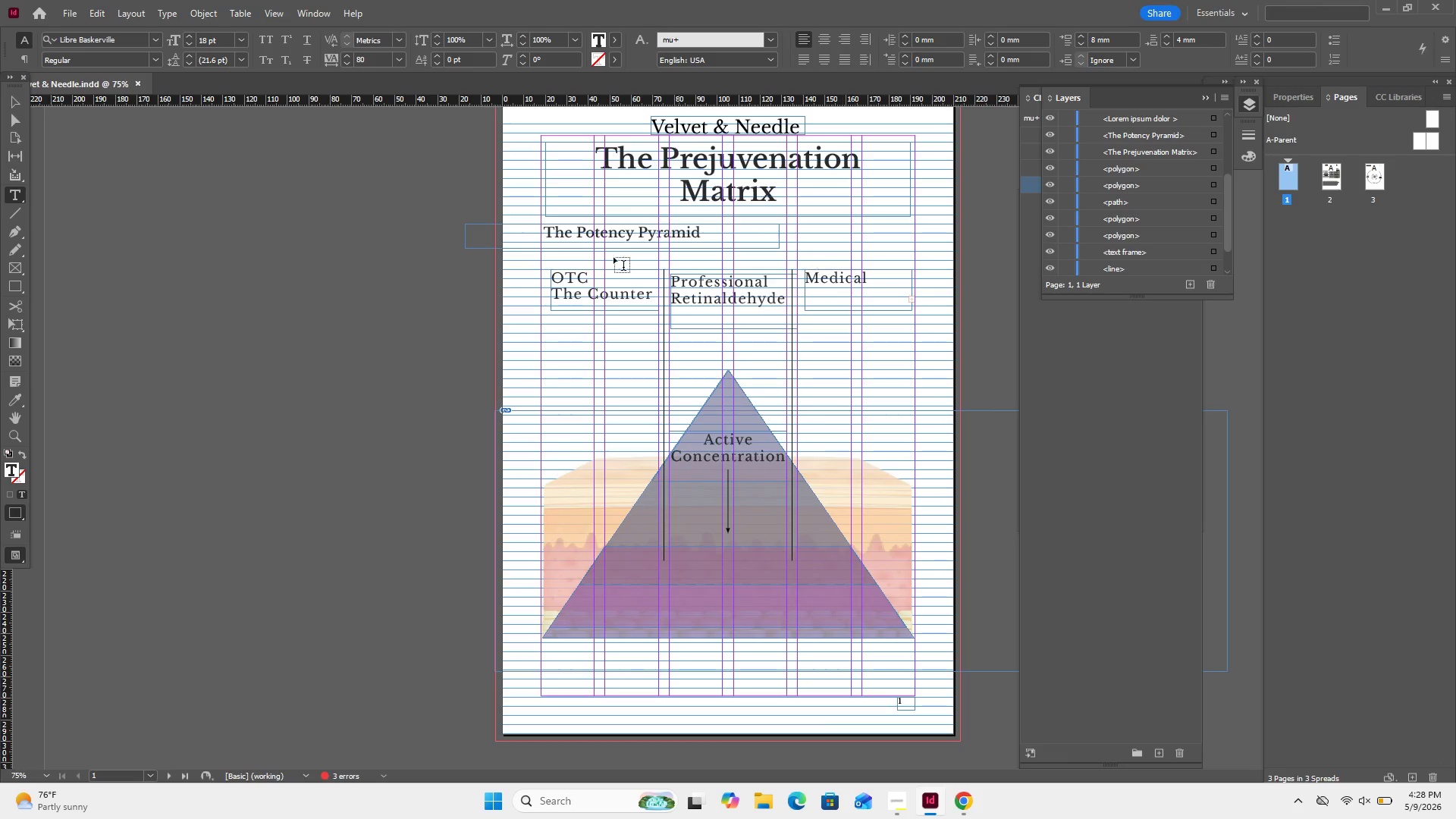 
left_click_drag(start_coordinate=[913, 293], to_coordinate=[918, 292])
 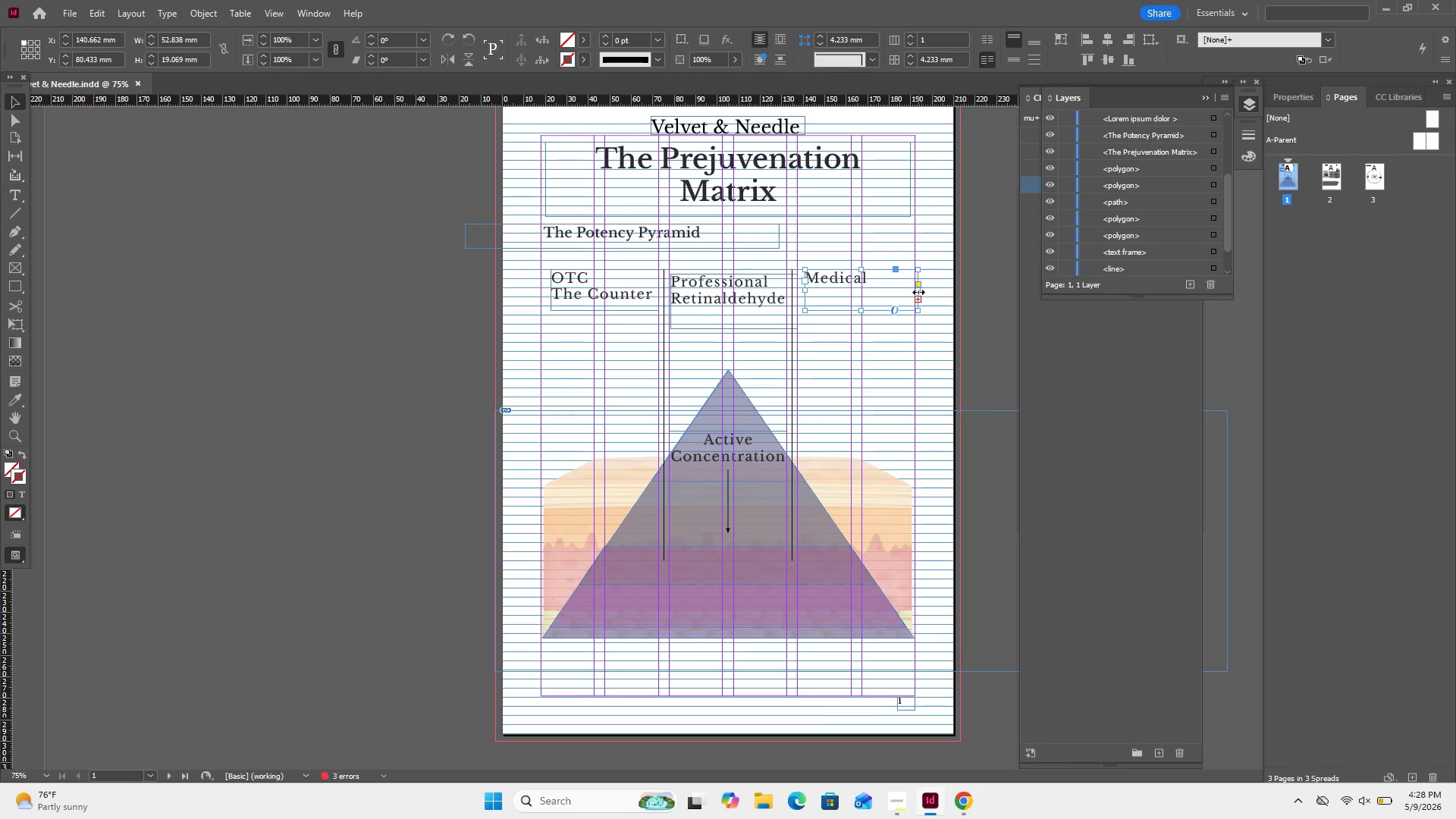 
left_click_drag(start_coordinate=[918, 292], to_coordinate=[934, 296])
 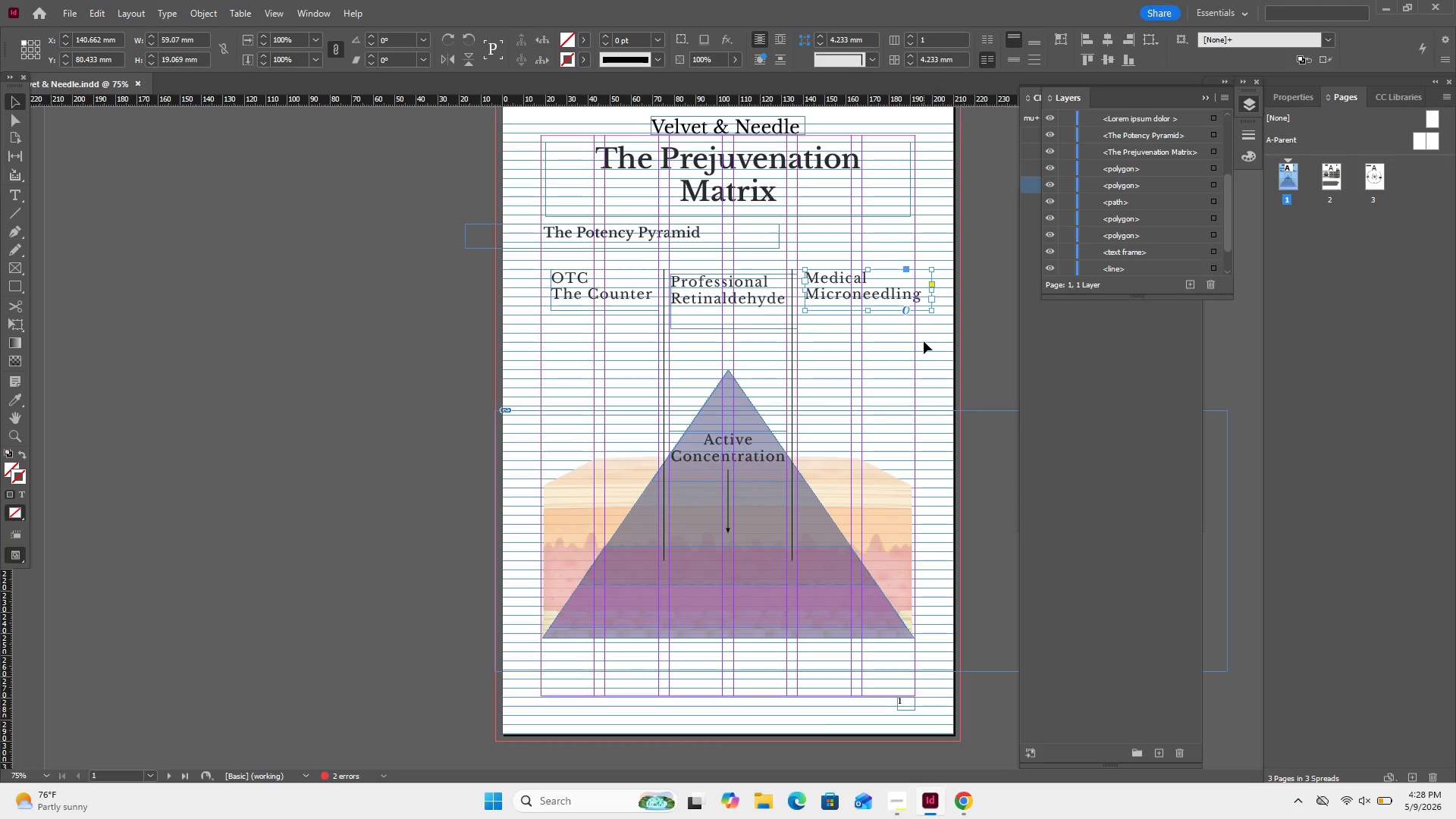 
key(ArrowLeft)
 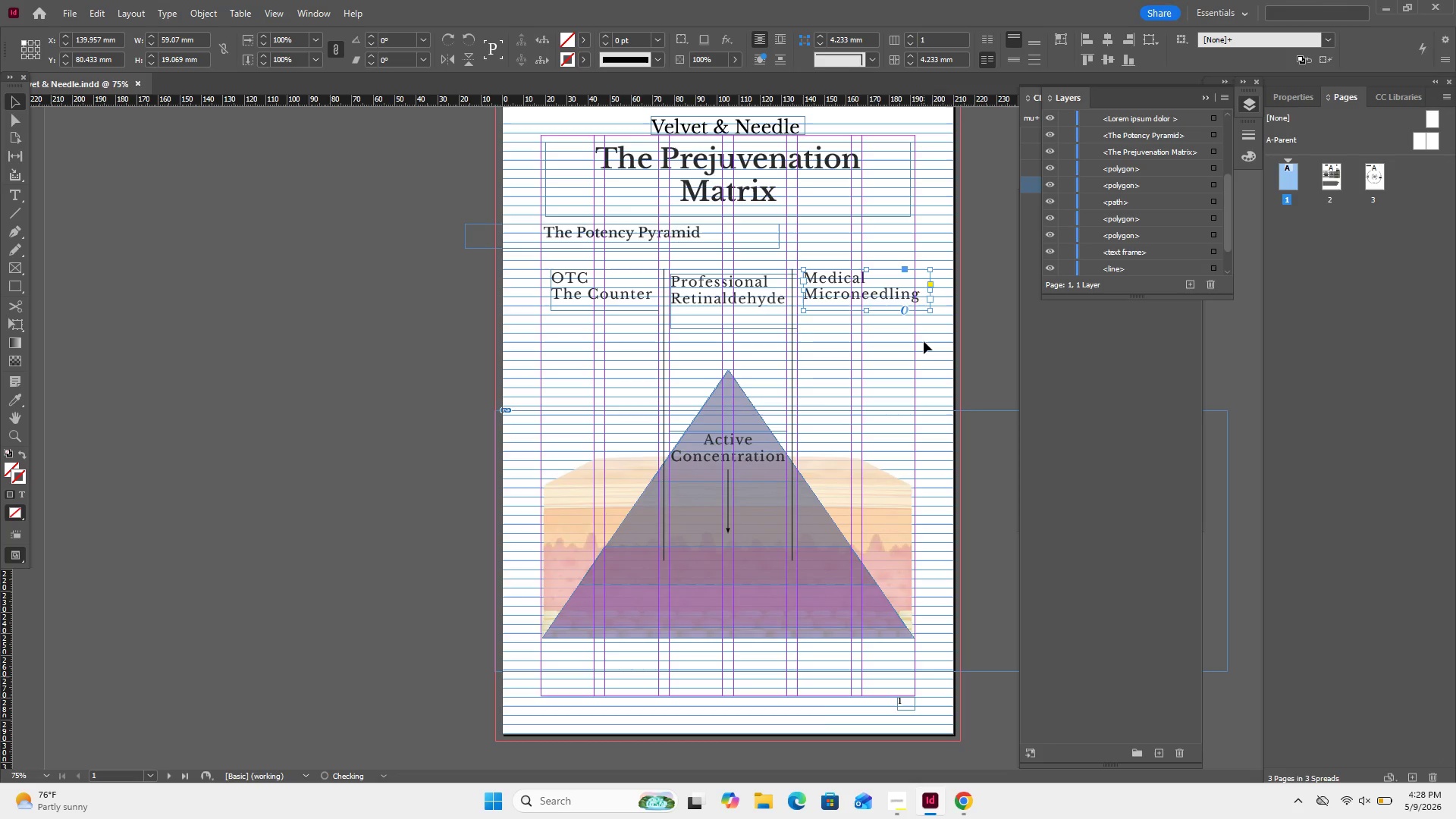 
key(ArrowLeft)
 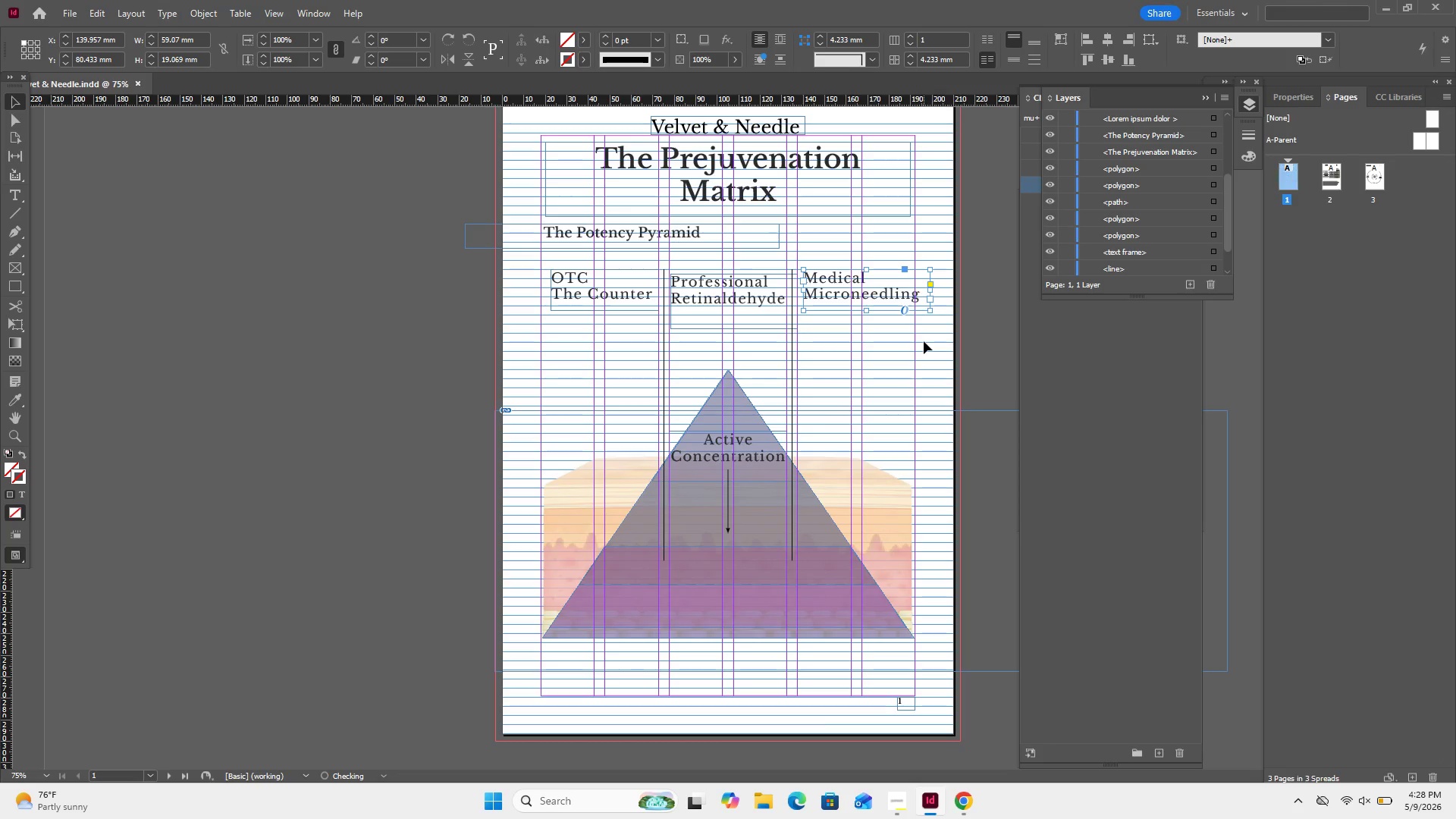 
key(ArrowLeft)
 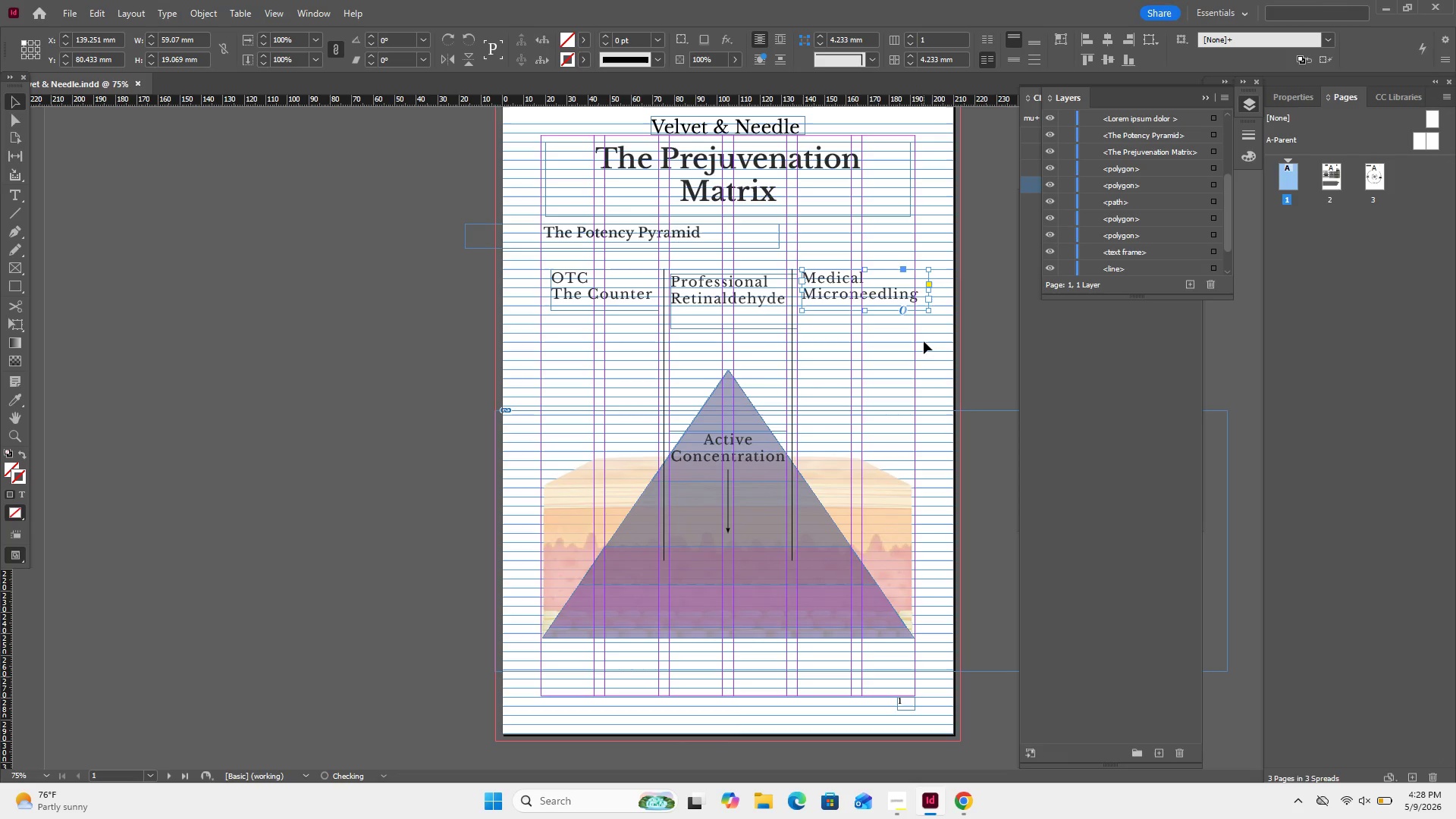 
key(ArrowLeft)
 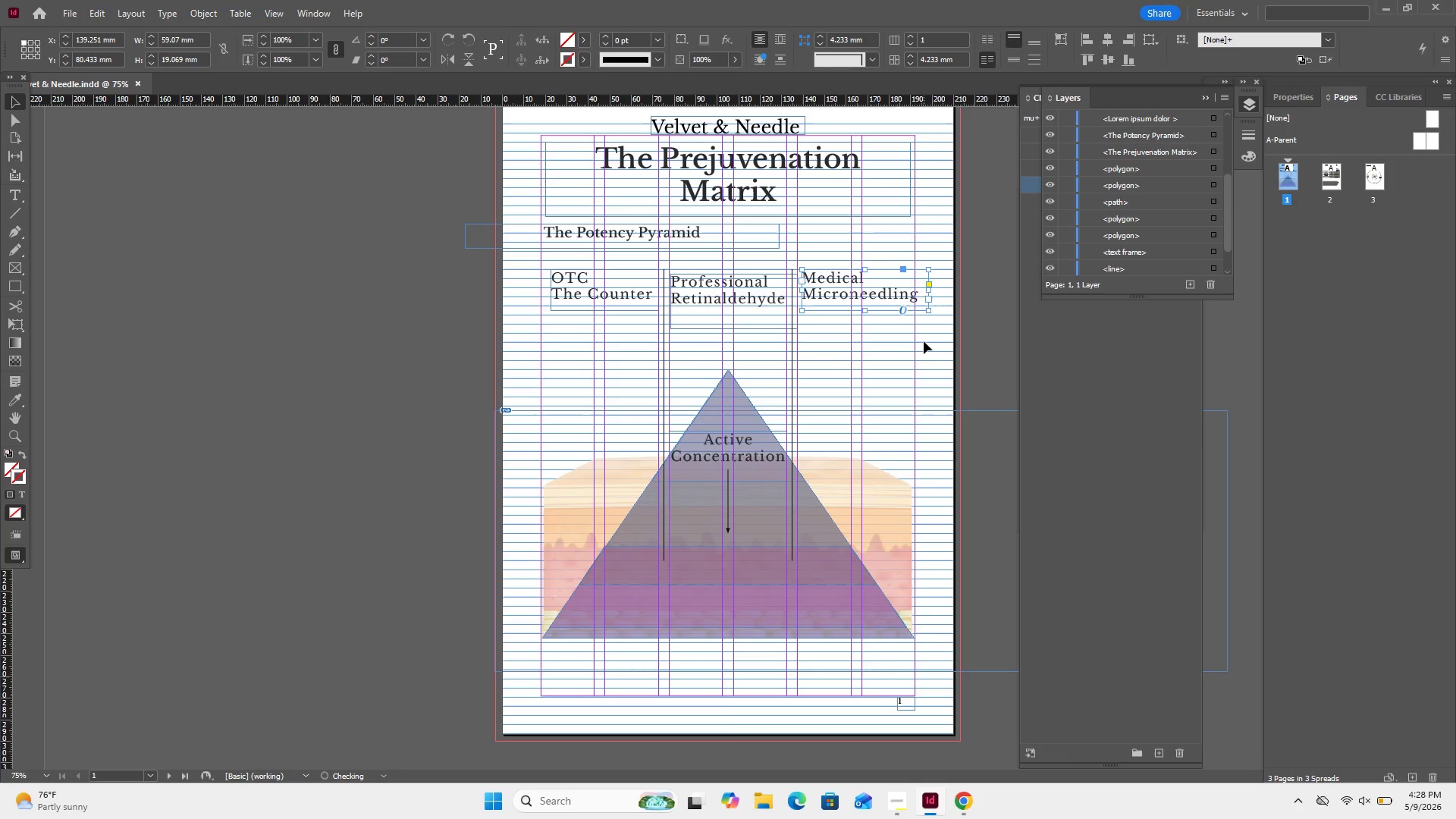 
key(ArrowLeft)
 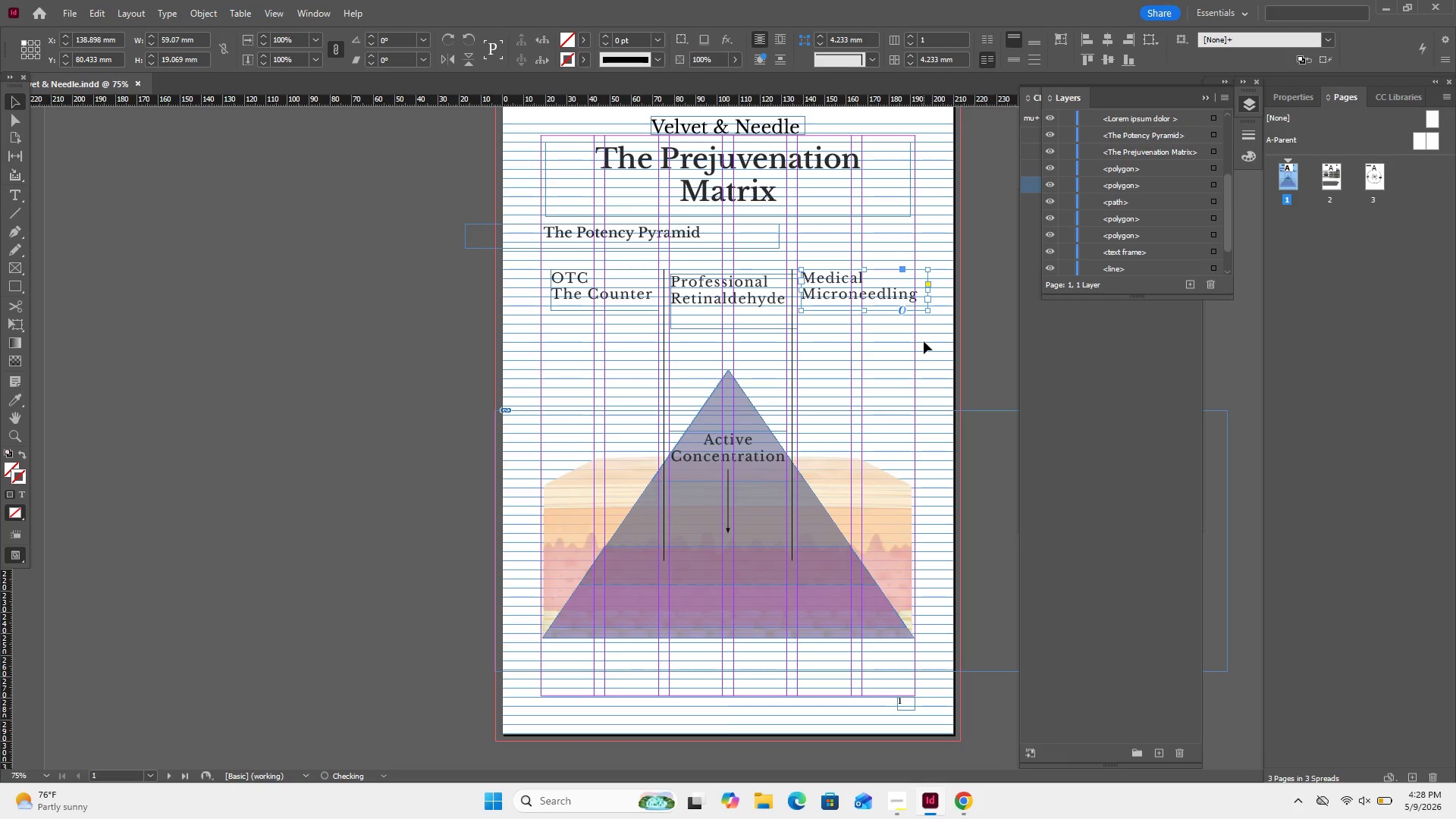 
key(ArrowLeft)
 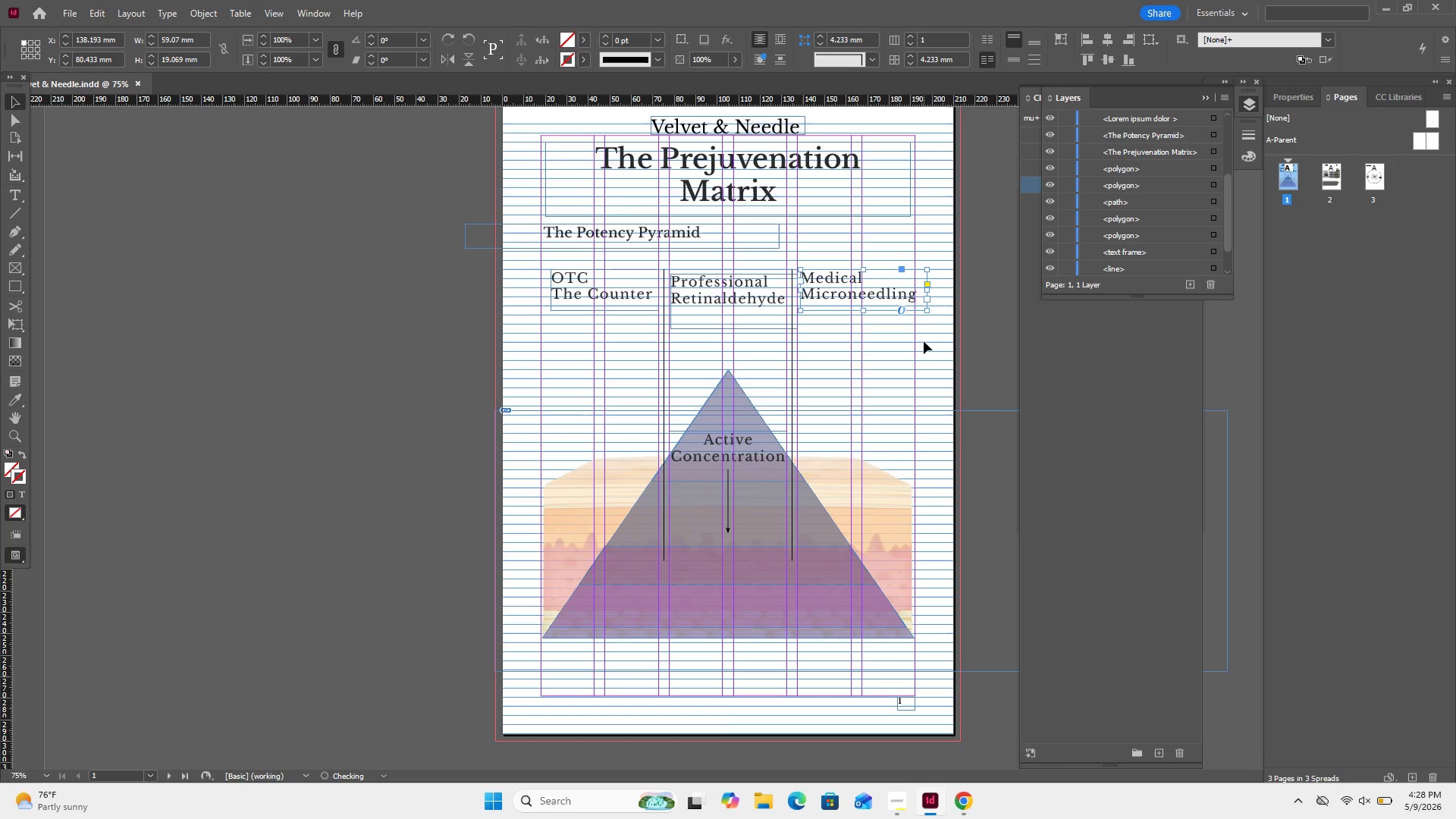 
key(ArrowLeft)
 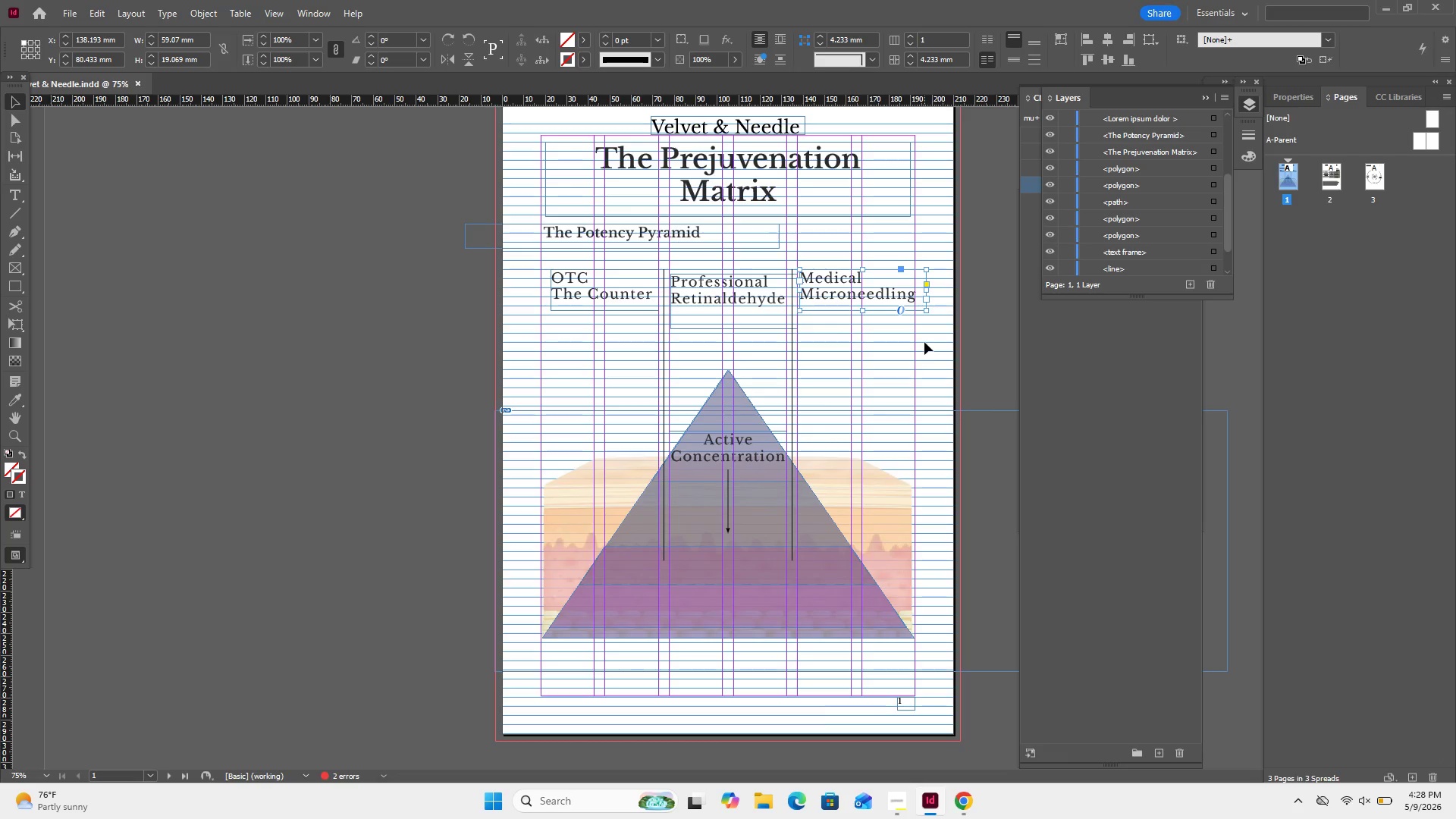 
wait(22.0)
 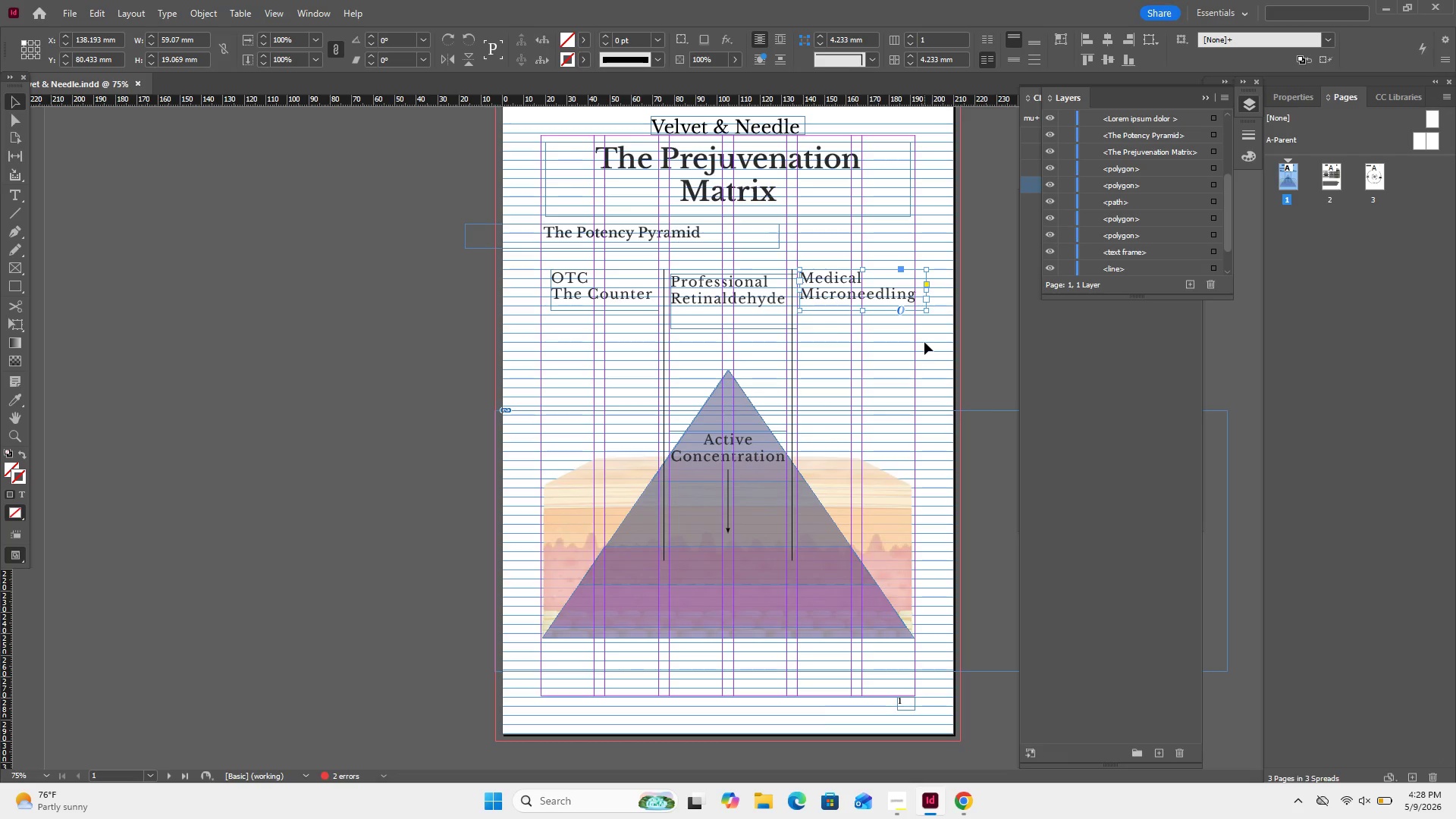 
left_click_drag(start_coordinate=[927, 342], to_coordinate=[536, 280])
 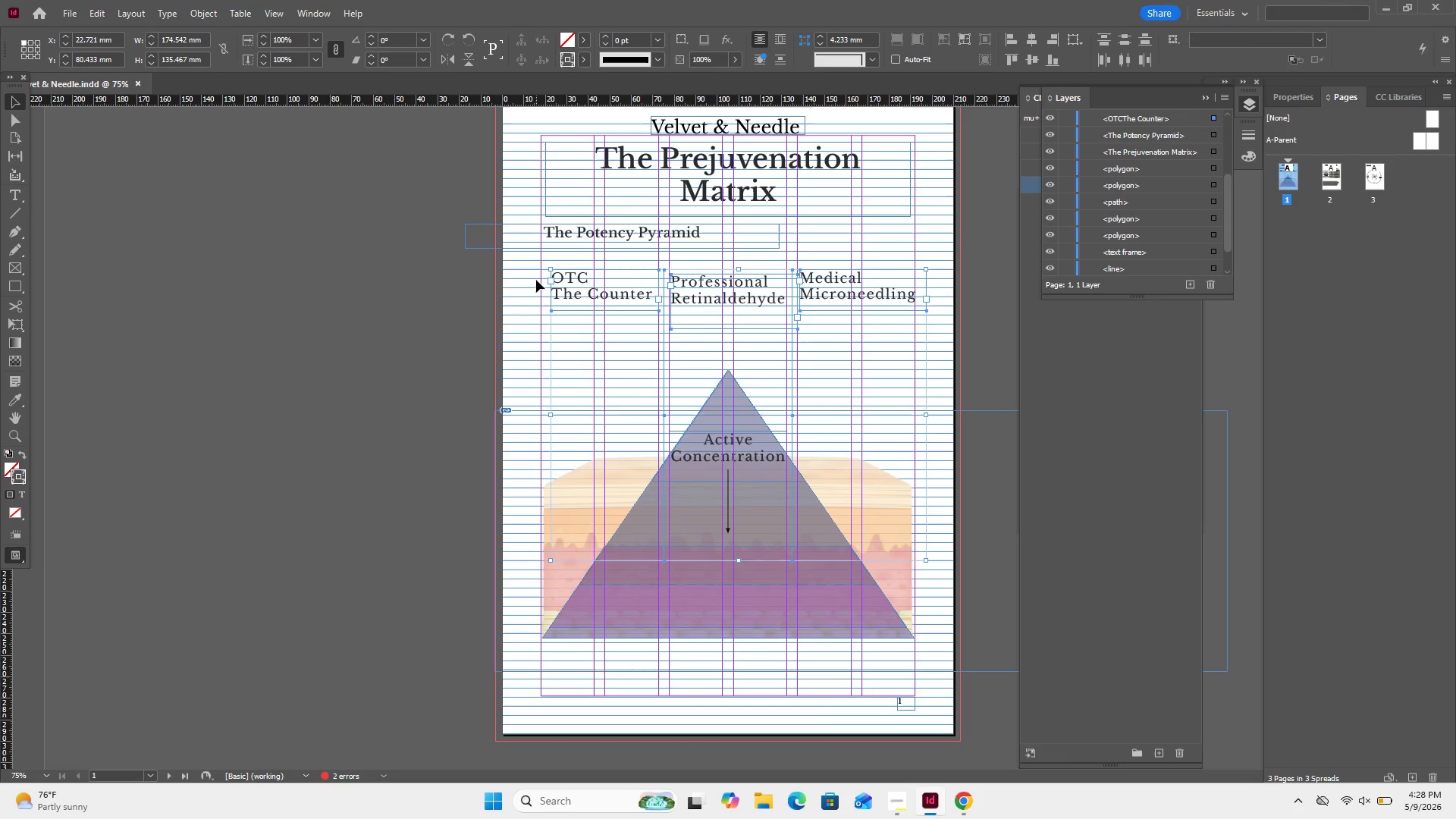 
key(ArrowUp)
 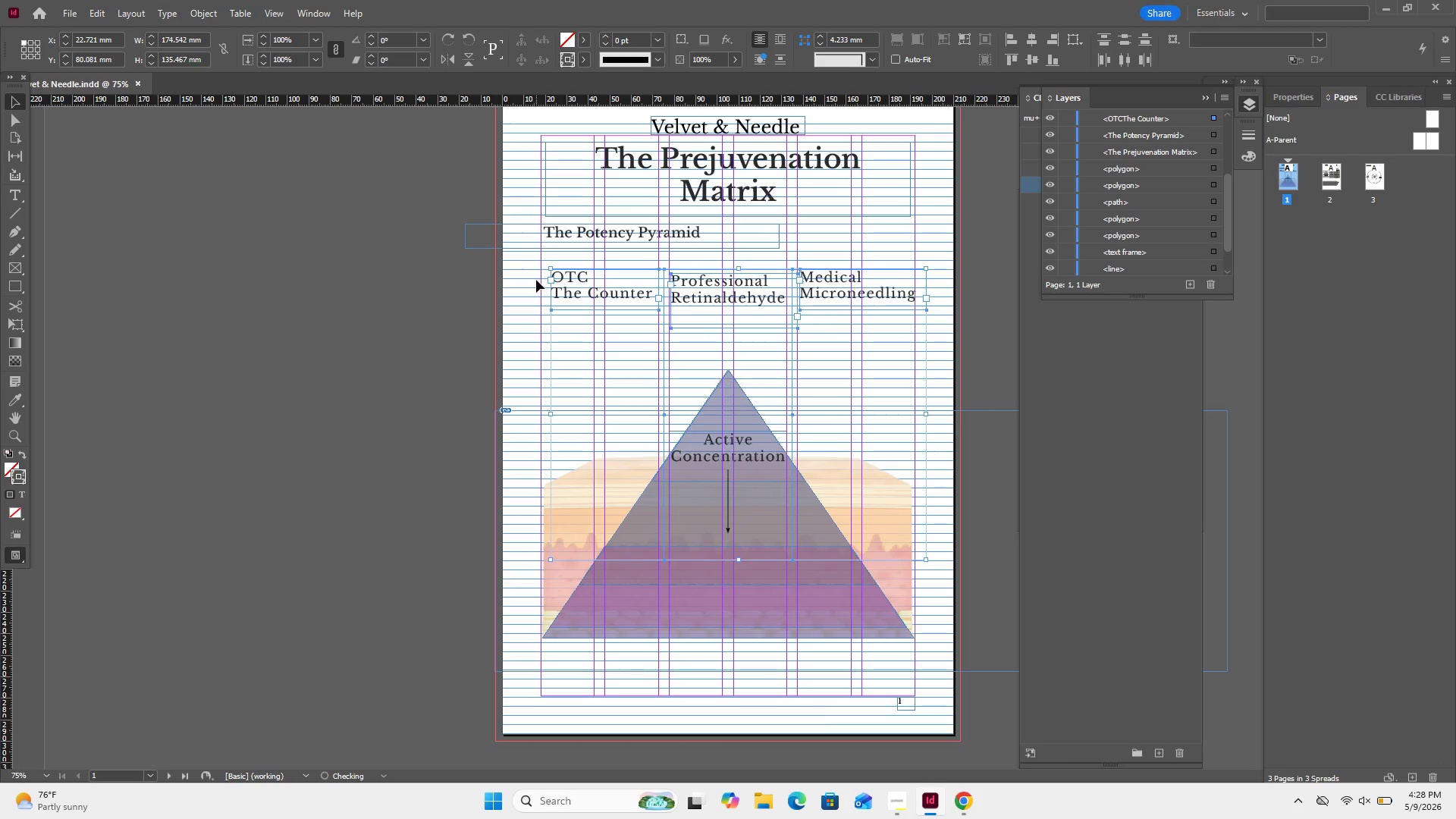 
key(ArrowUp)
 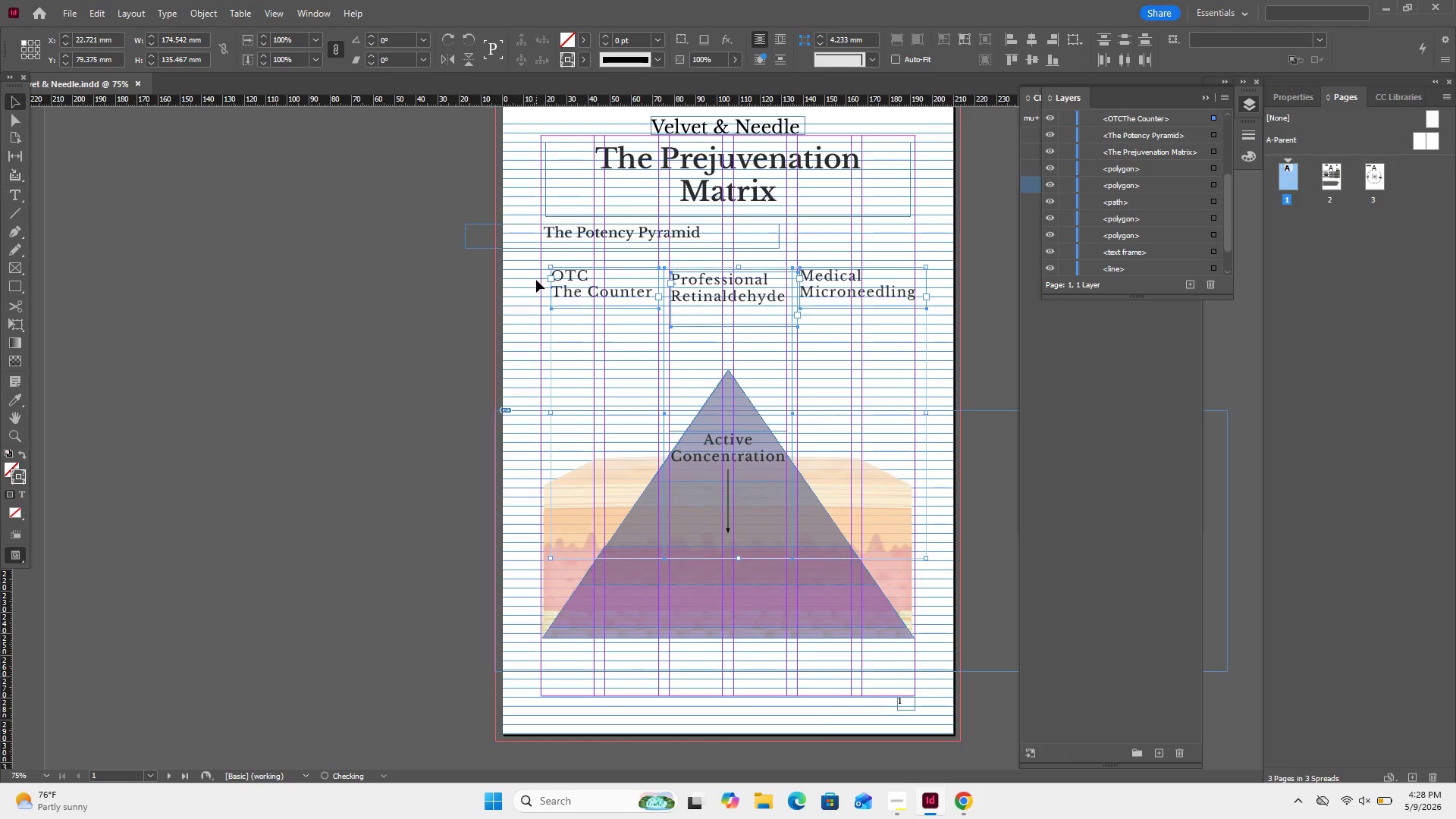 
key(ArrowUp)
 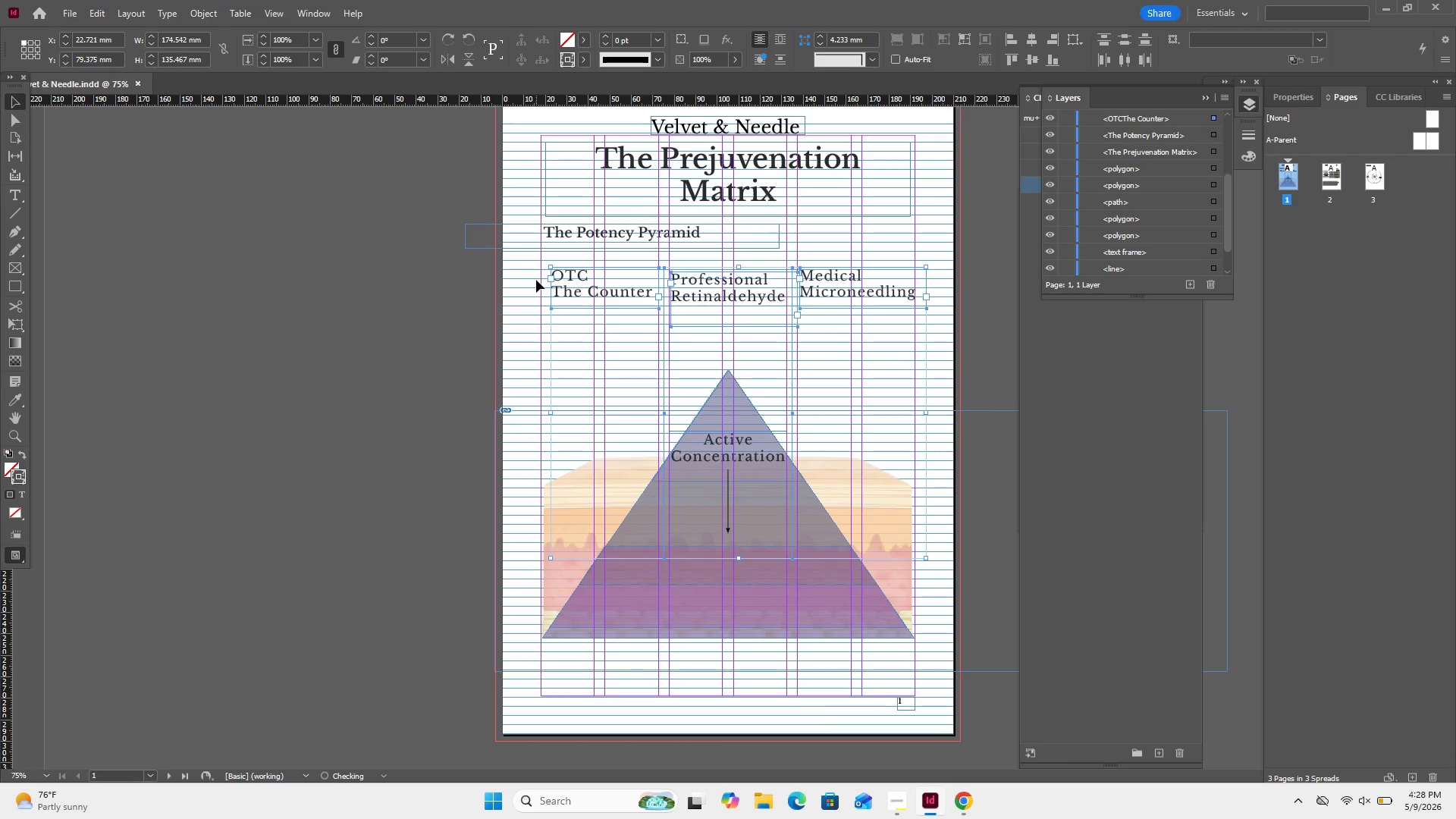 
hold_key(key=ArrowUp, duration=0.8)
 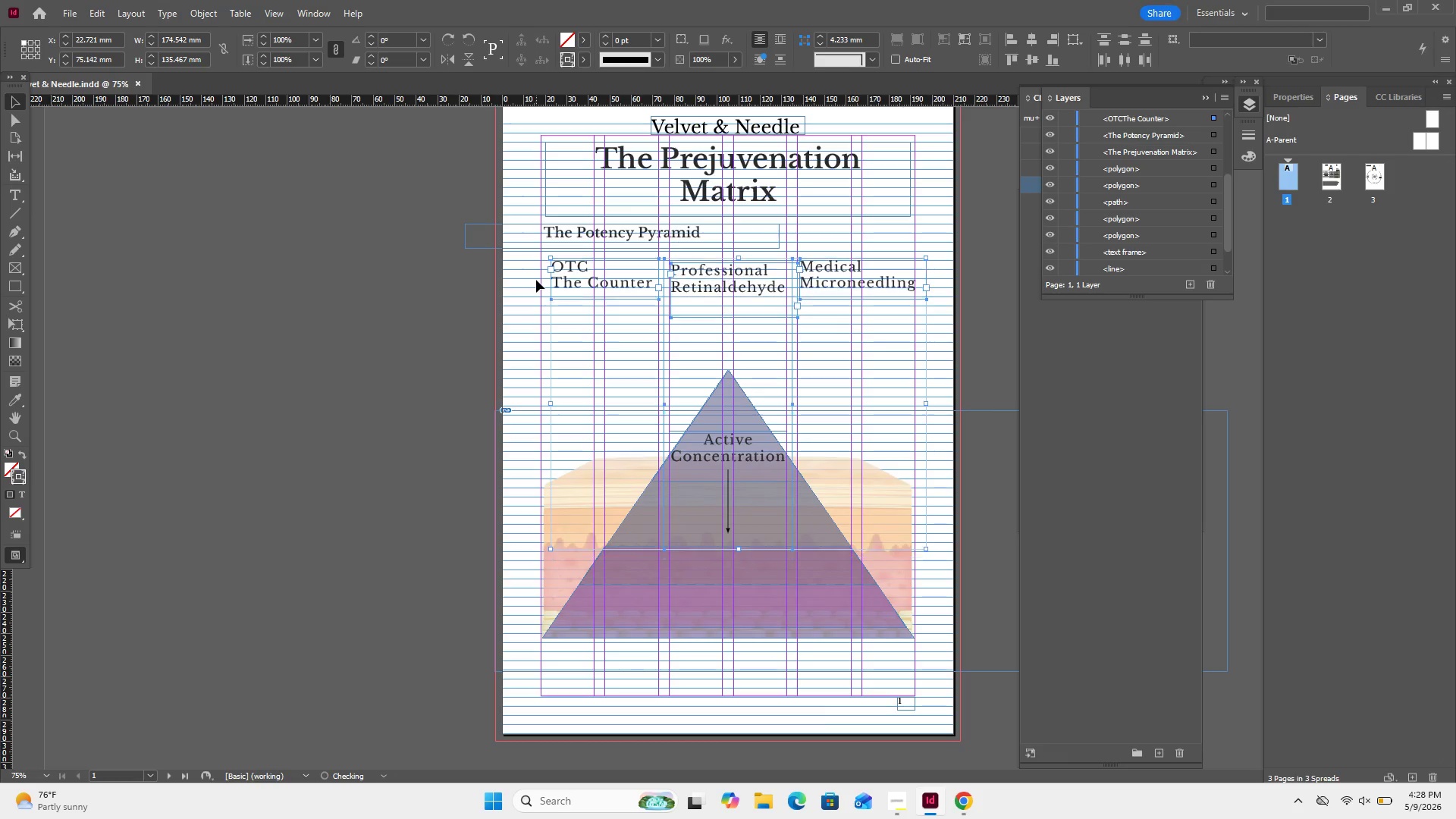 
key(ArrowUp)
 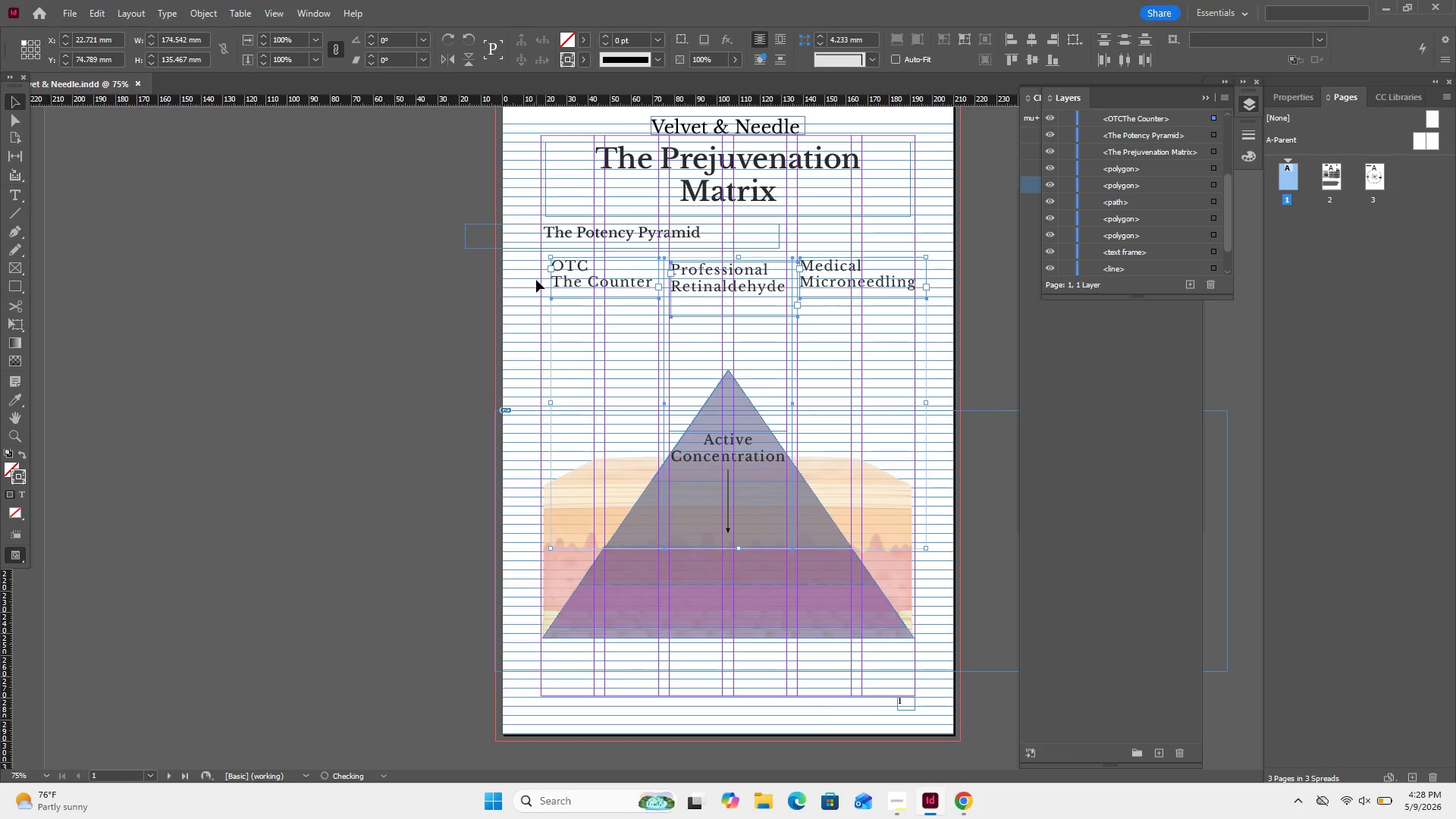 
key(ArrowUp)
 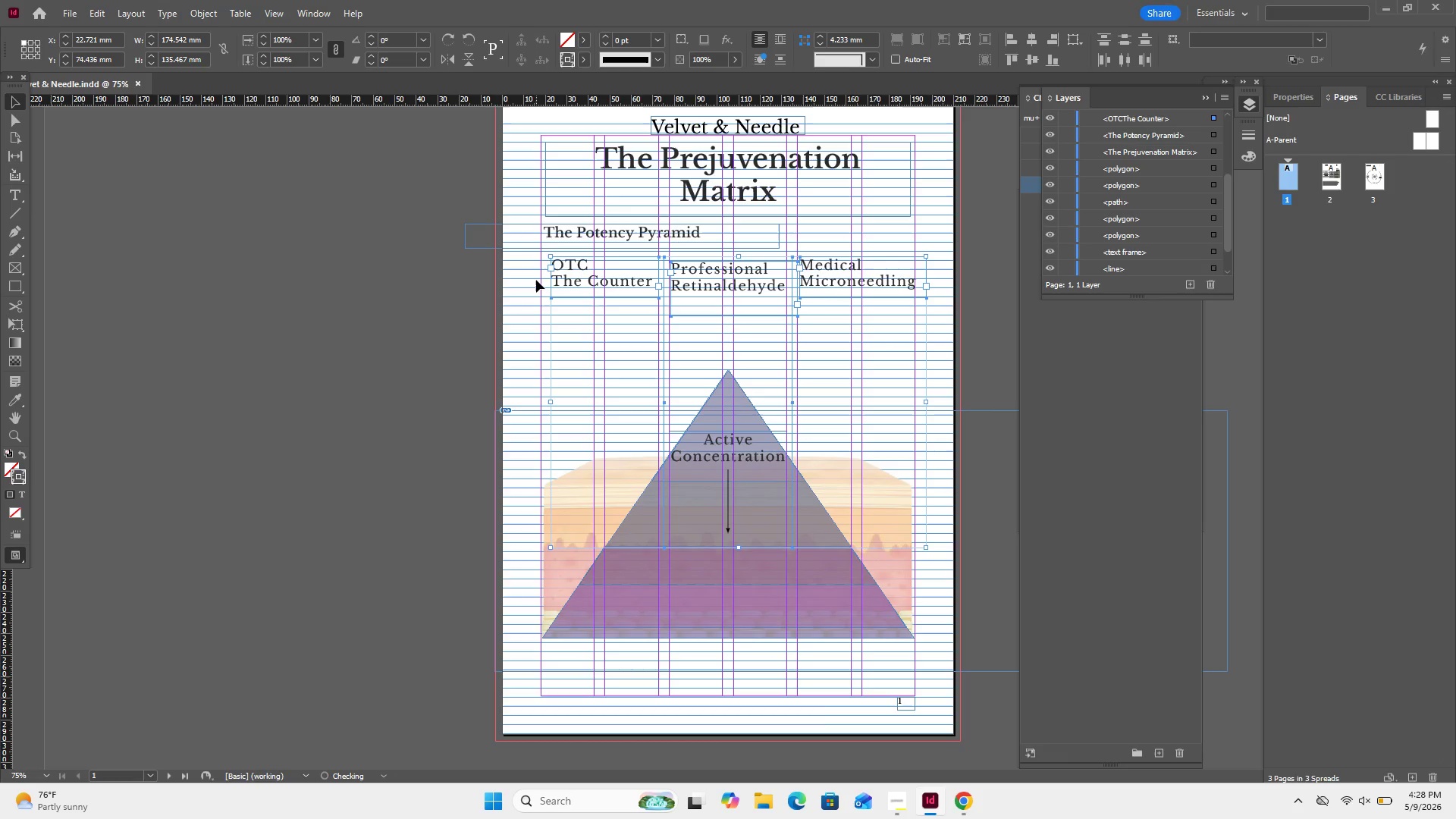 
key(ArrowUp)
 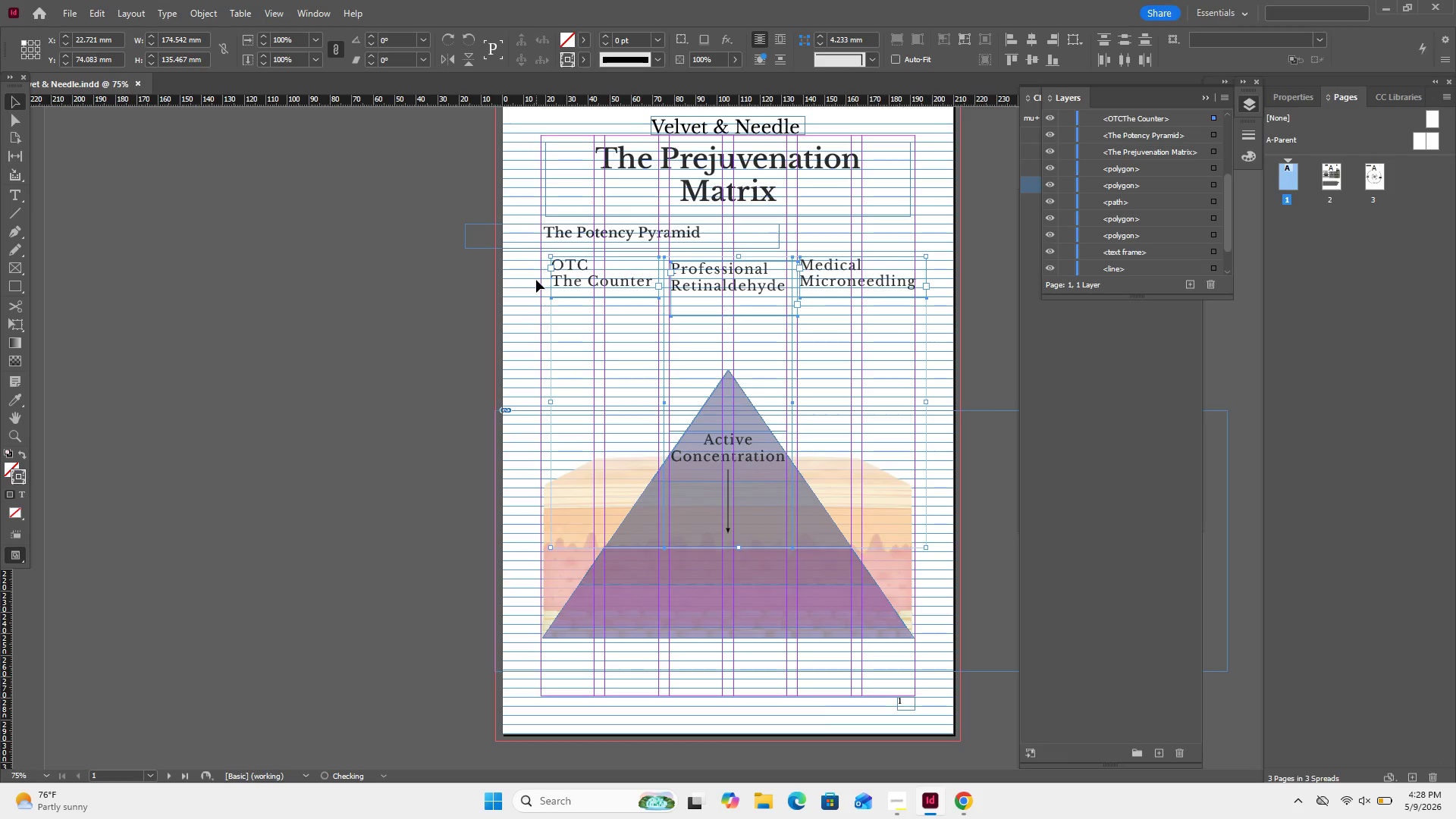 
key(ArrowUp)
 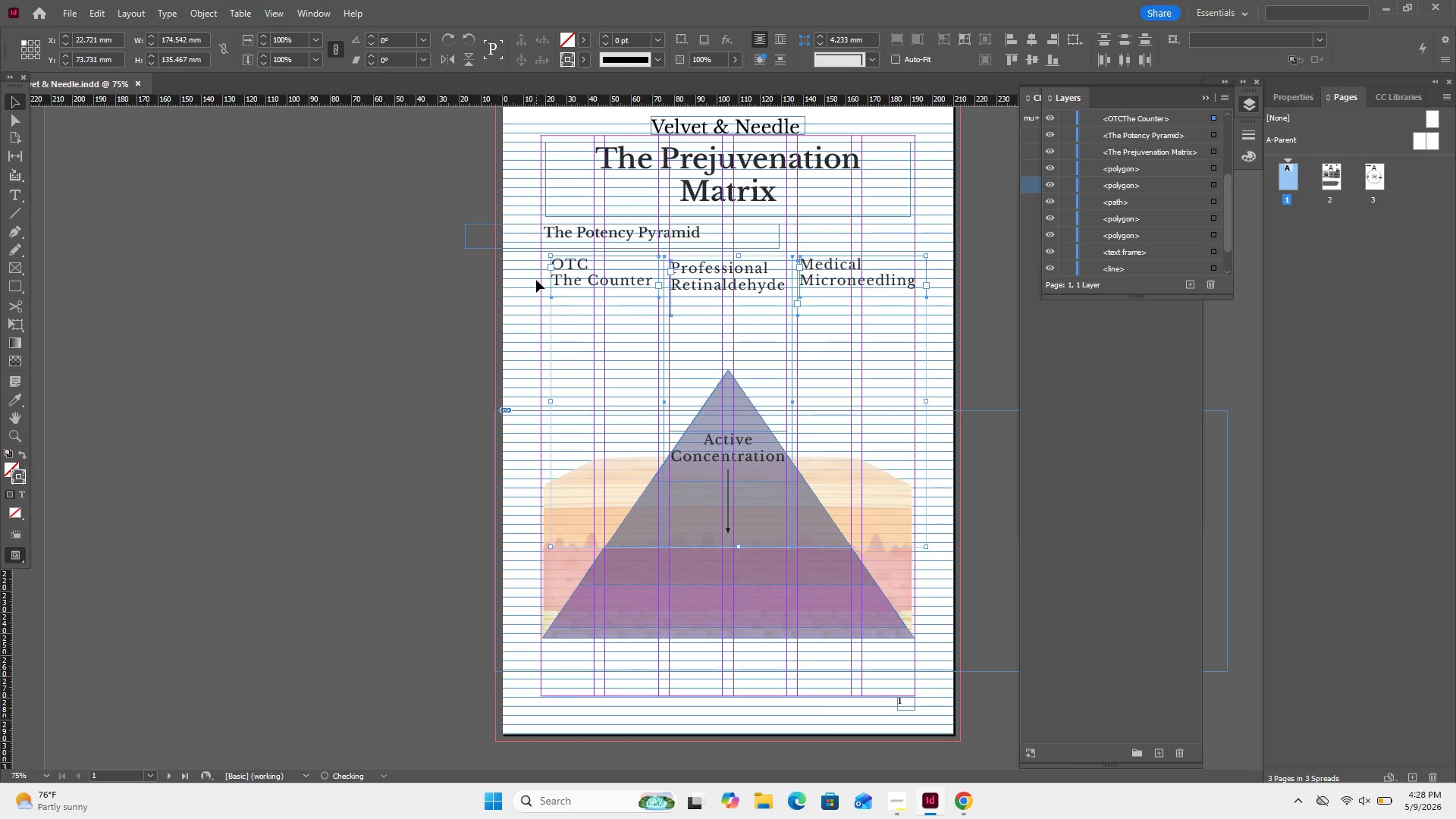 
key(ArrowUp)
 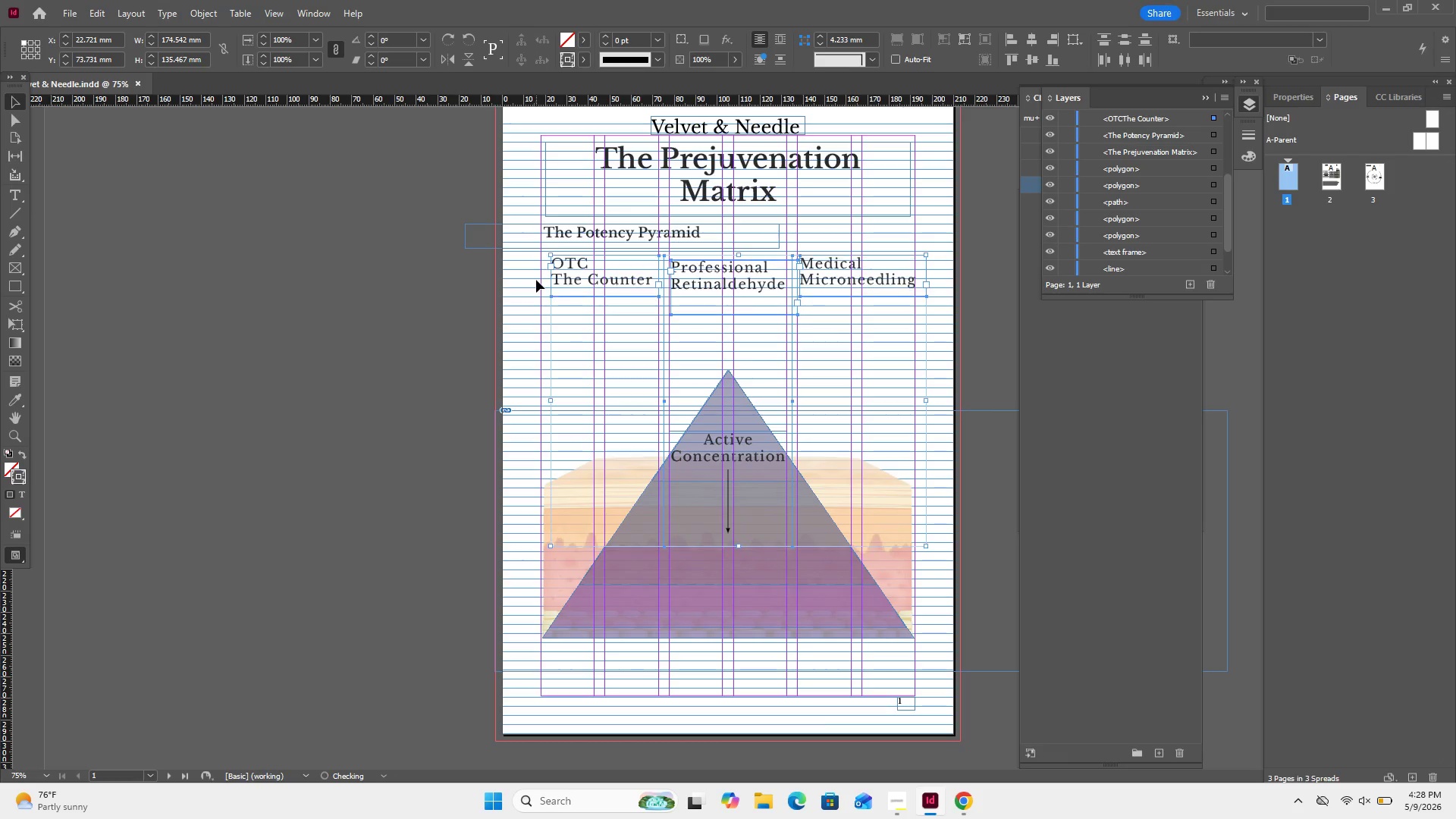 
key(ArrowUp)
 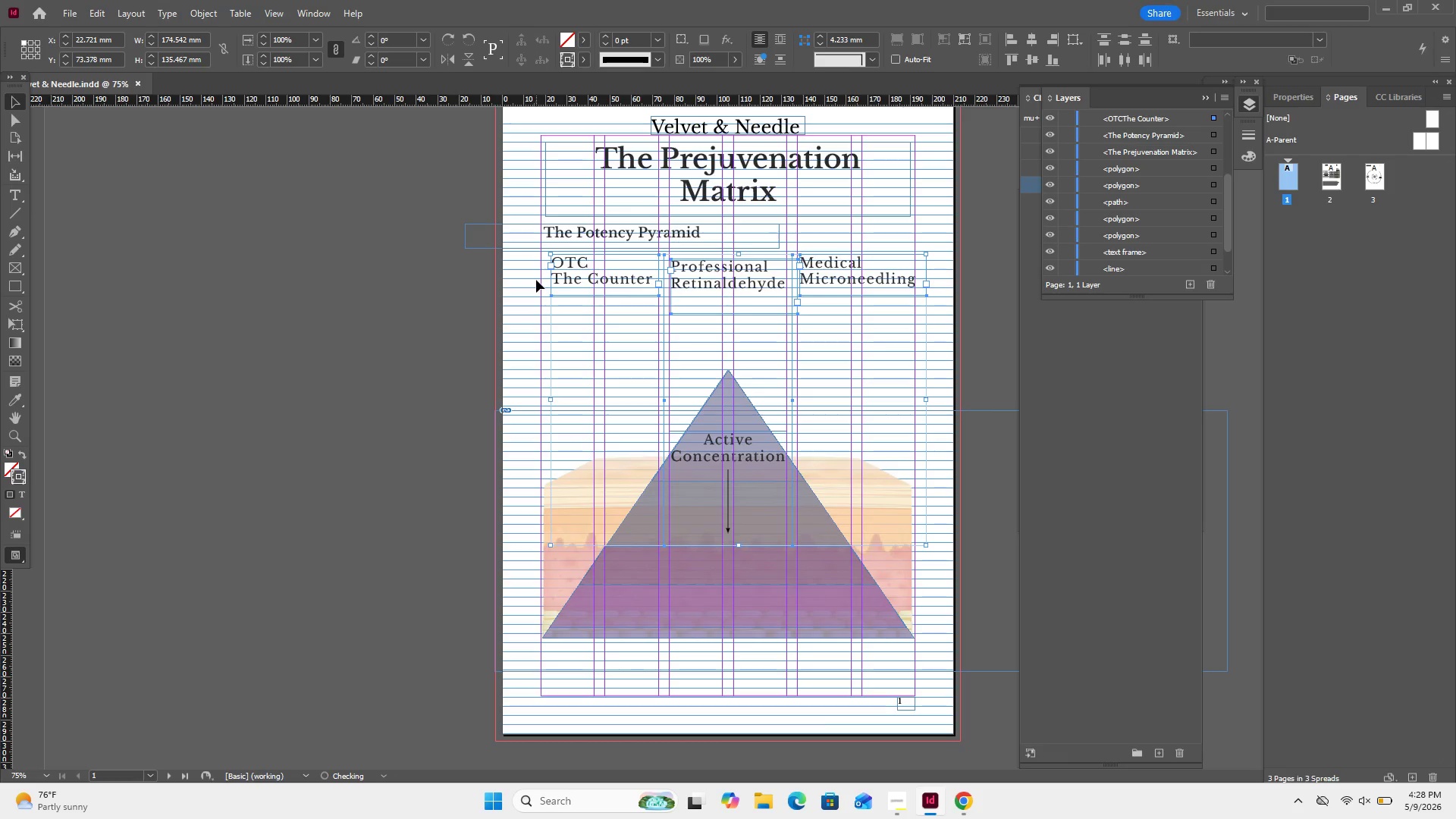 
key(ArrowUp)
 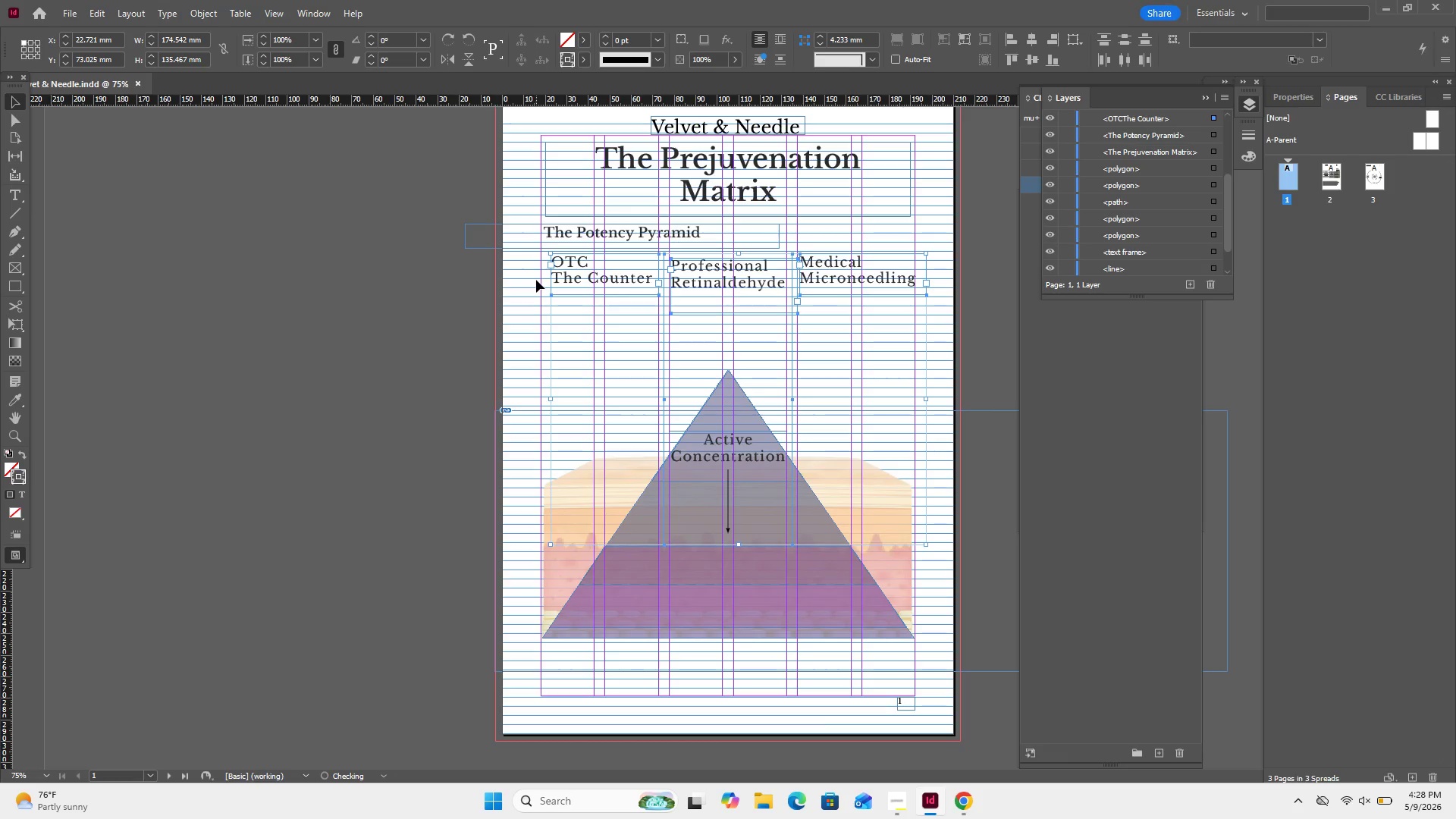 
key(ArrowUp)
 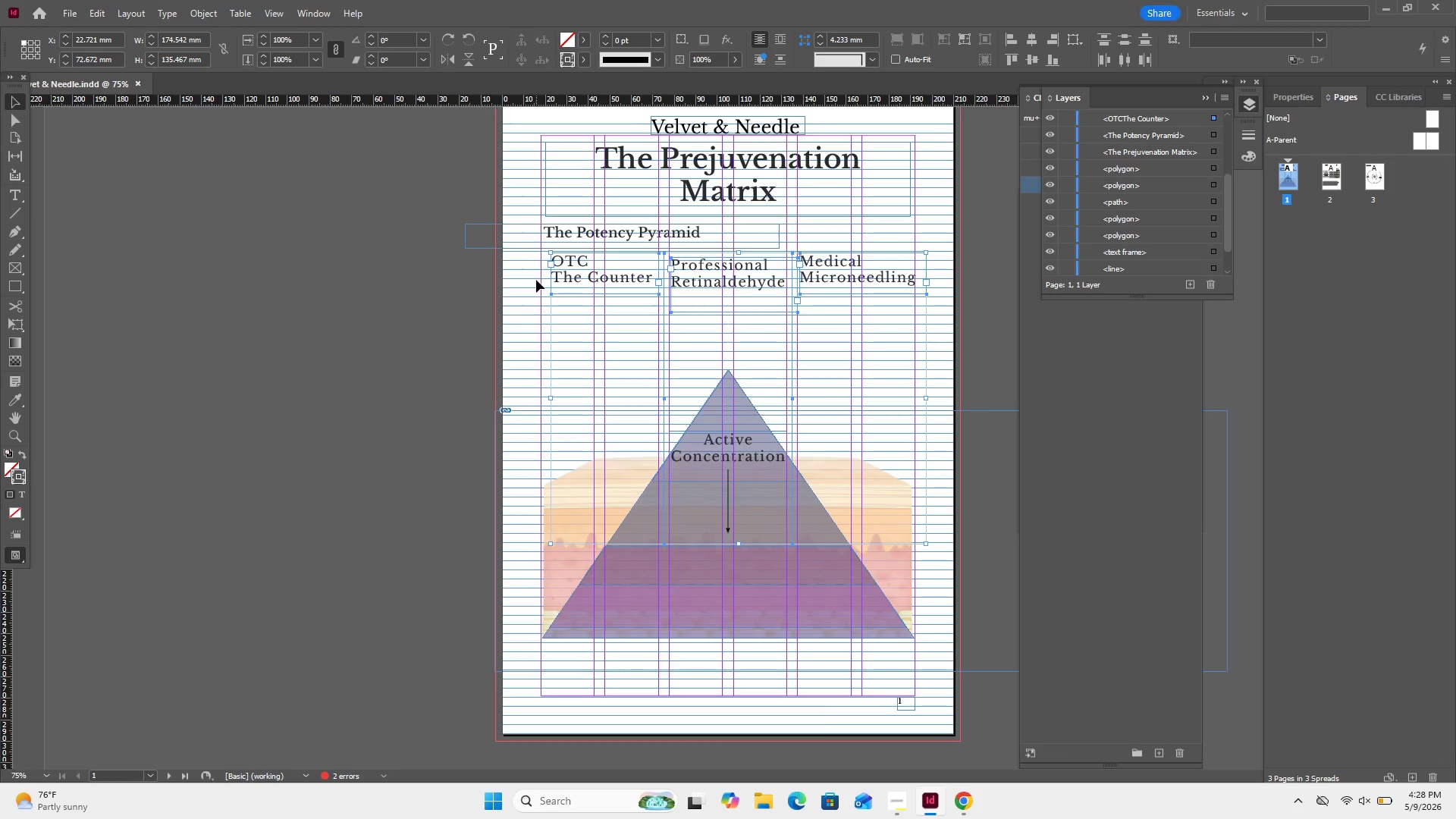 
key(ArrowUp)
 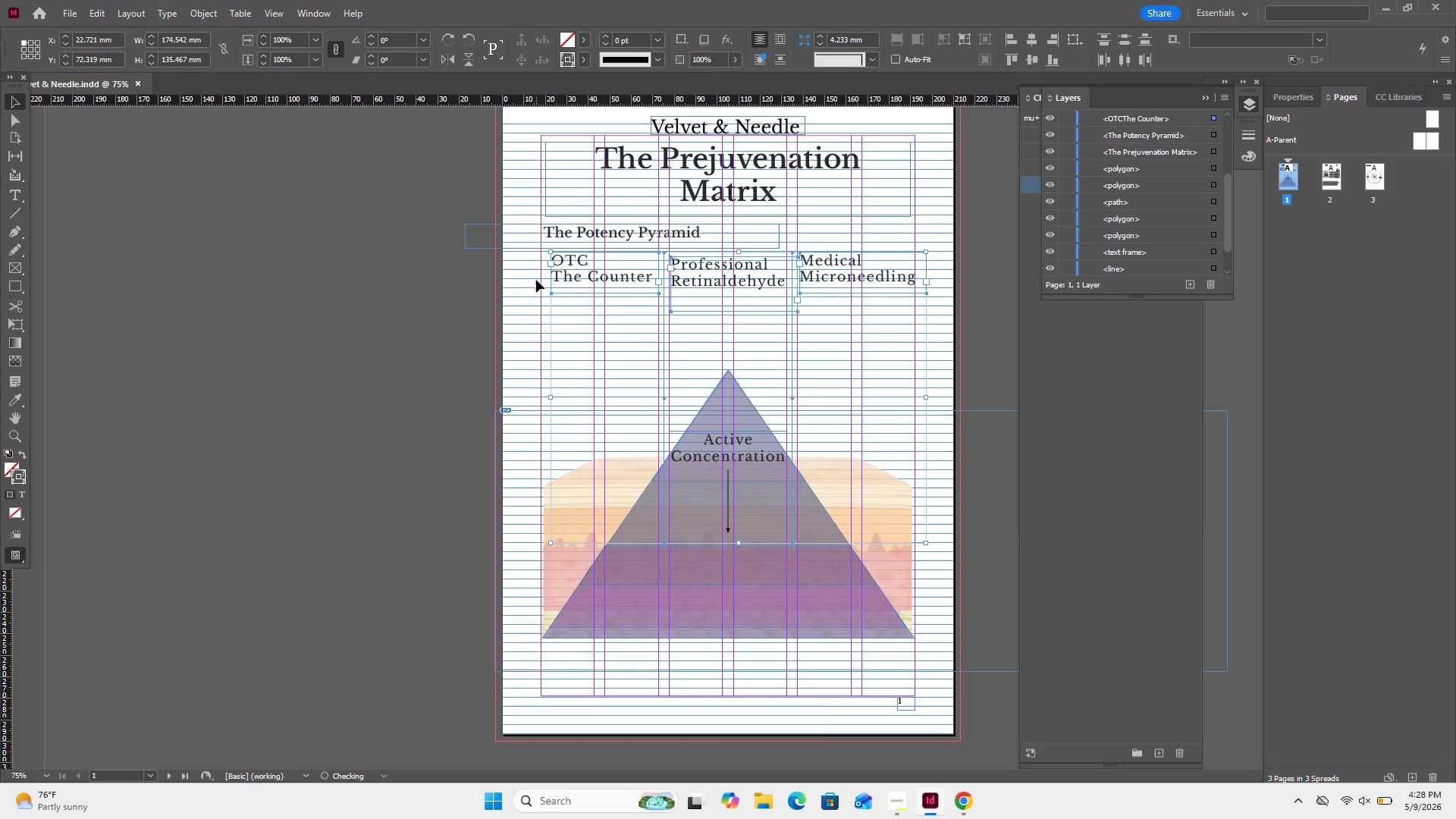 
key(ArrowUp)
 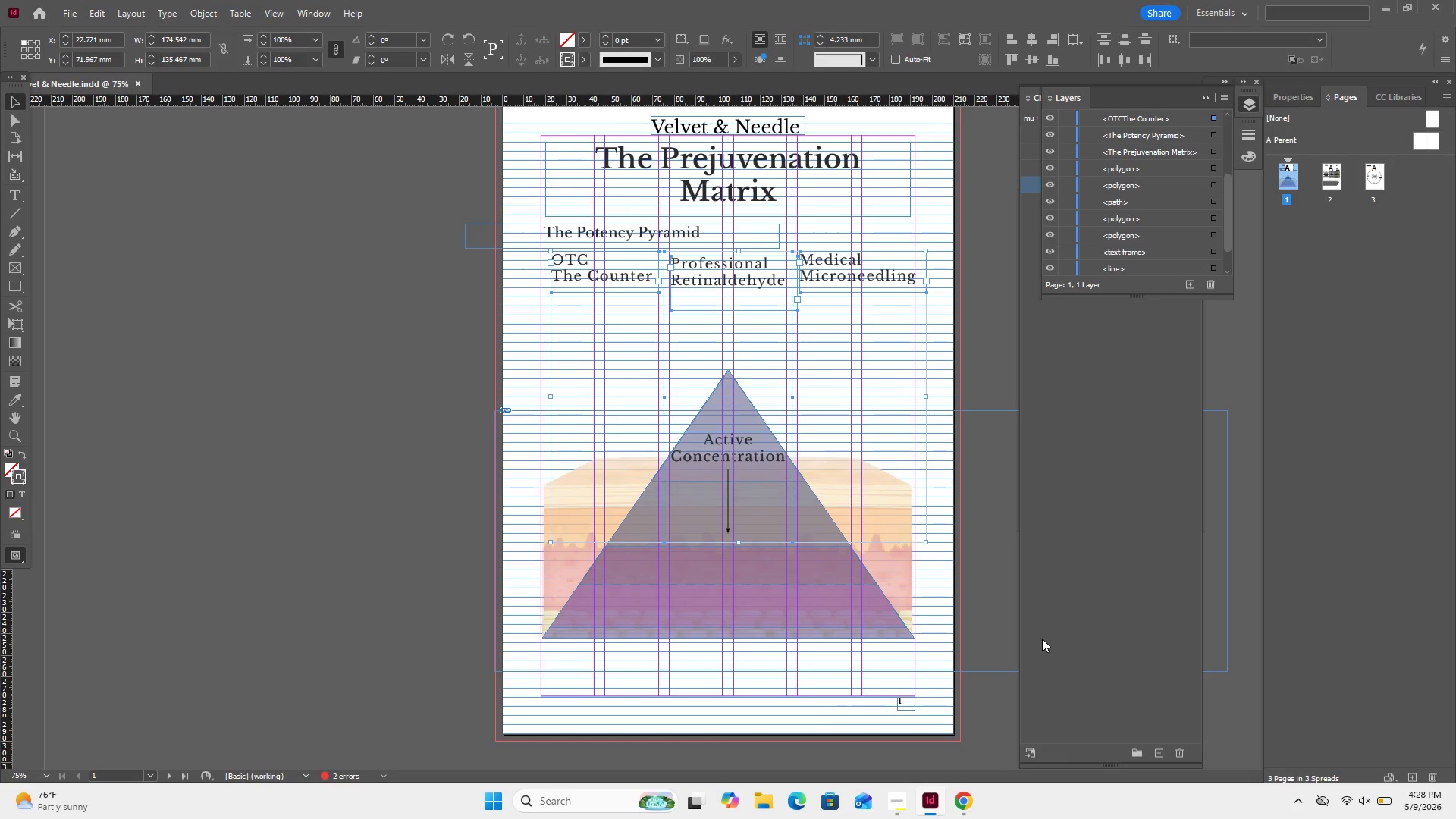 
left_click_drag(start_coordinate=[999, 711], to_coordinate=[670, 497])
 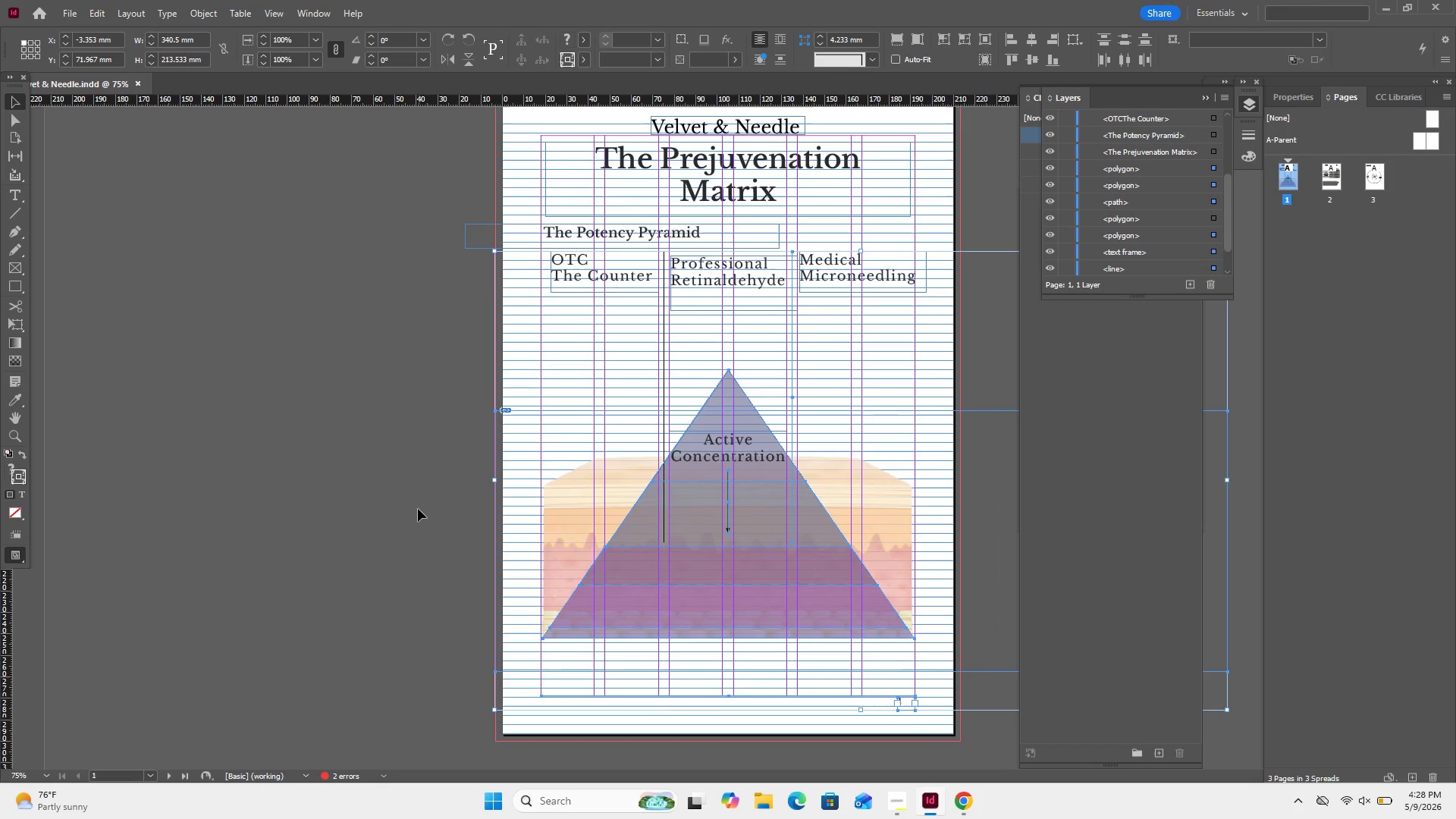 
left_click([418, 509])
 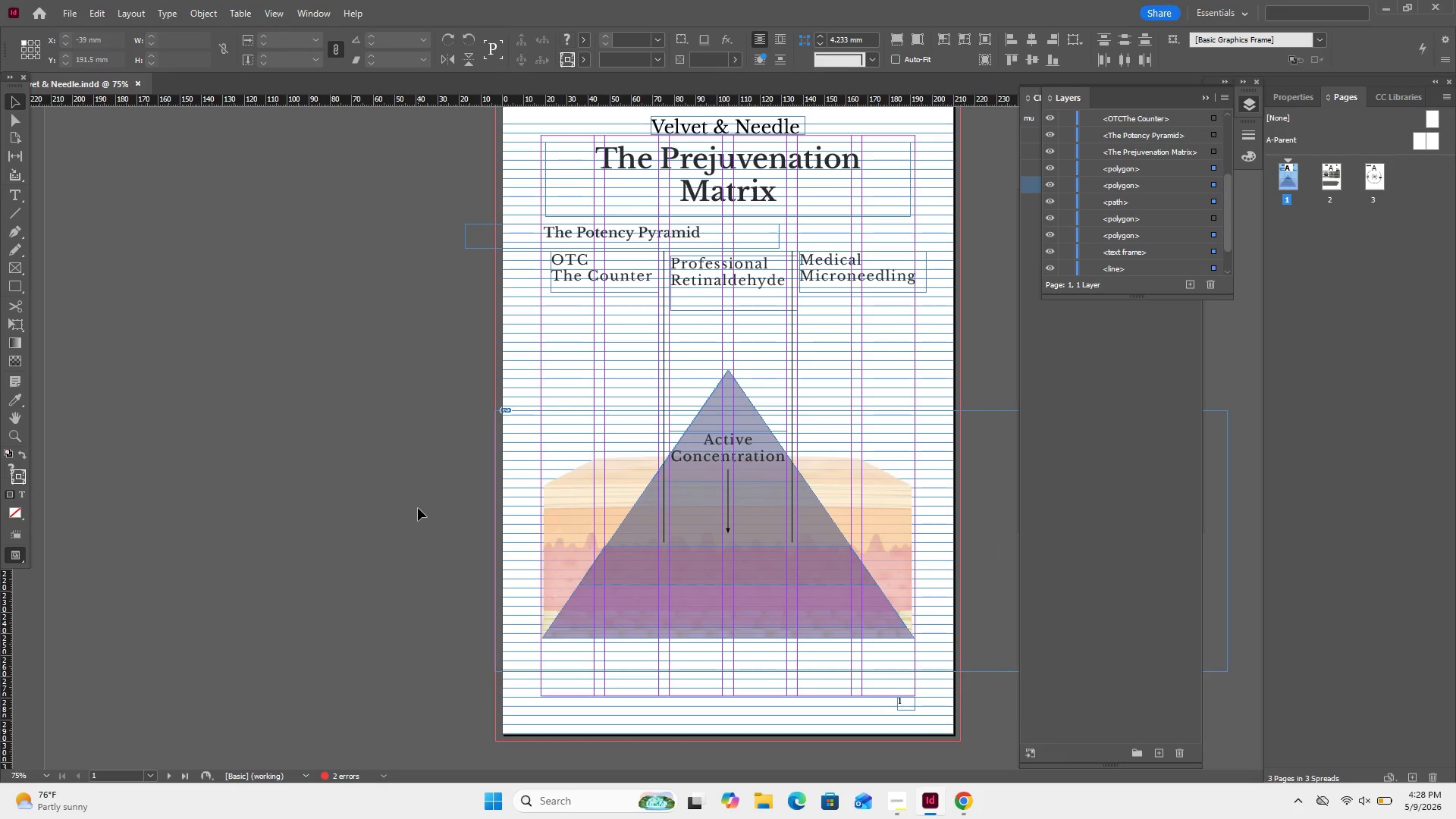 
left_click_drag(start_coordinate=[418, 508], to_coordinate=[981, 409])
 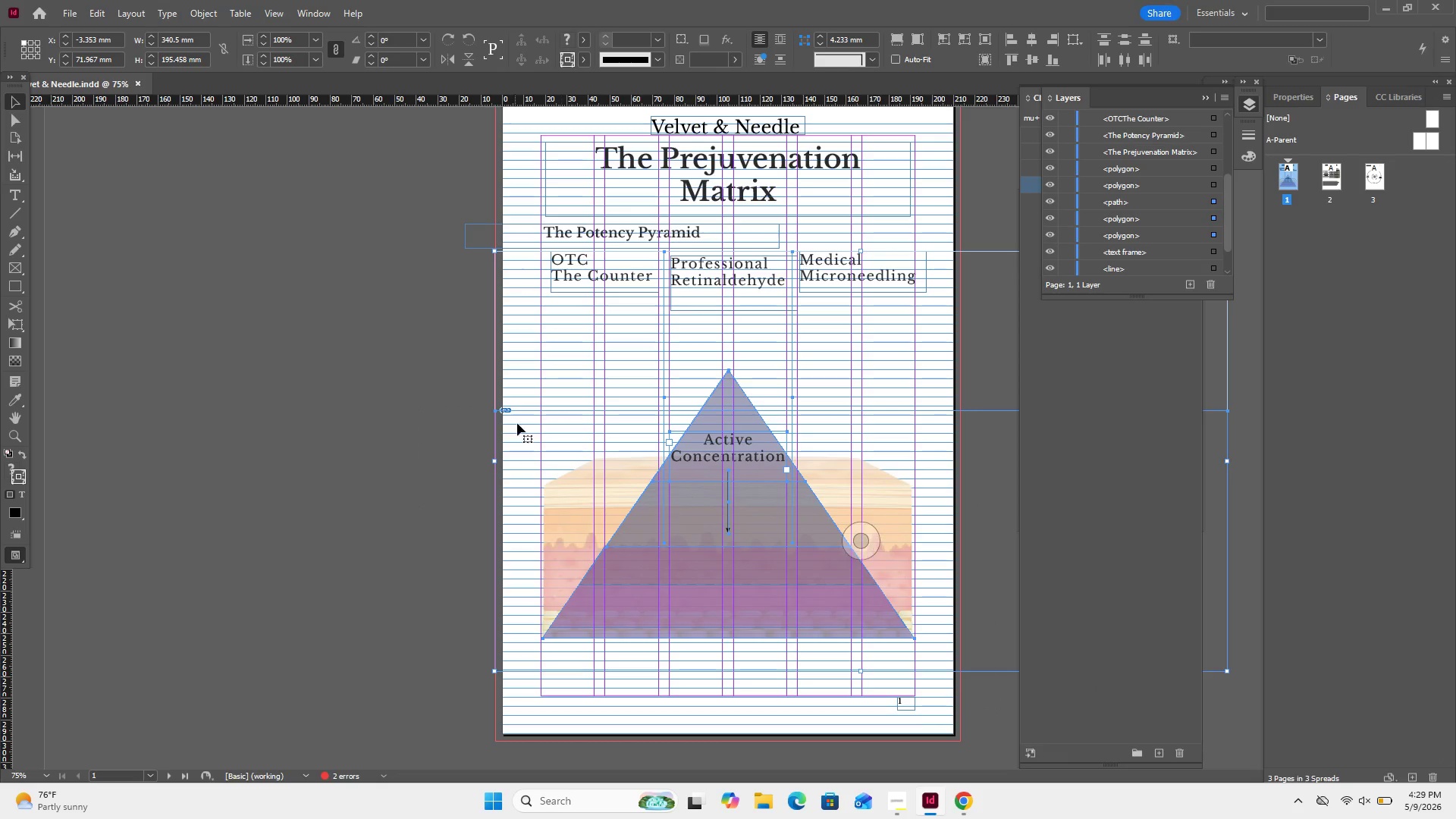 
left_click([411, 499])
 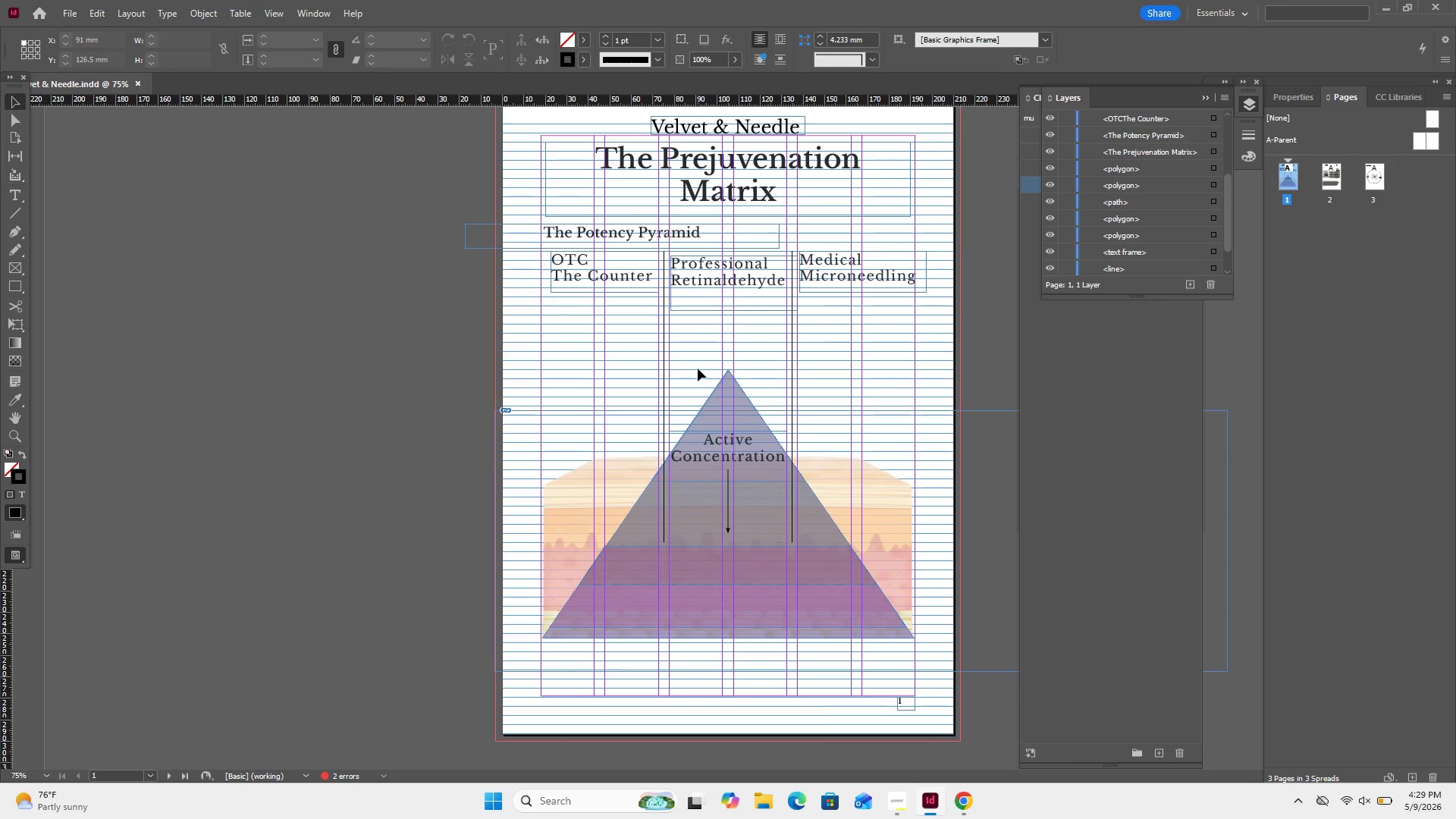 
left_click_drag(start_coordinate=[698, 369], to_coordinate=[767, 633])
 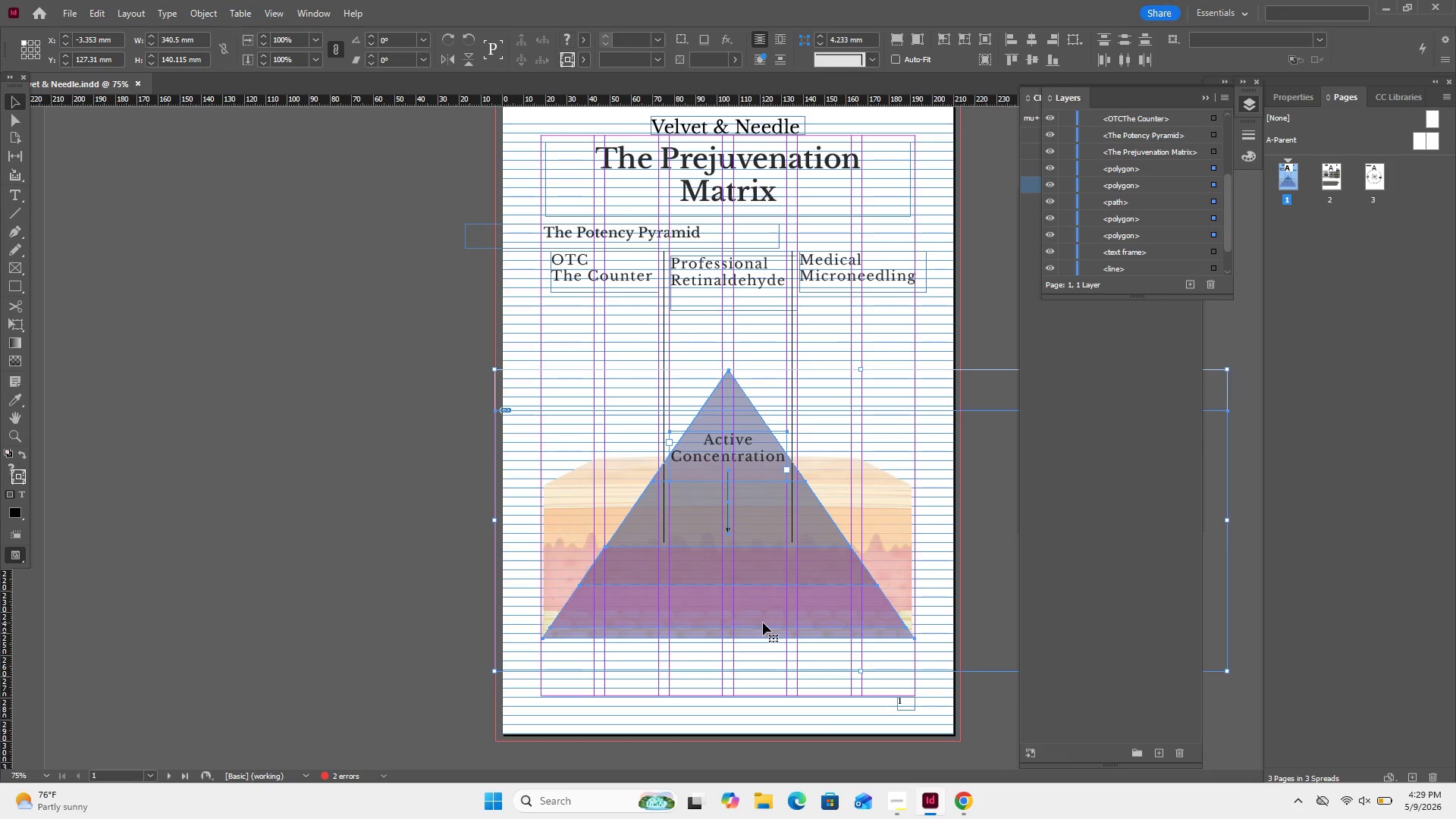 
hold_key(key=ArrowUp, duration=1.17)
 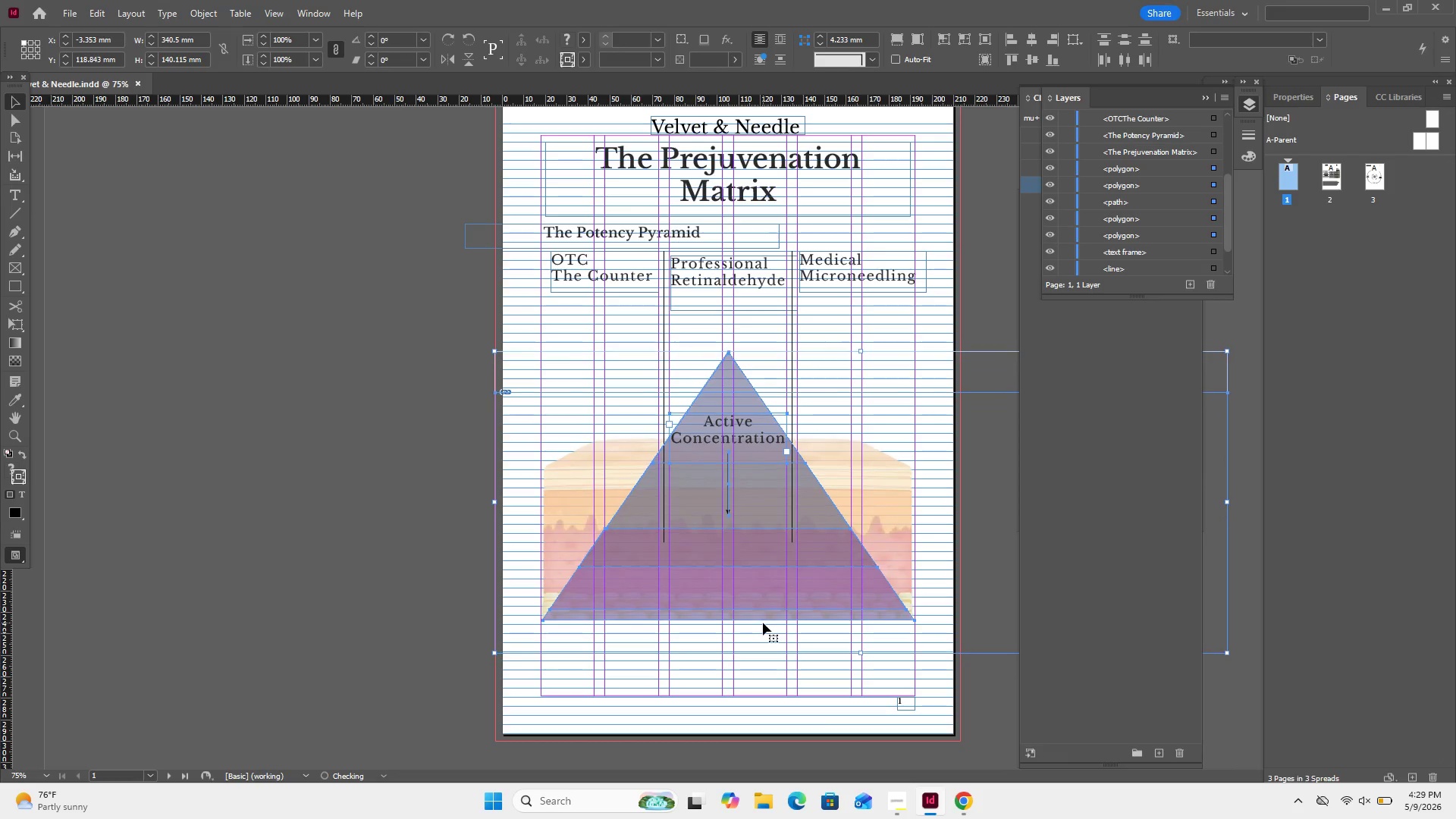 
hold_key(key=ArrowUp, duration=0.78)
 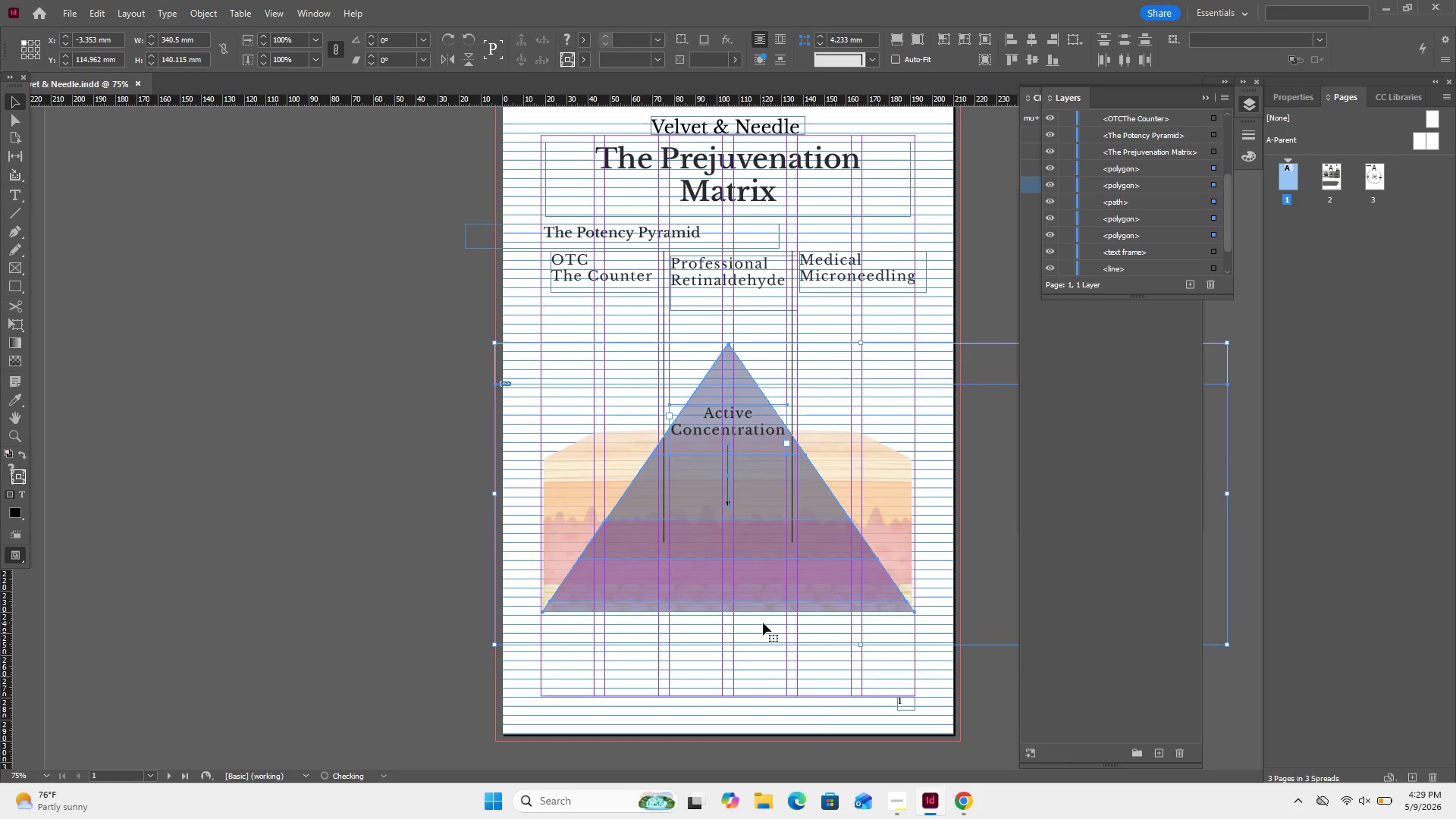 
key(ArrowUp)
 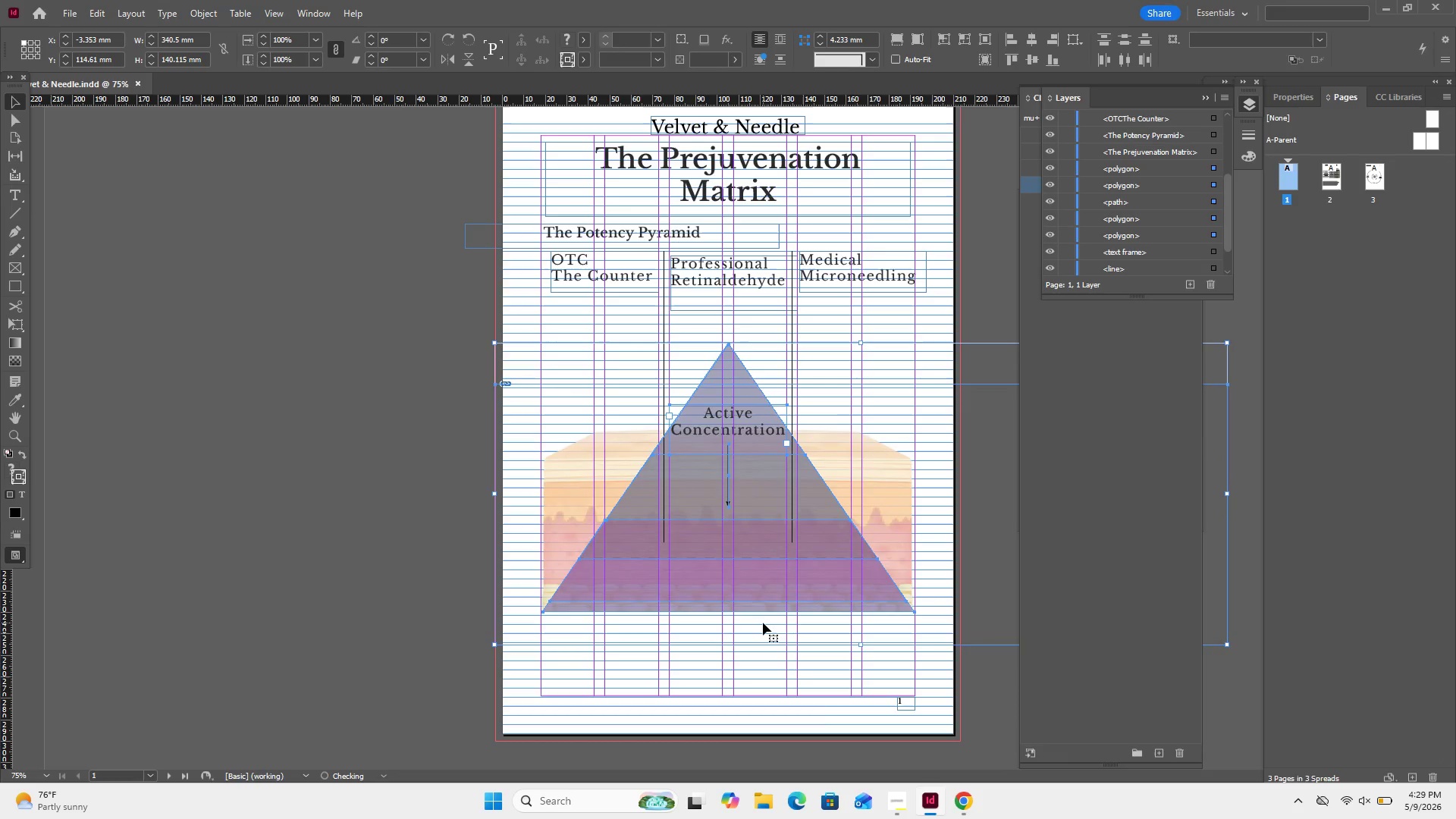 
key(ArrowUp)
 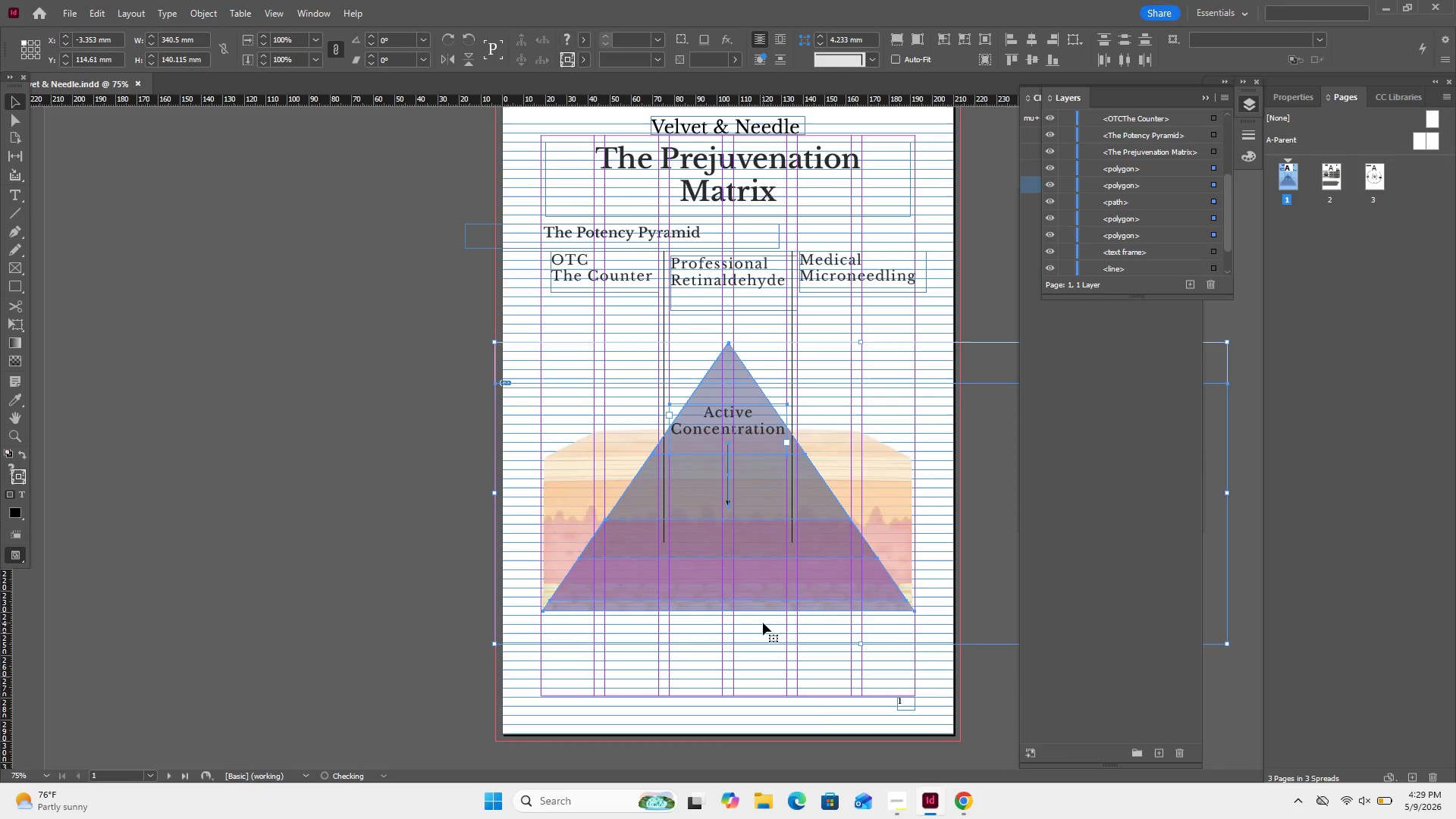 
key(ArrowUp)
 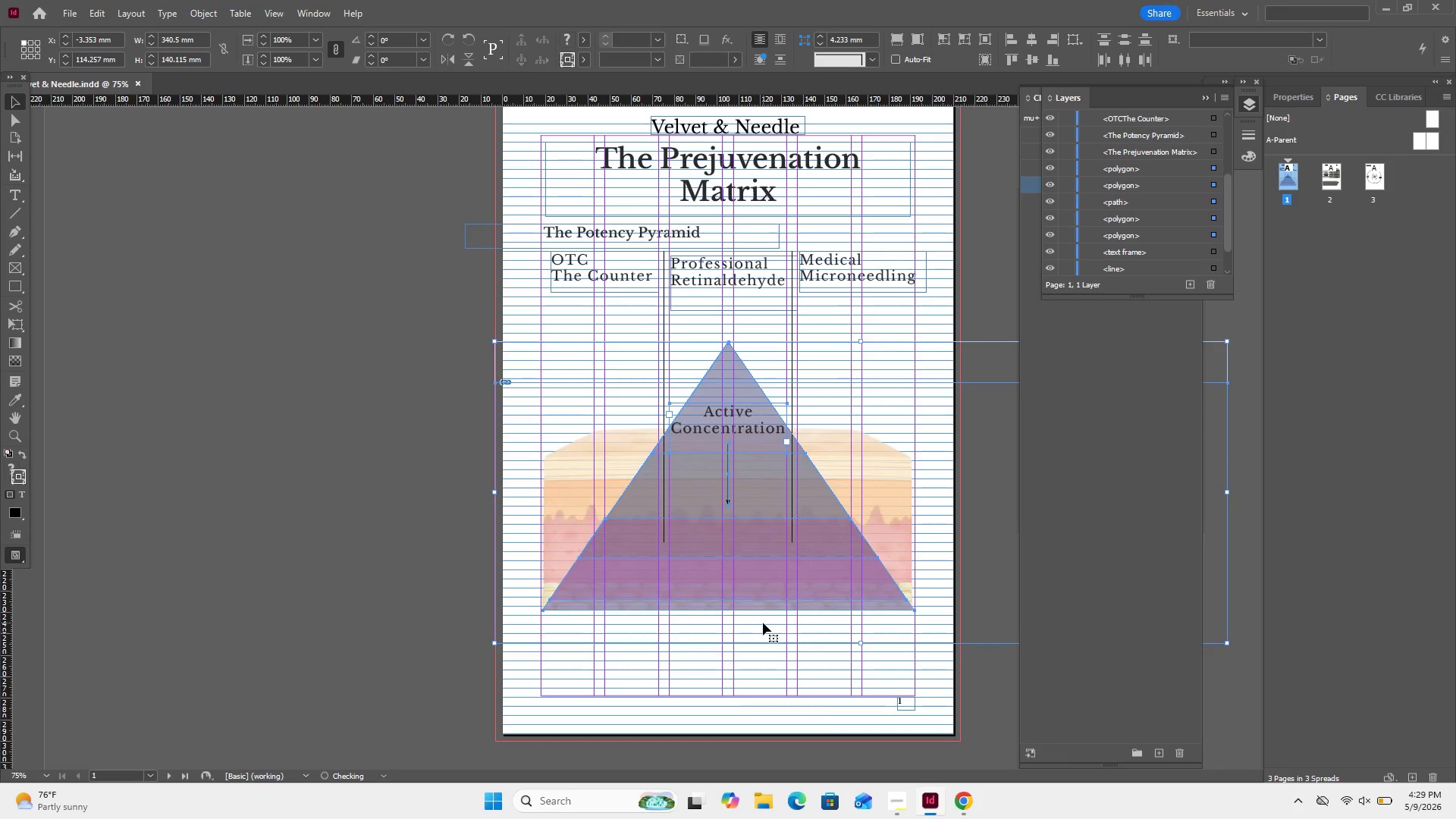 
key(ArrowUp)
 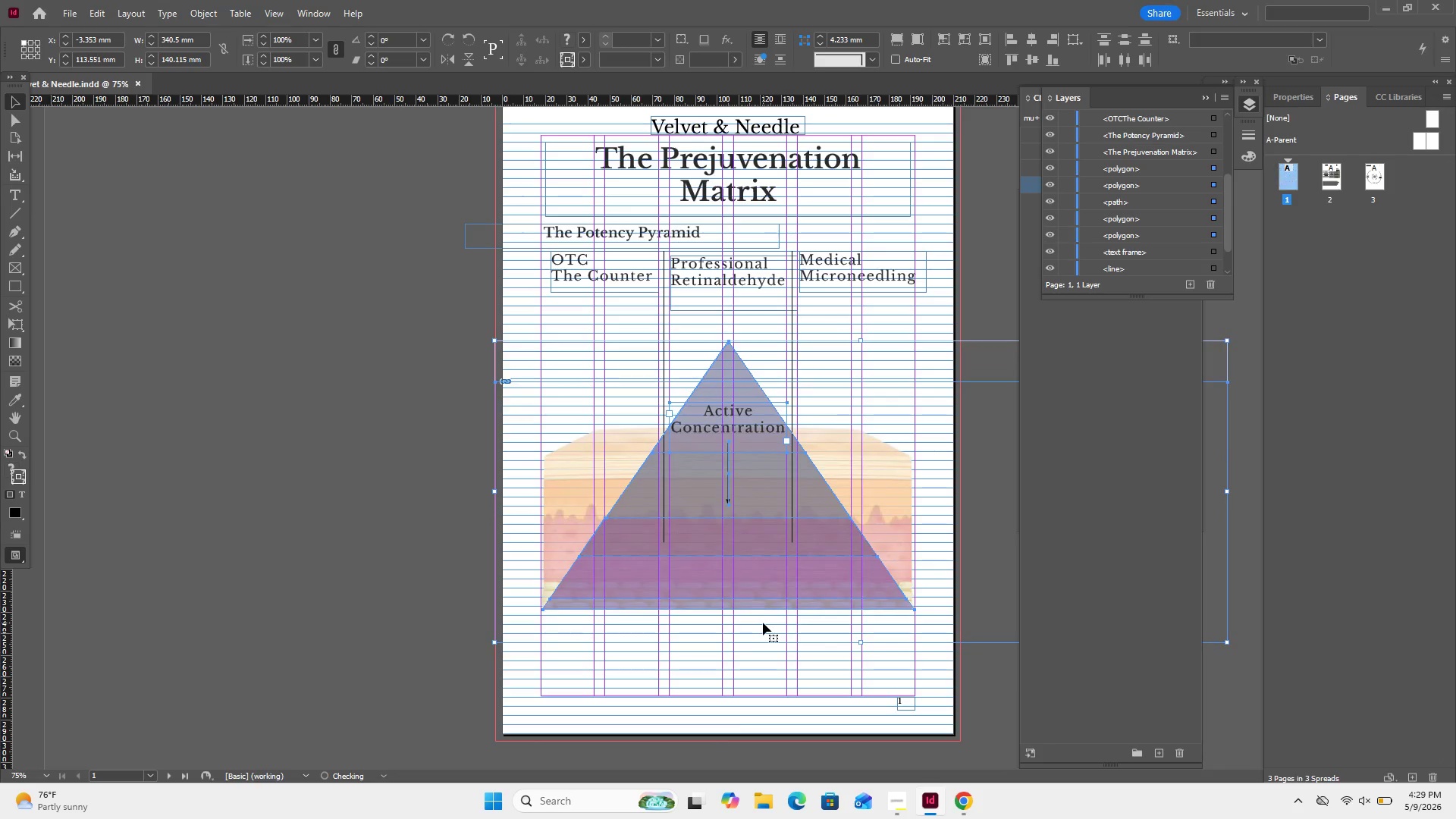 
key(ArrowUp)
 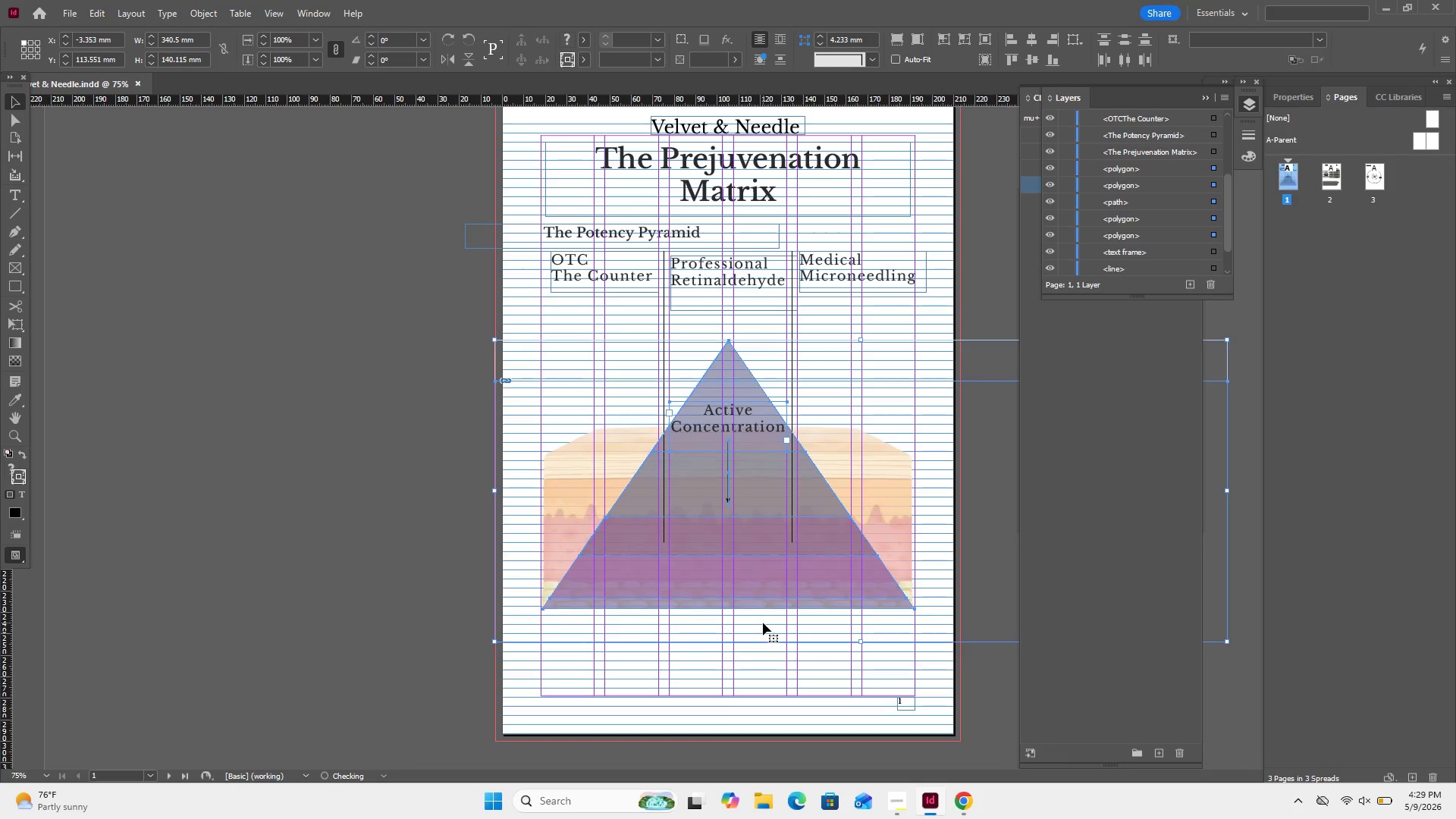 
key(ArrowUp)
 